 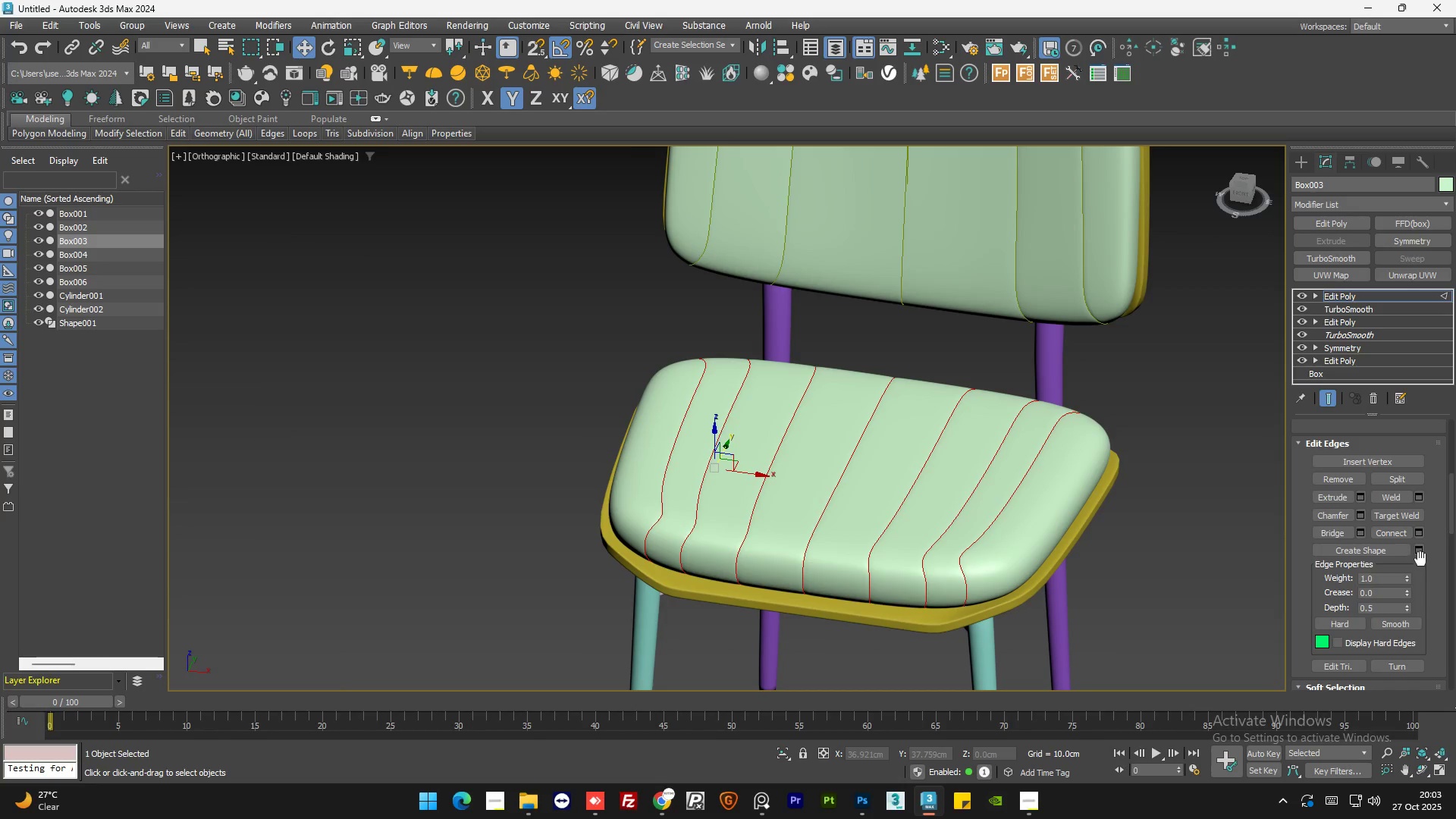 
left_click([1421, 552])
 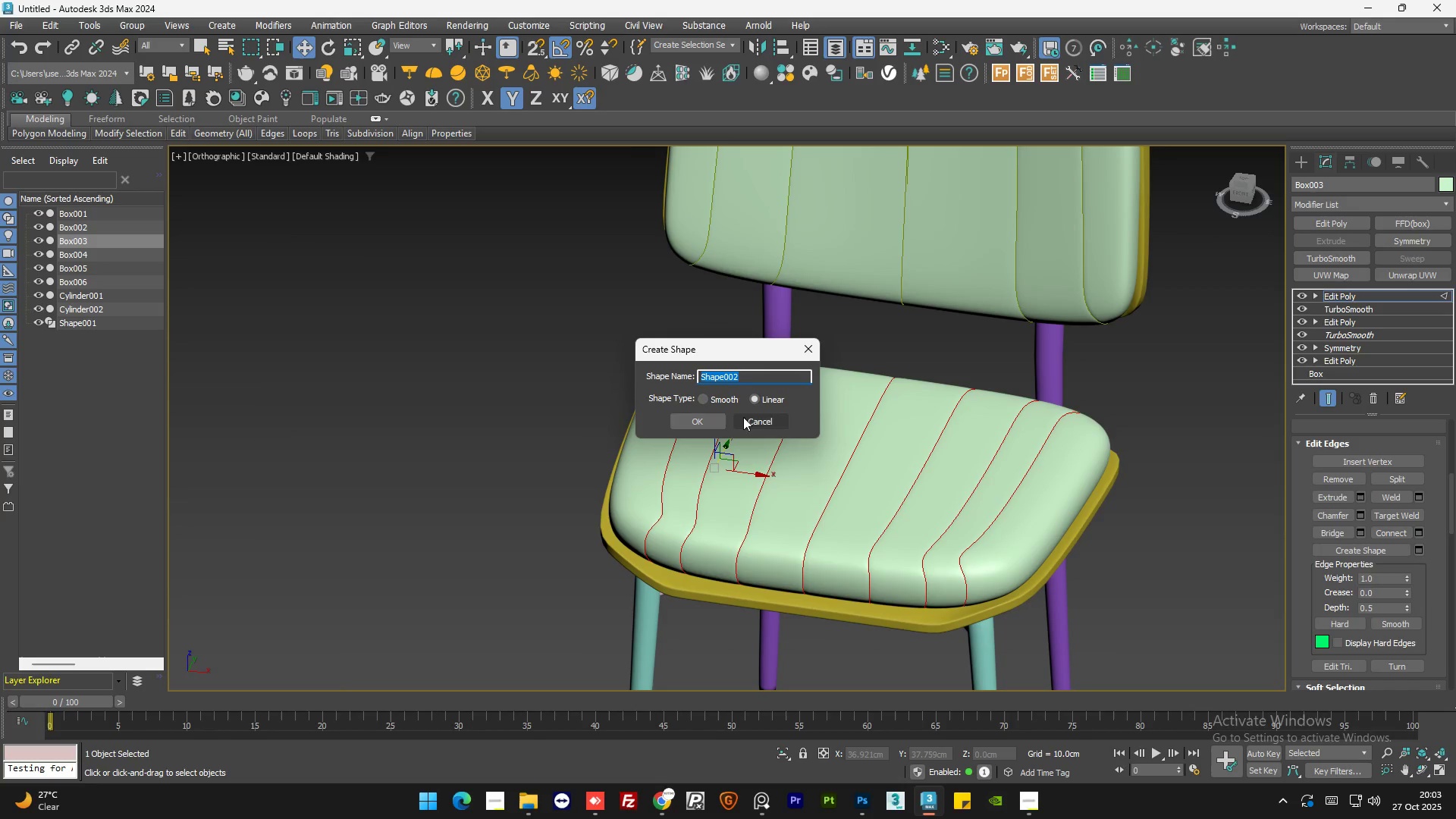 
left_click([701, 422])
 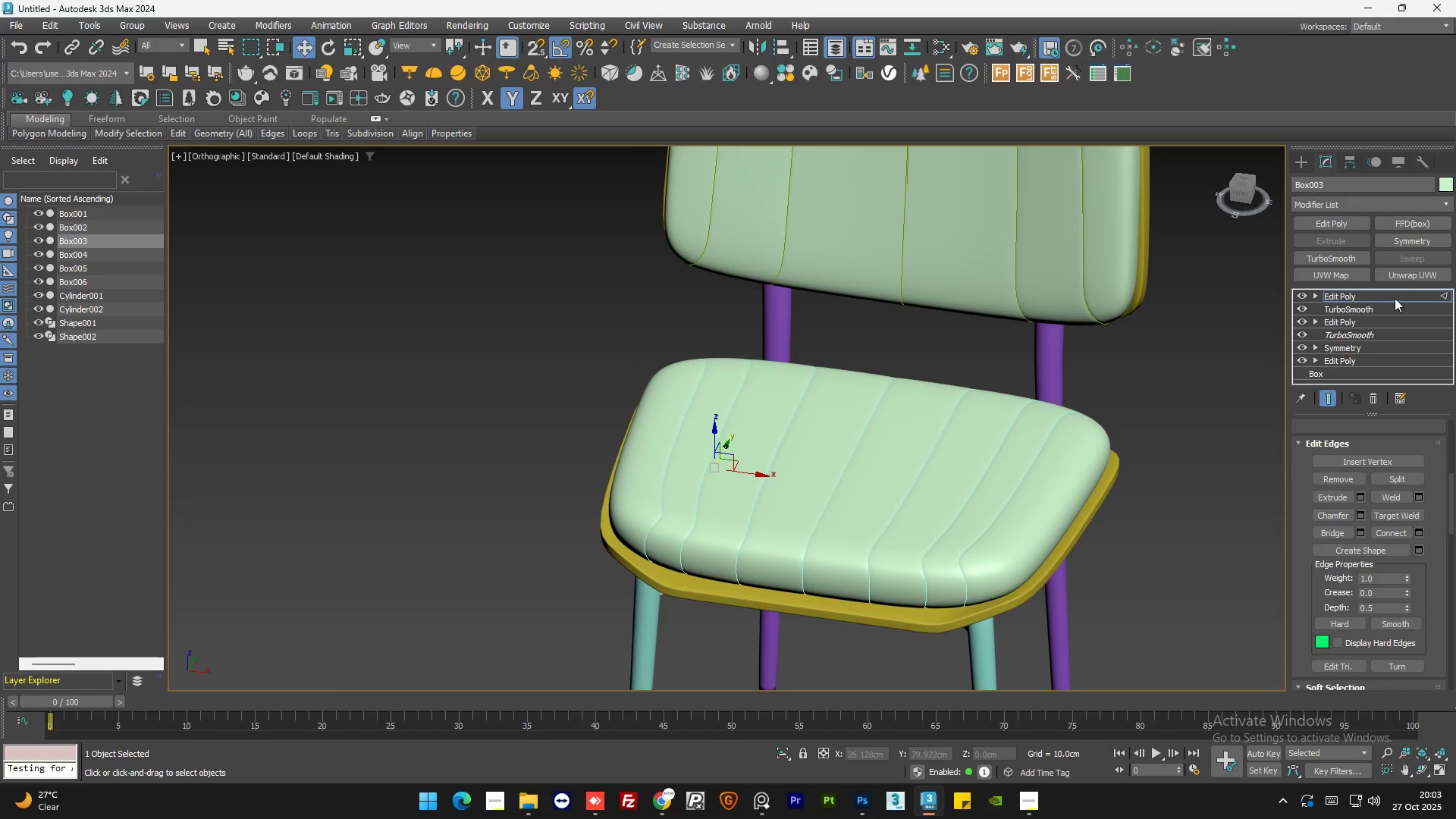 
left_click([1386, 294])
 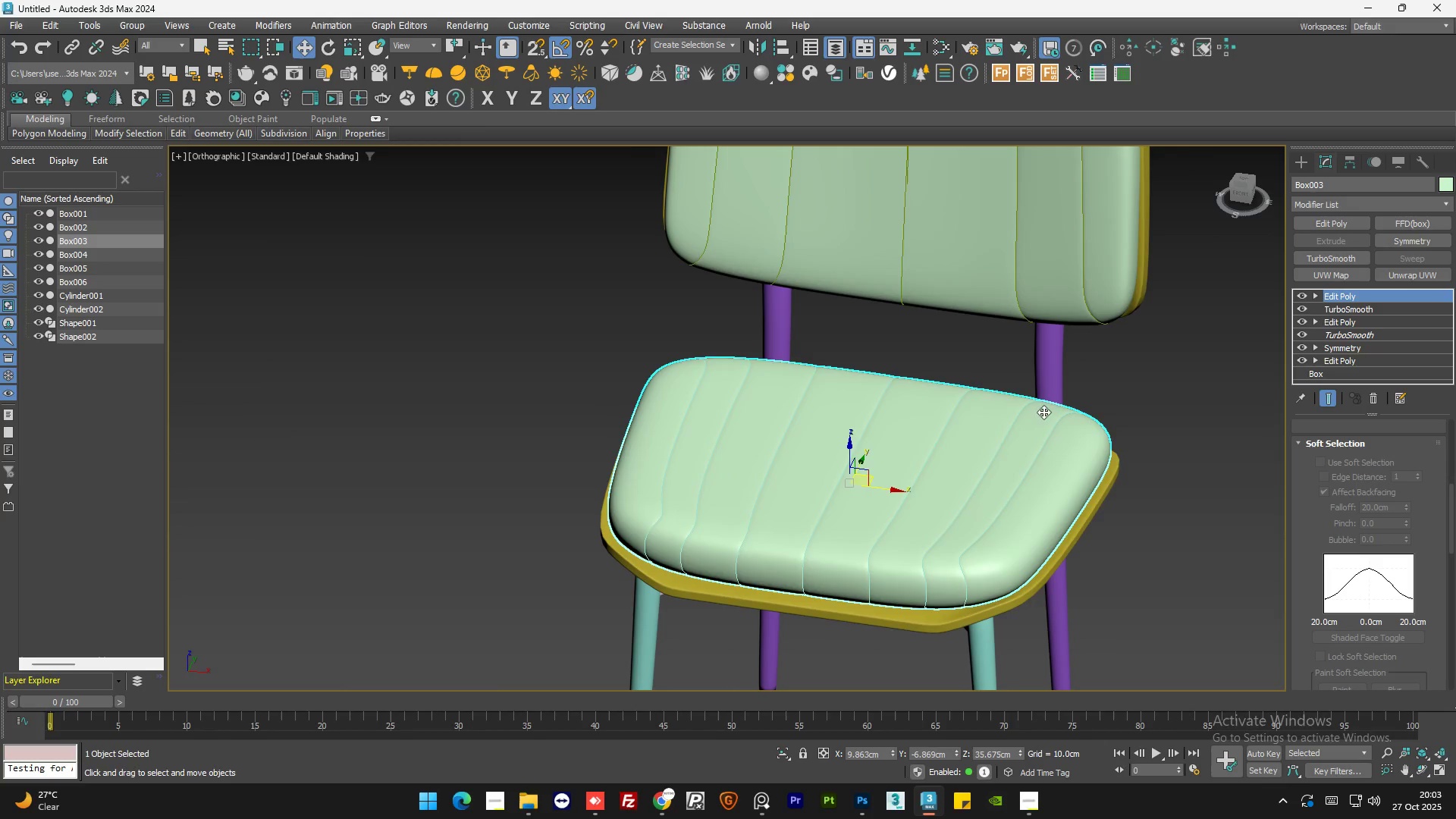 
scroll: coordinate [1087, 401], scroll_direction: up, amount: 7.0
 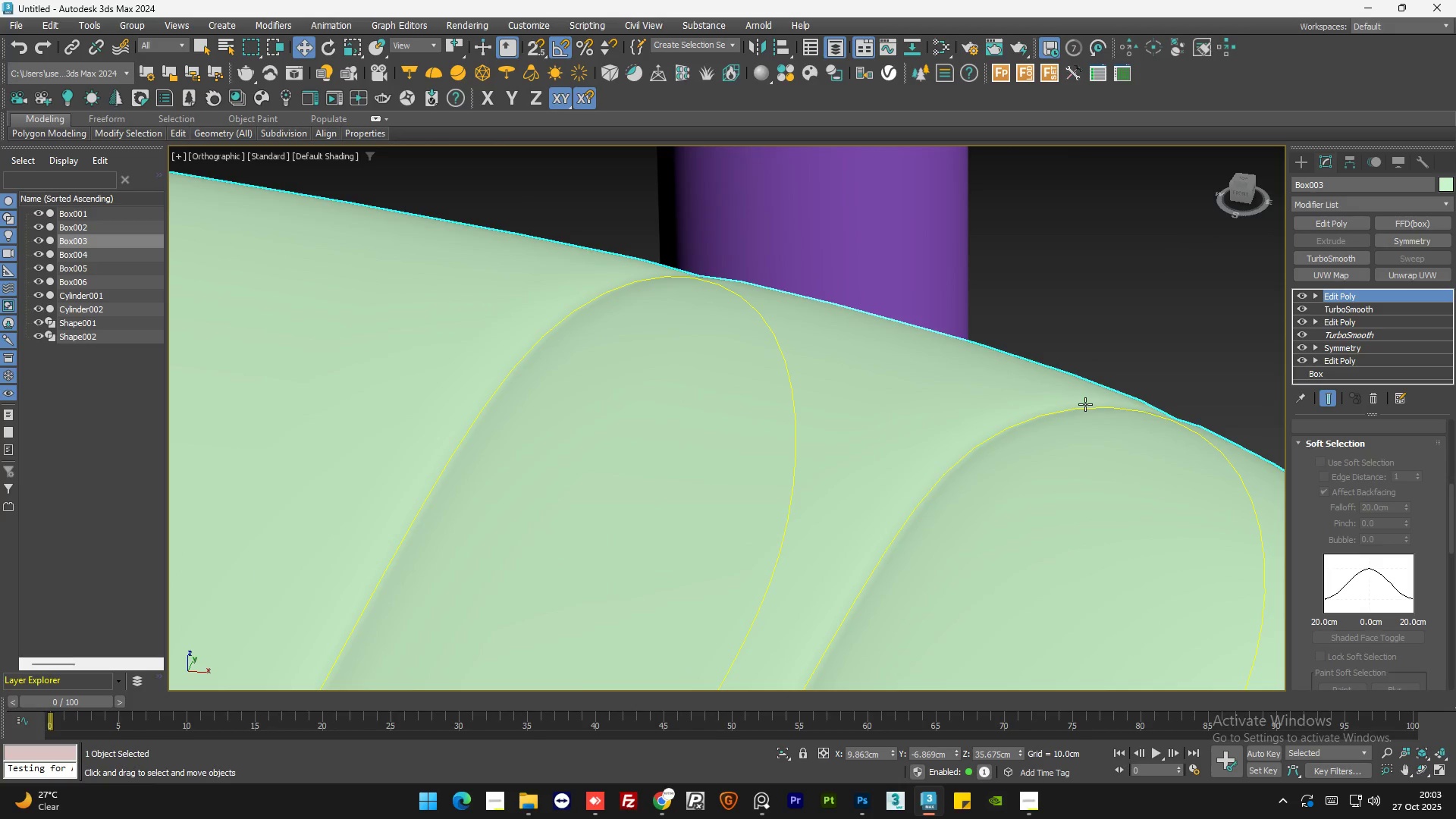 
left_click([1085, 404])
 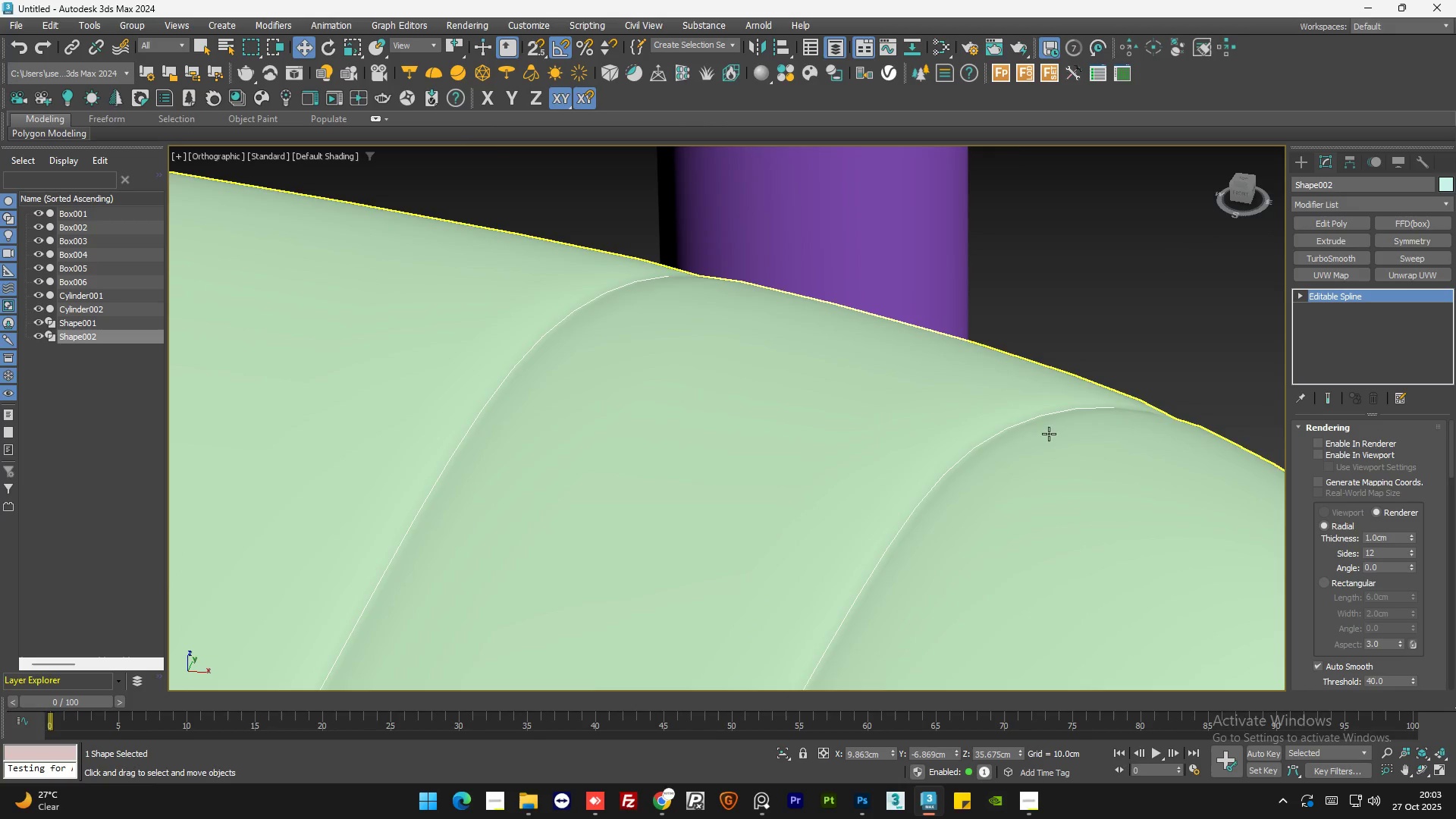 
scroll: coordinate [1011, 325], scroll_direction: down, amount: 2.0
 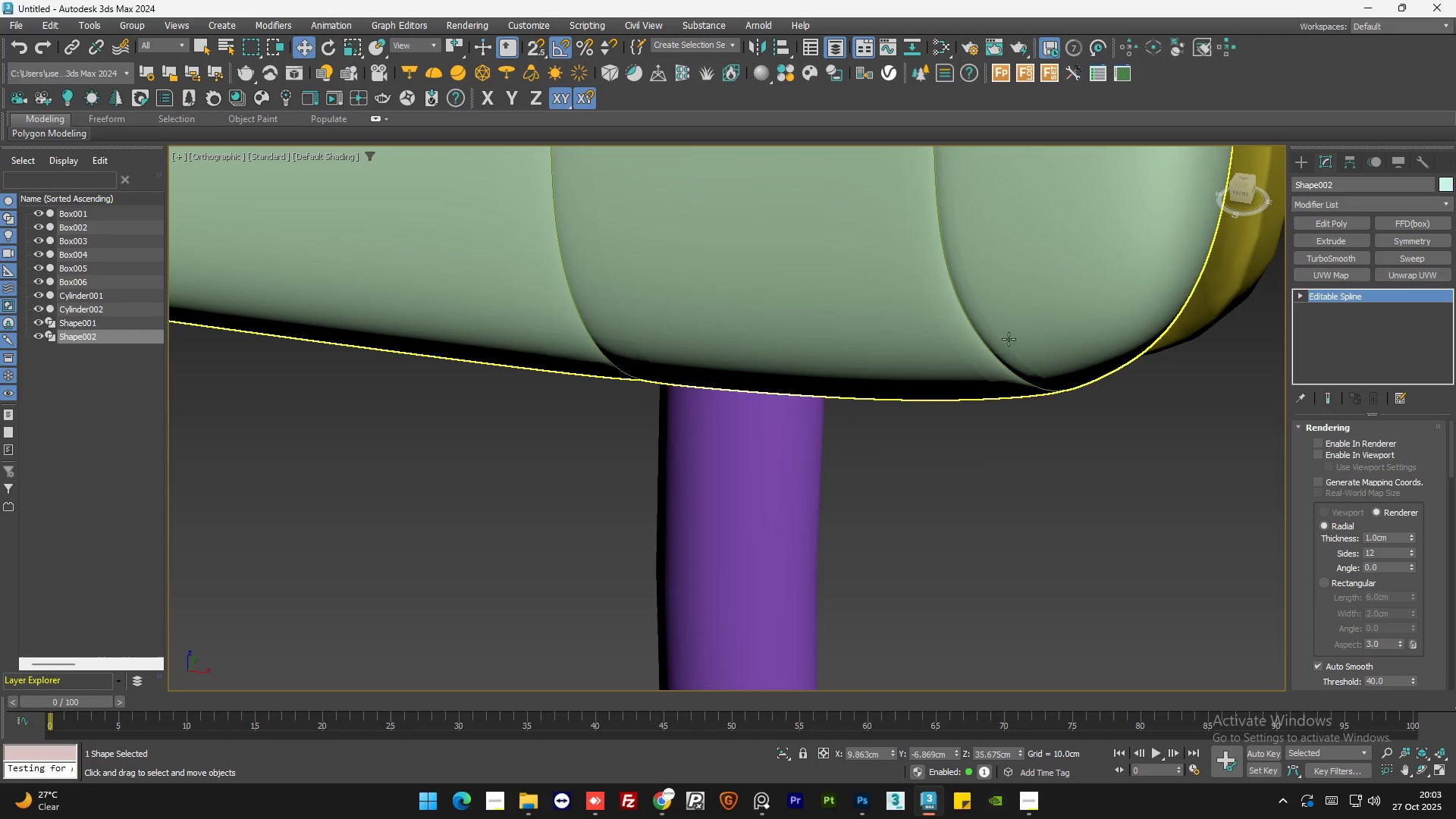 
hold_key(key=ControlLeft, duration=1.5)
left_click([1018, 376])
 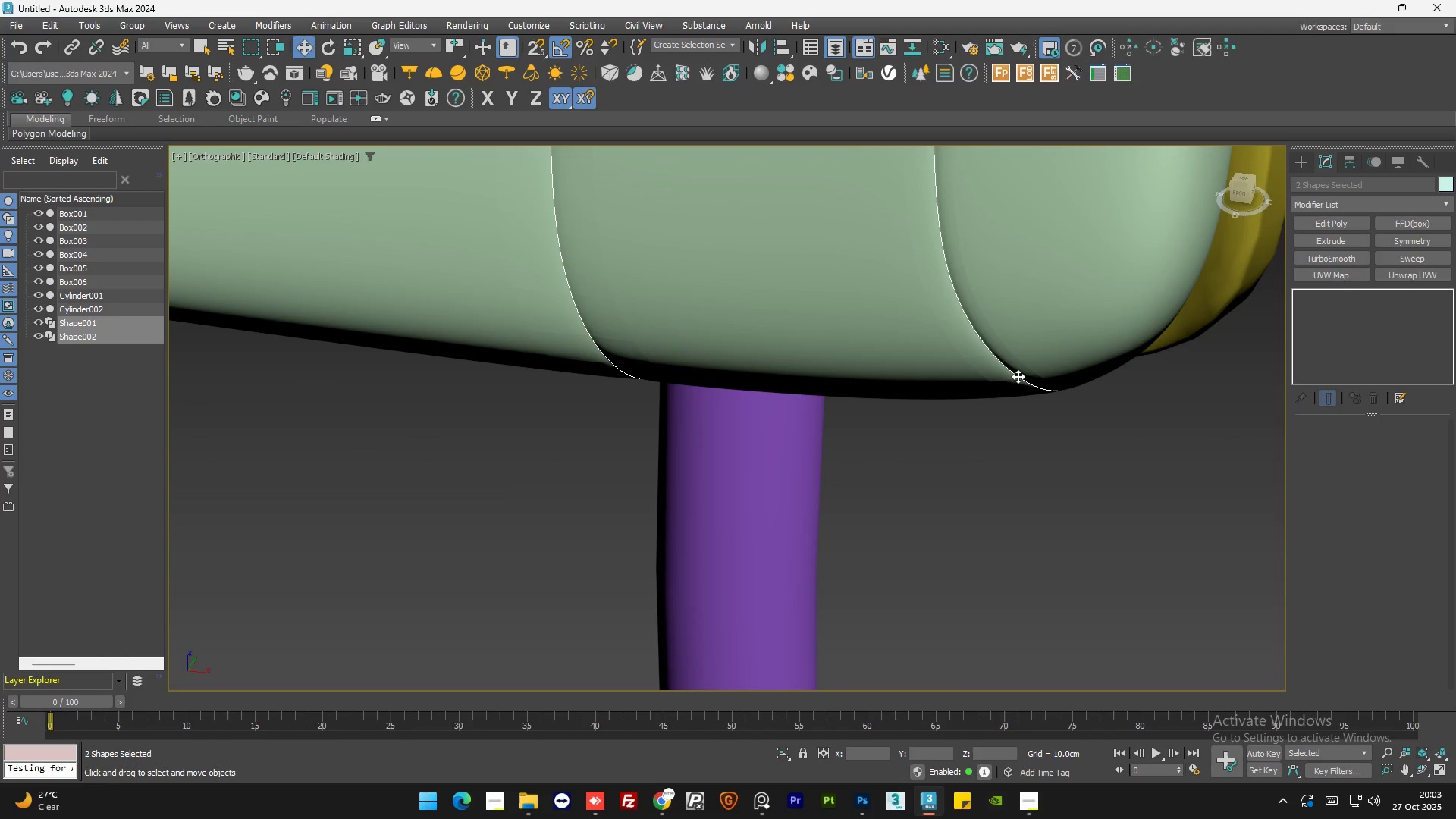 
key(Control+ControlLeft)
 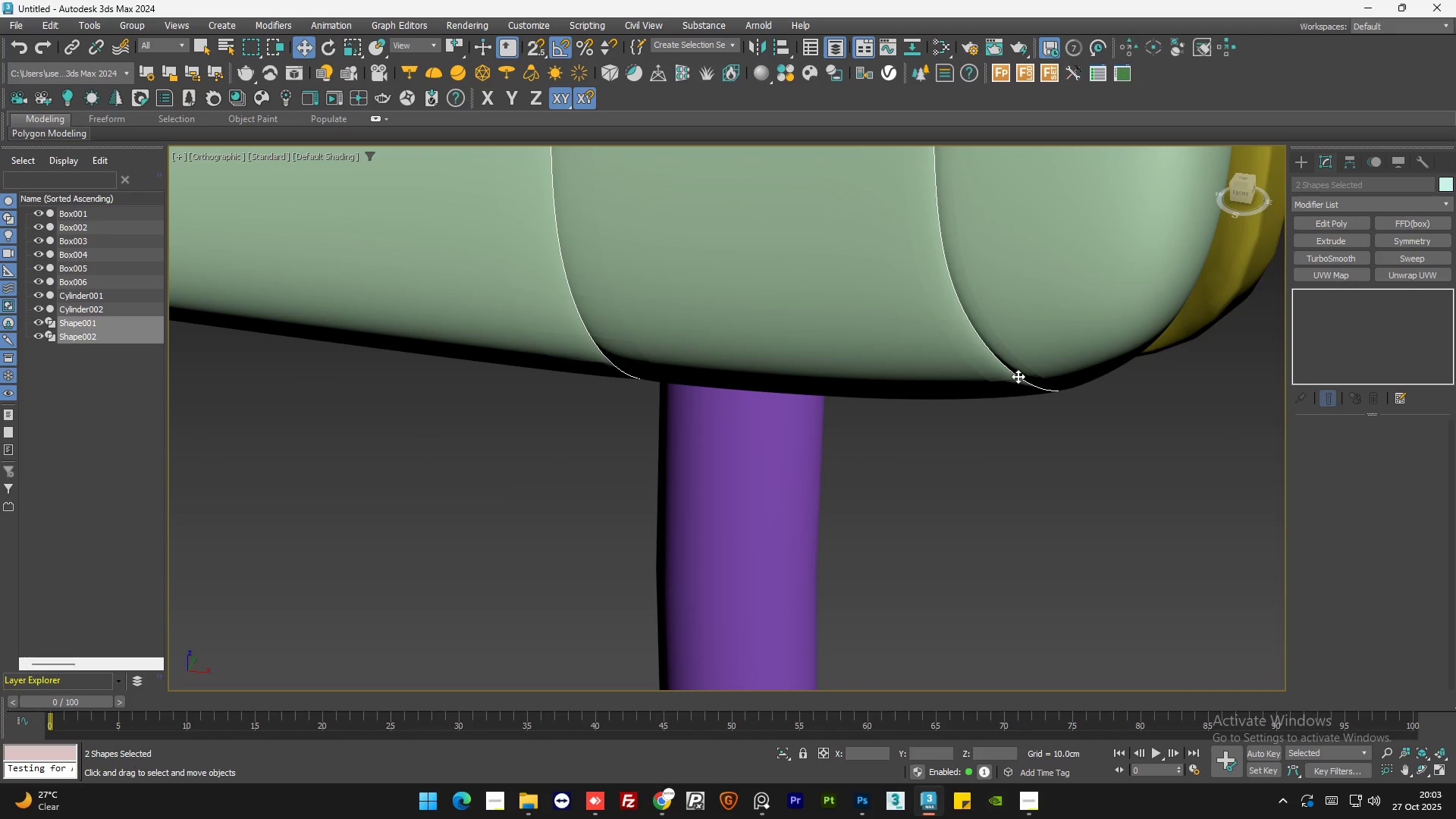 
key(Control+ControlLeft)
 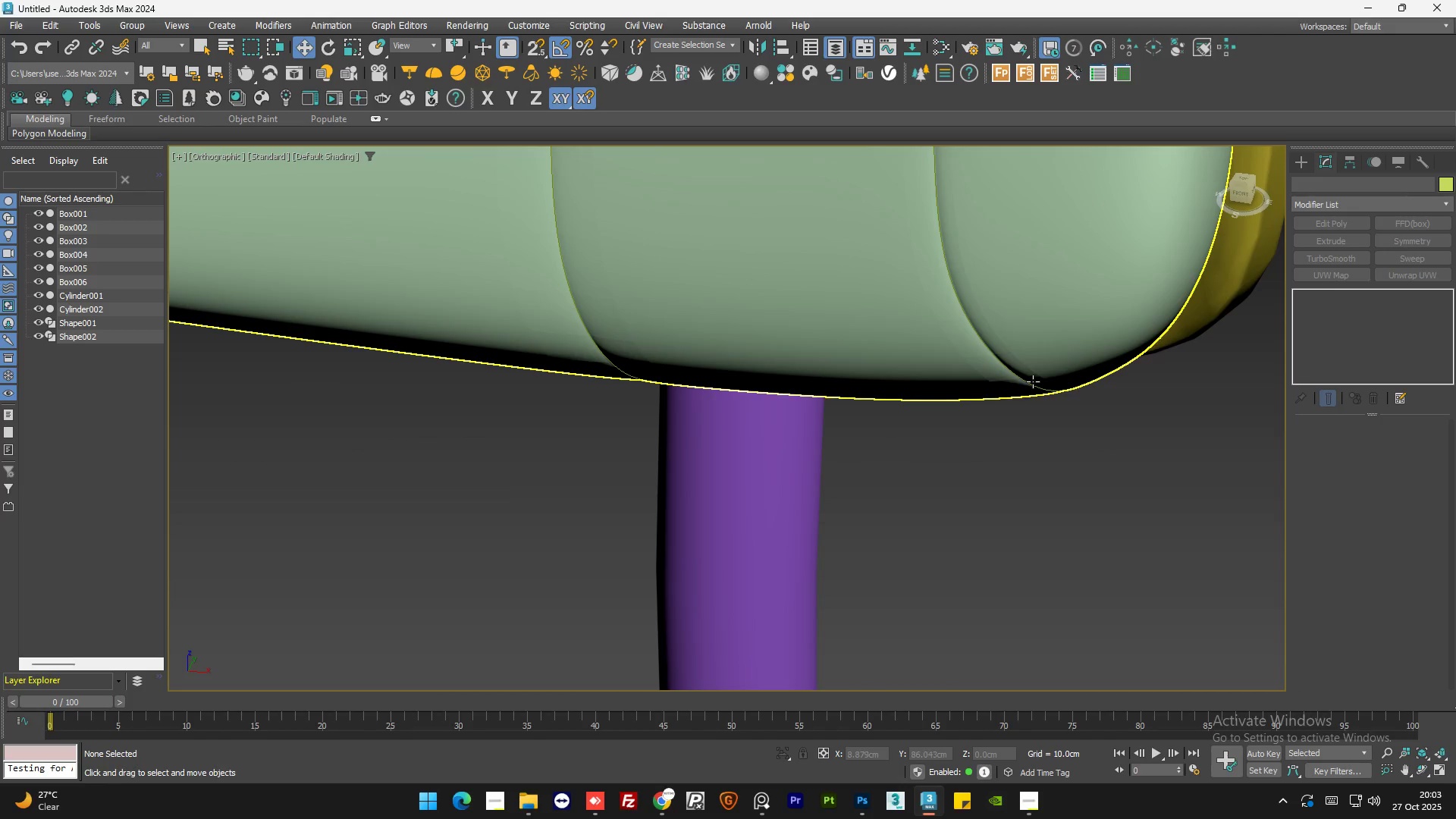 
left_click([1031, 385])
 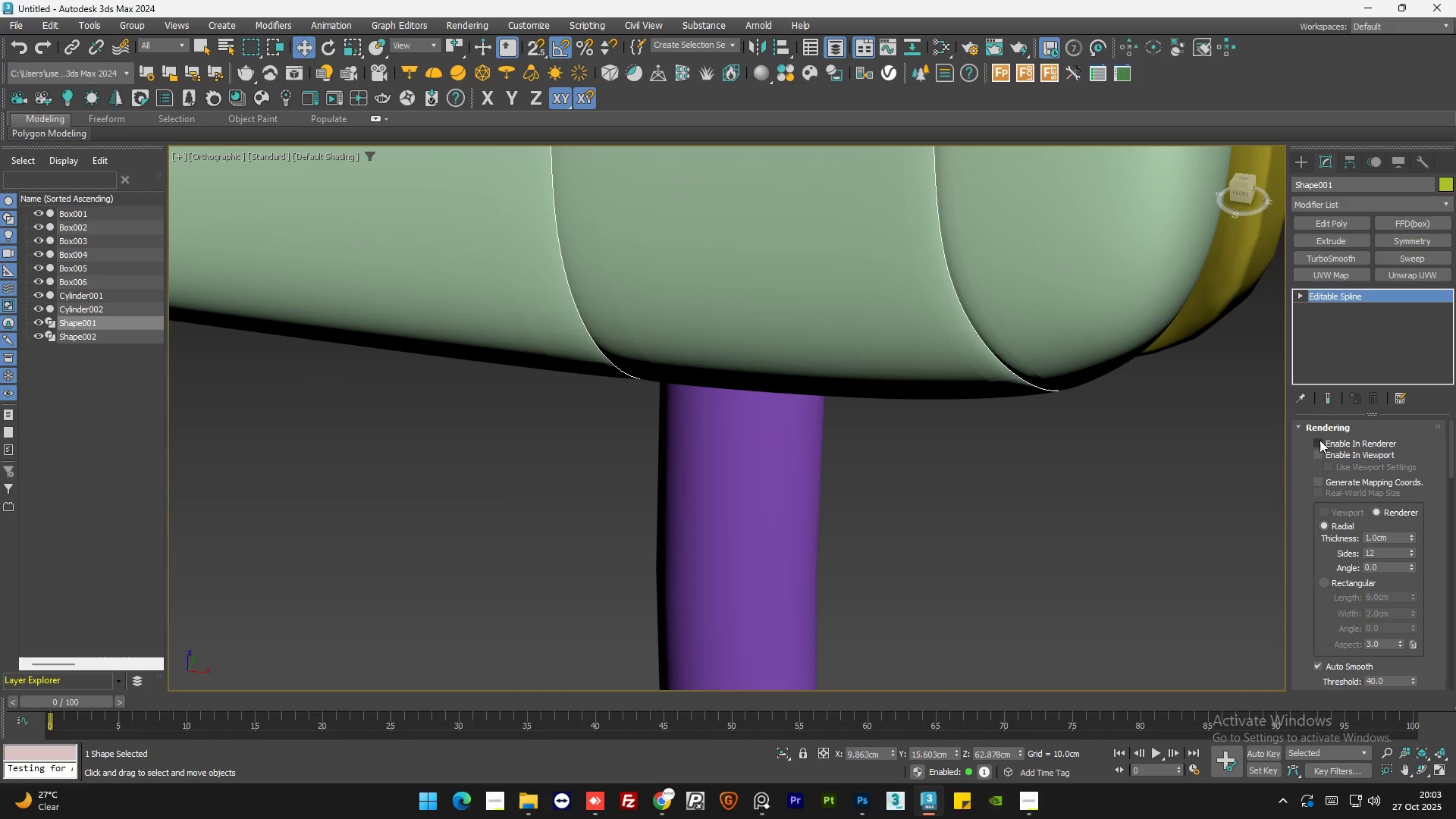 
double_click([1320, 456])
 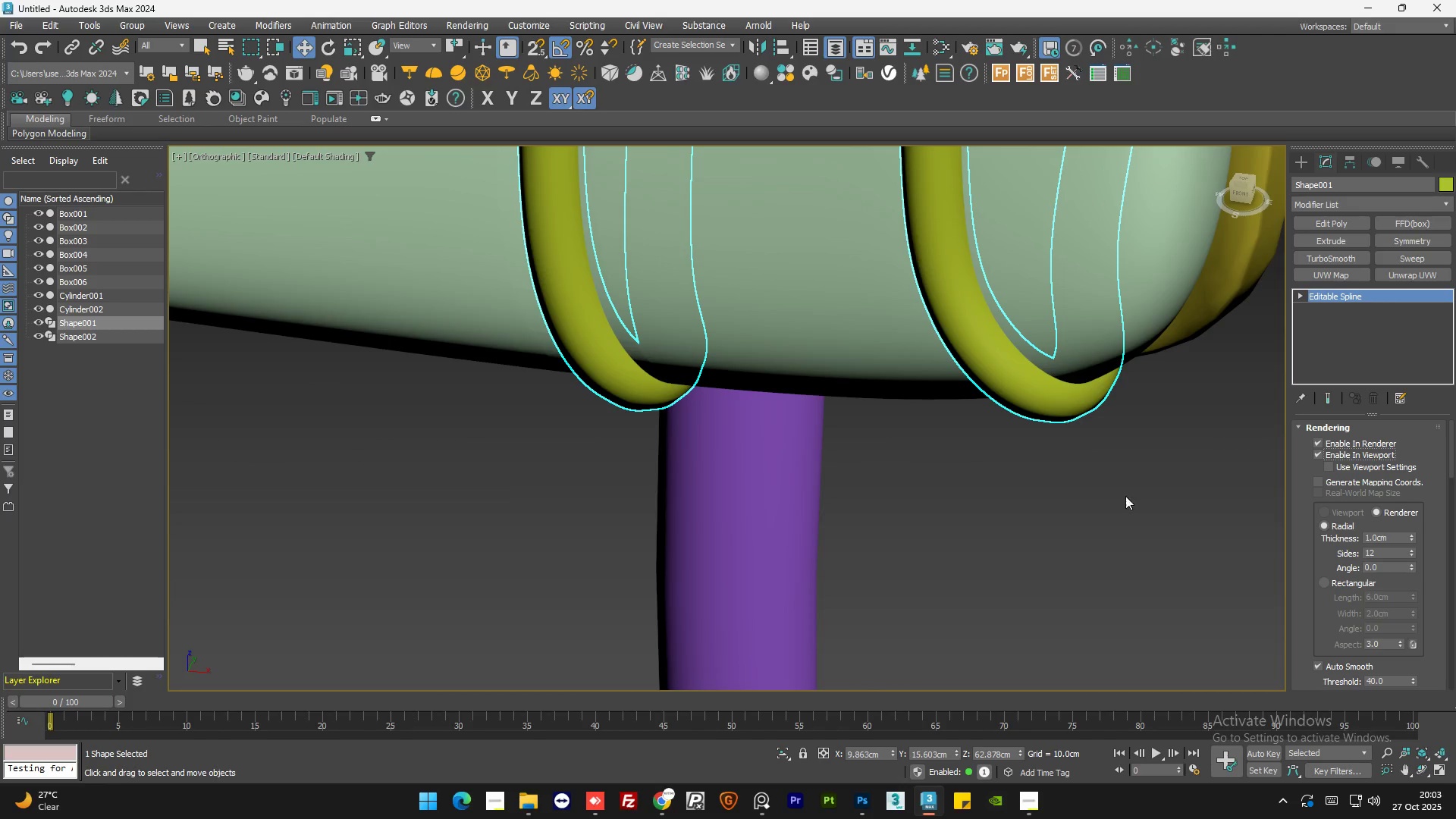 
scroll: coordinate [1026, 531], scroll_direction: down, amount: 3.0
 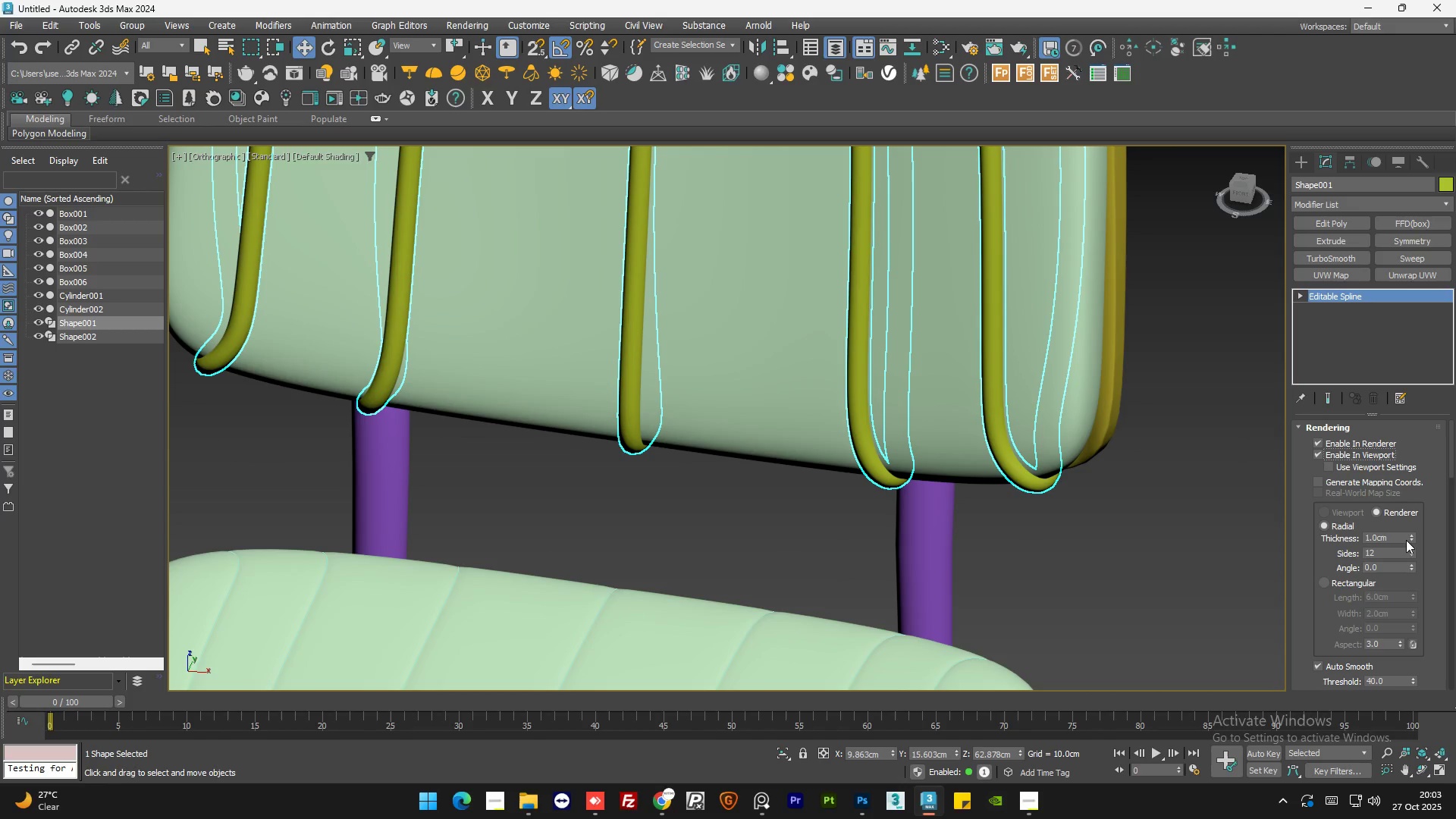 
left_click_drag(start_coordinate=[1410, 535], to_coordinate=[1407, 601])
 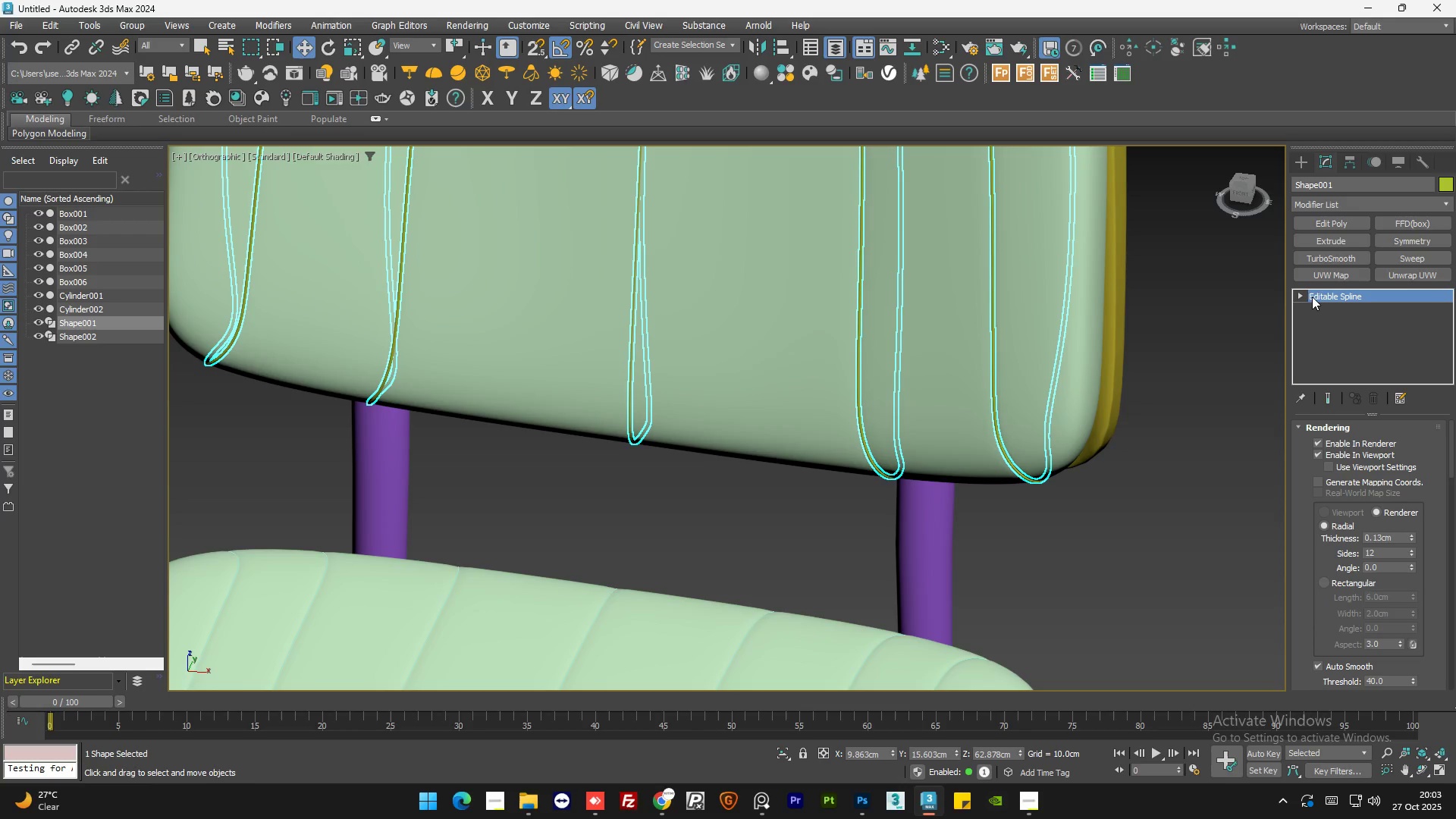 
left_click([1300, 294])
 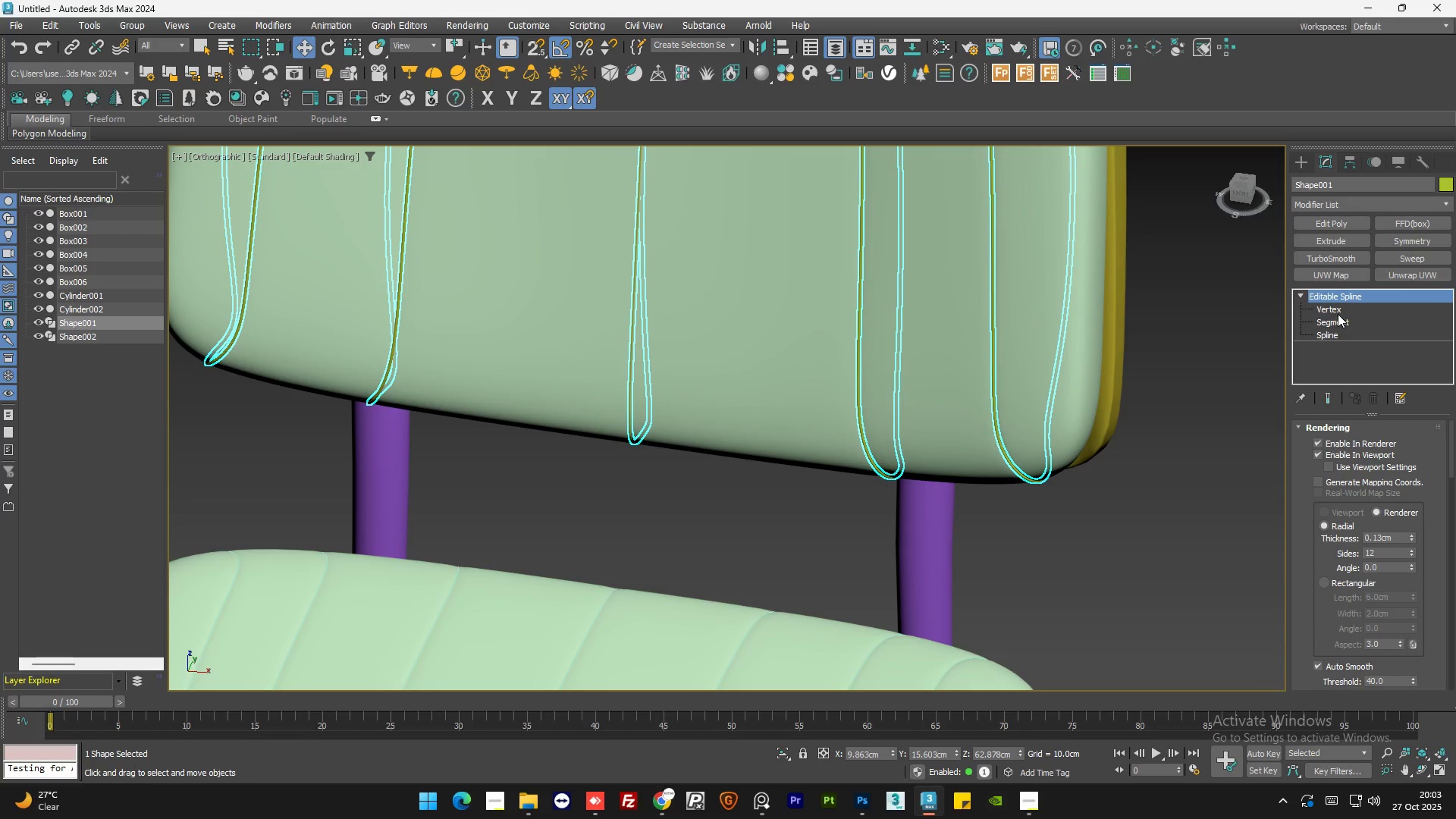 
left_click([1338, 306])
 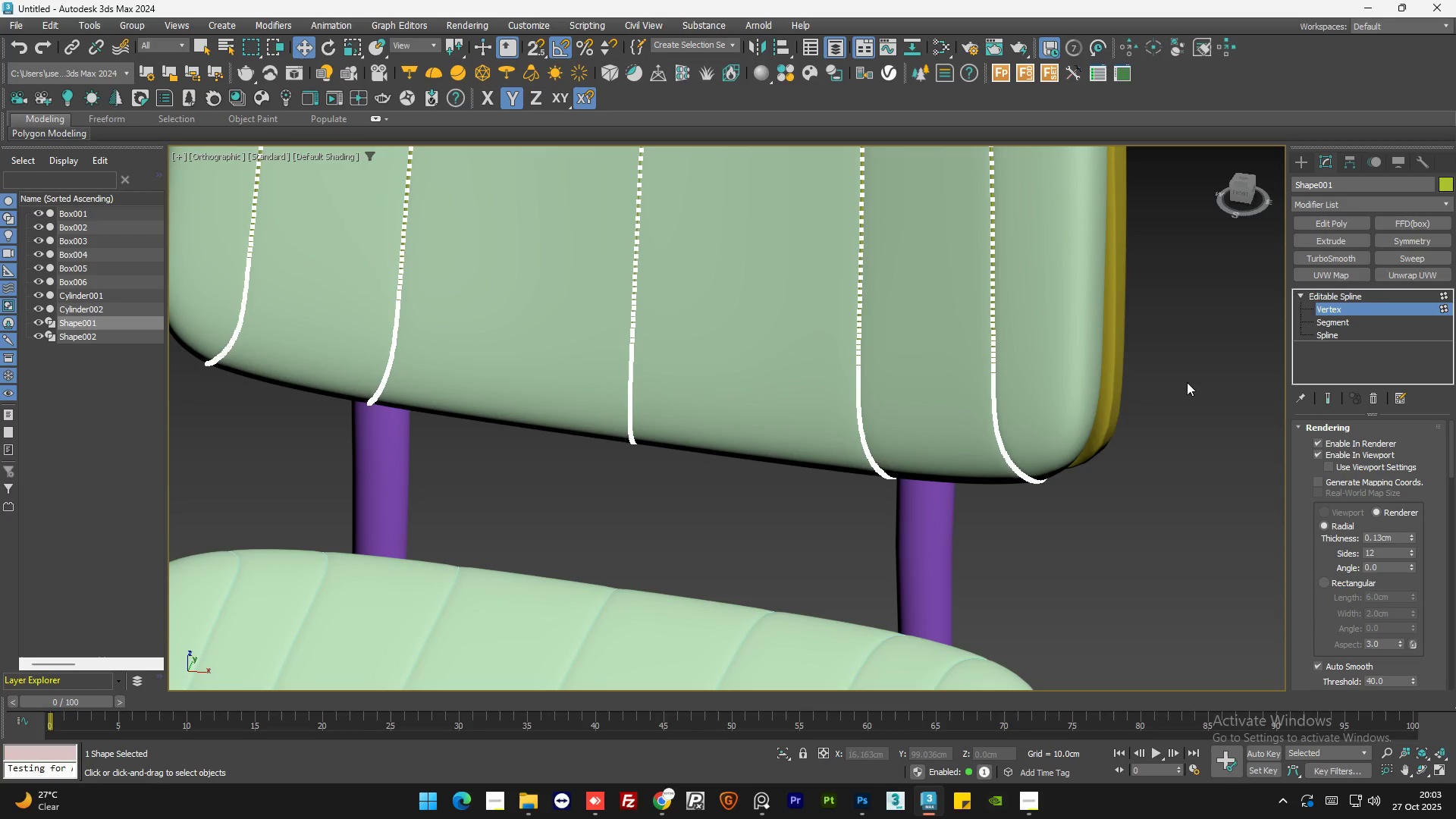 
key(Control+A)
 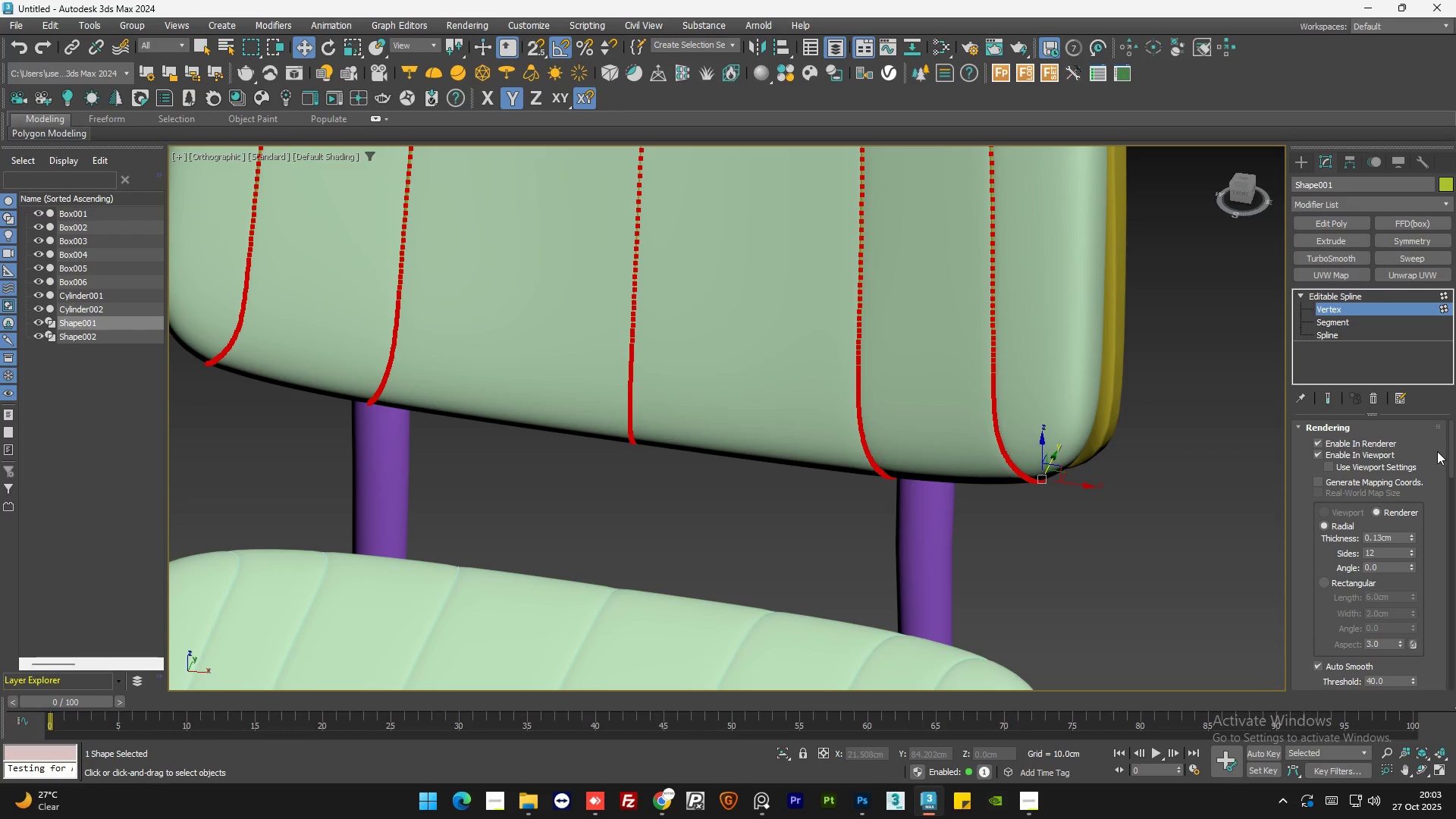 
left_click_drag(start_coordinate=[1452, 455], to_coordinate=[1455, 591])
 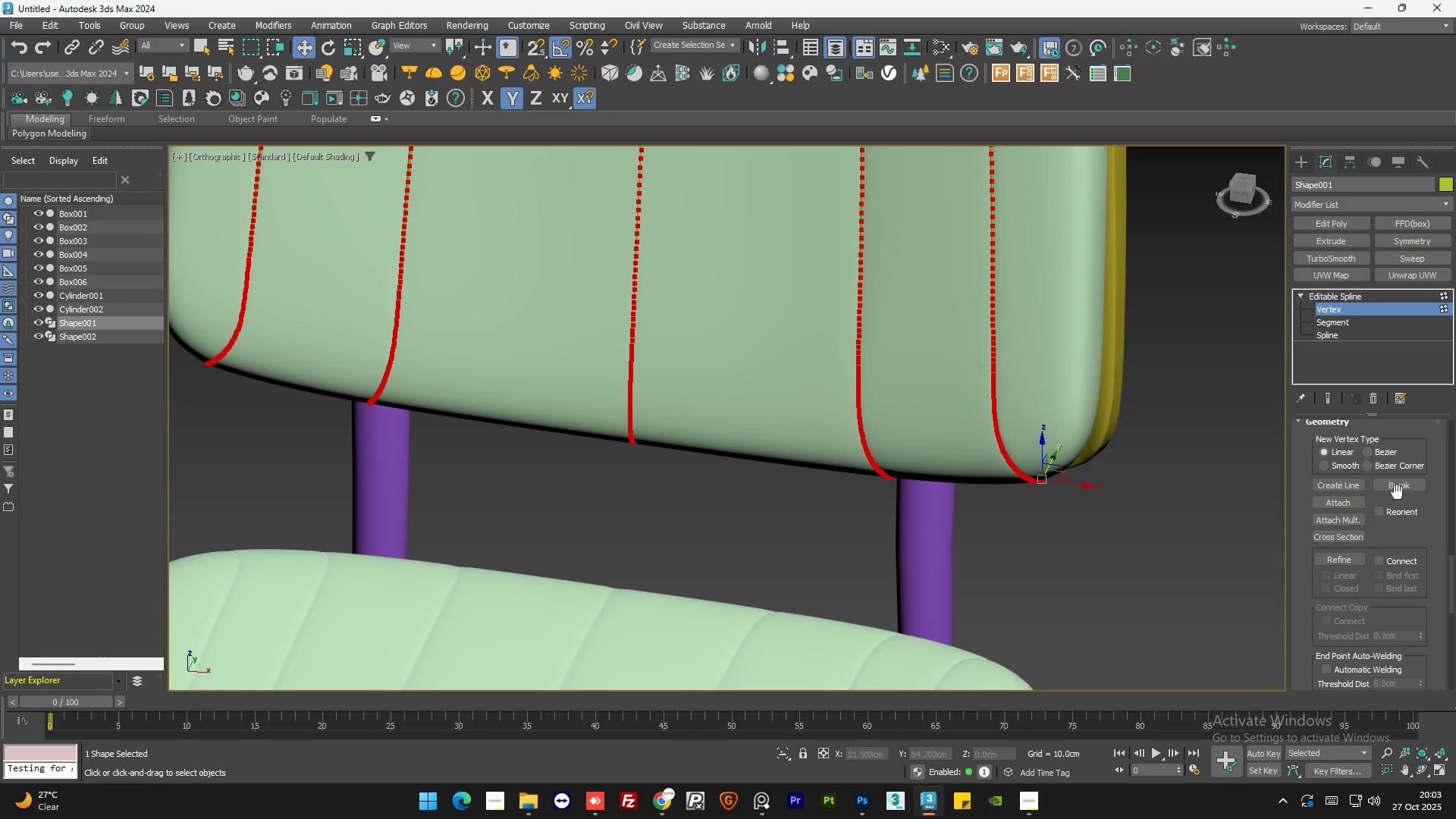 
double_click([1402, 486])
 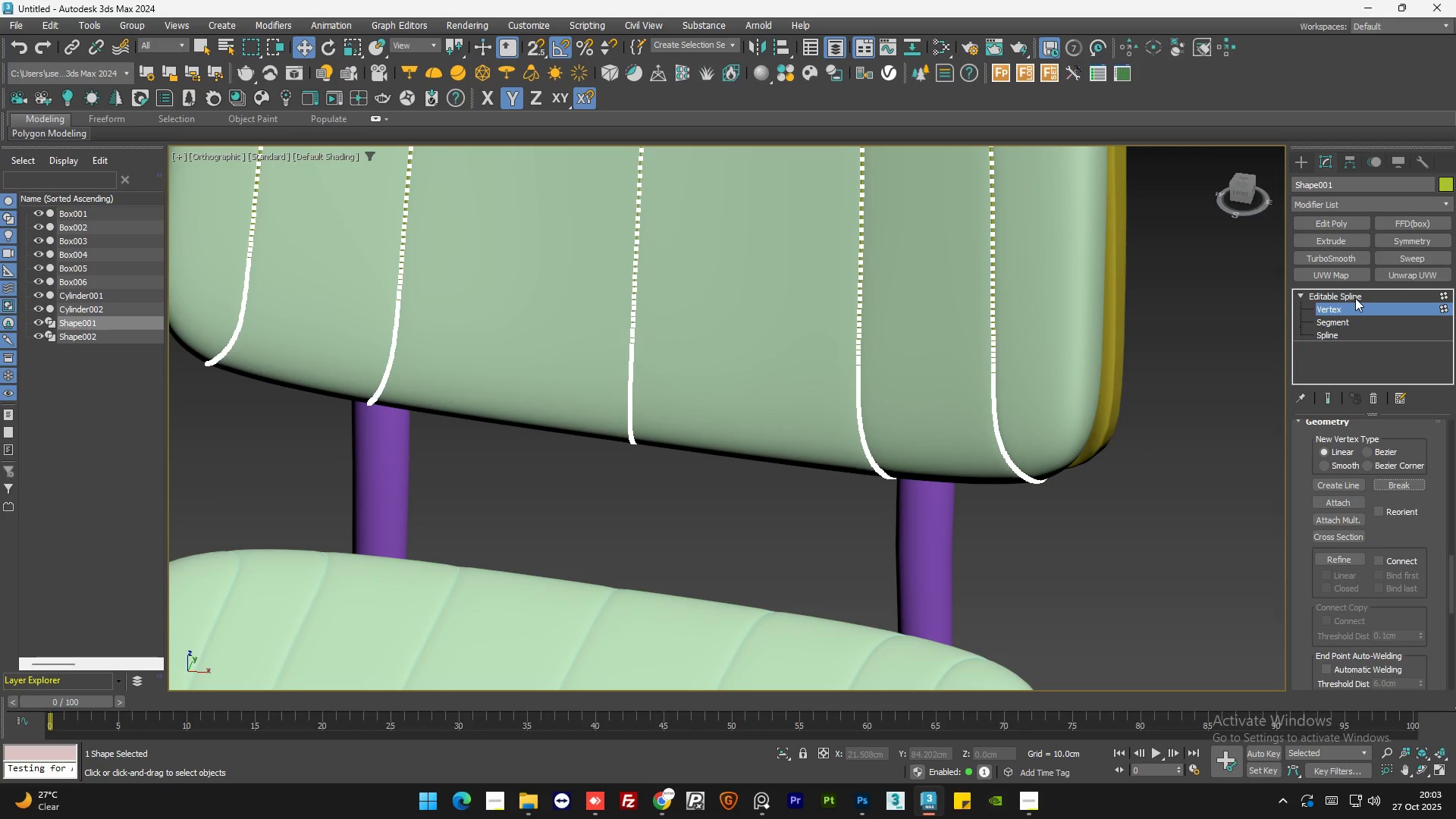 
left_click([1360, 294])
 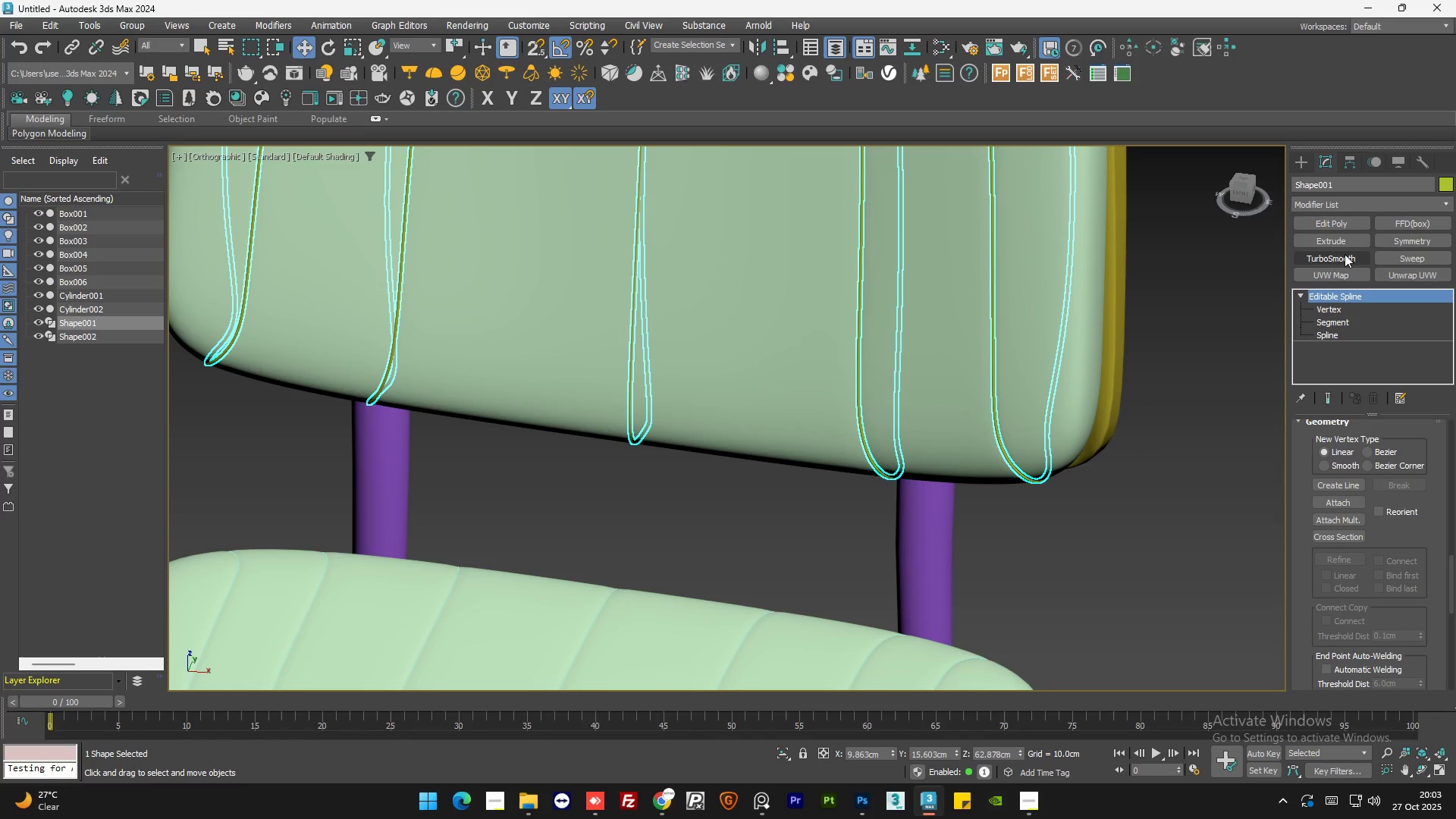 
left_click([1344, 254])
 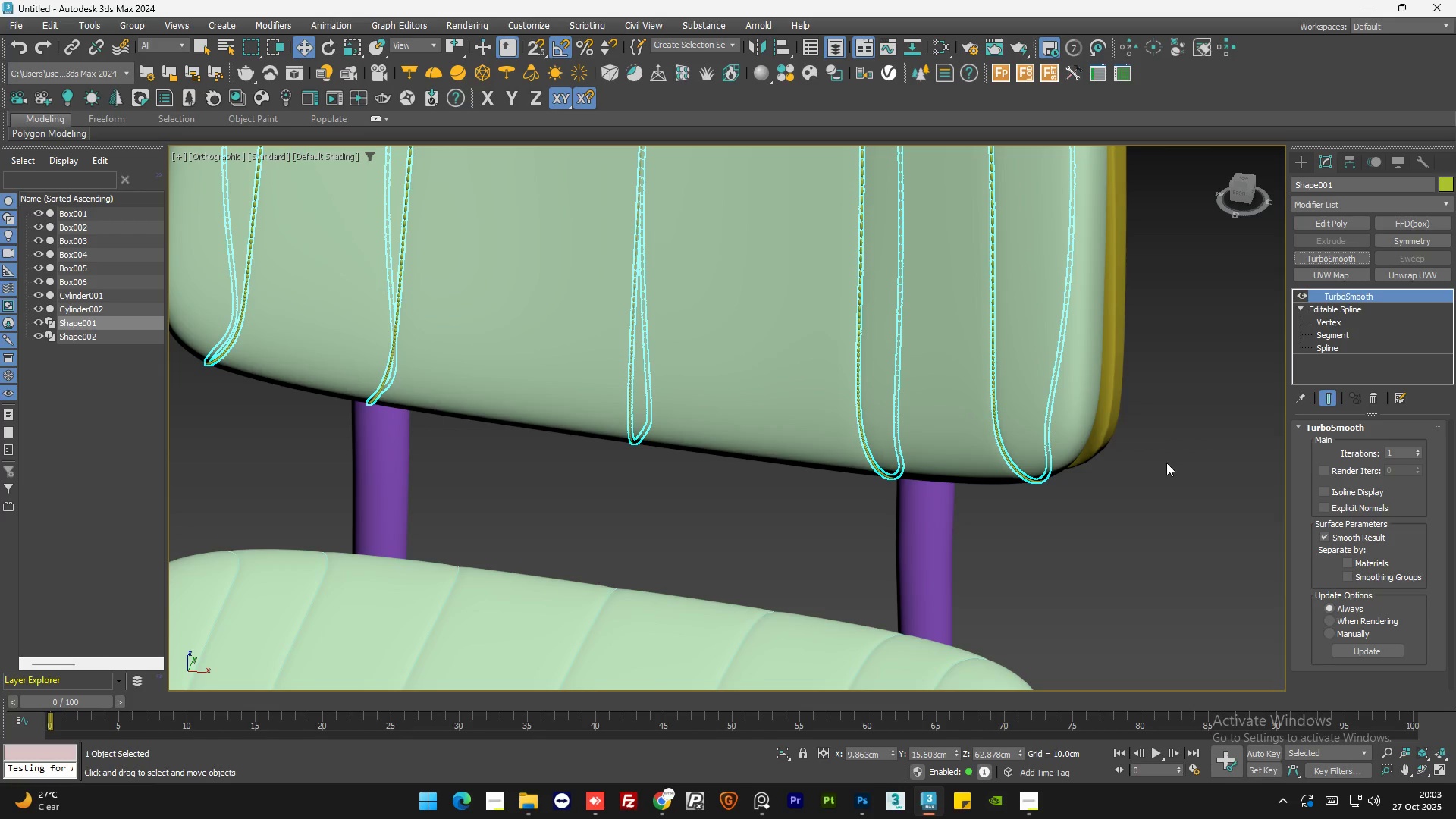 
key(F4)
 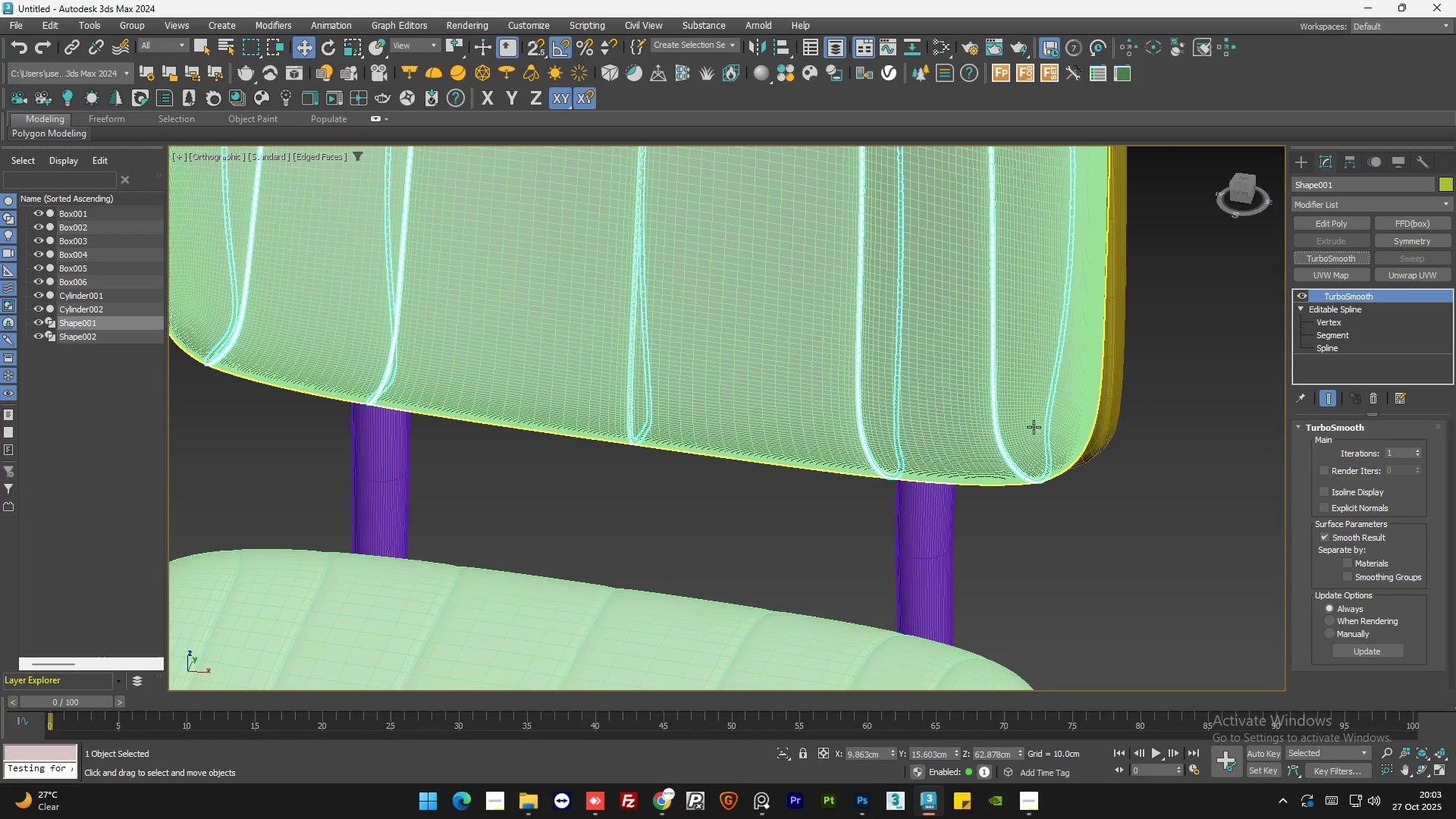 
key(F4)
 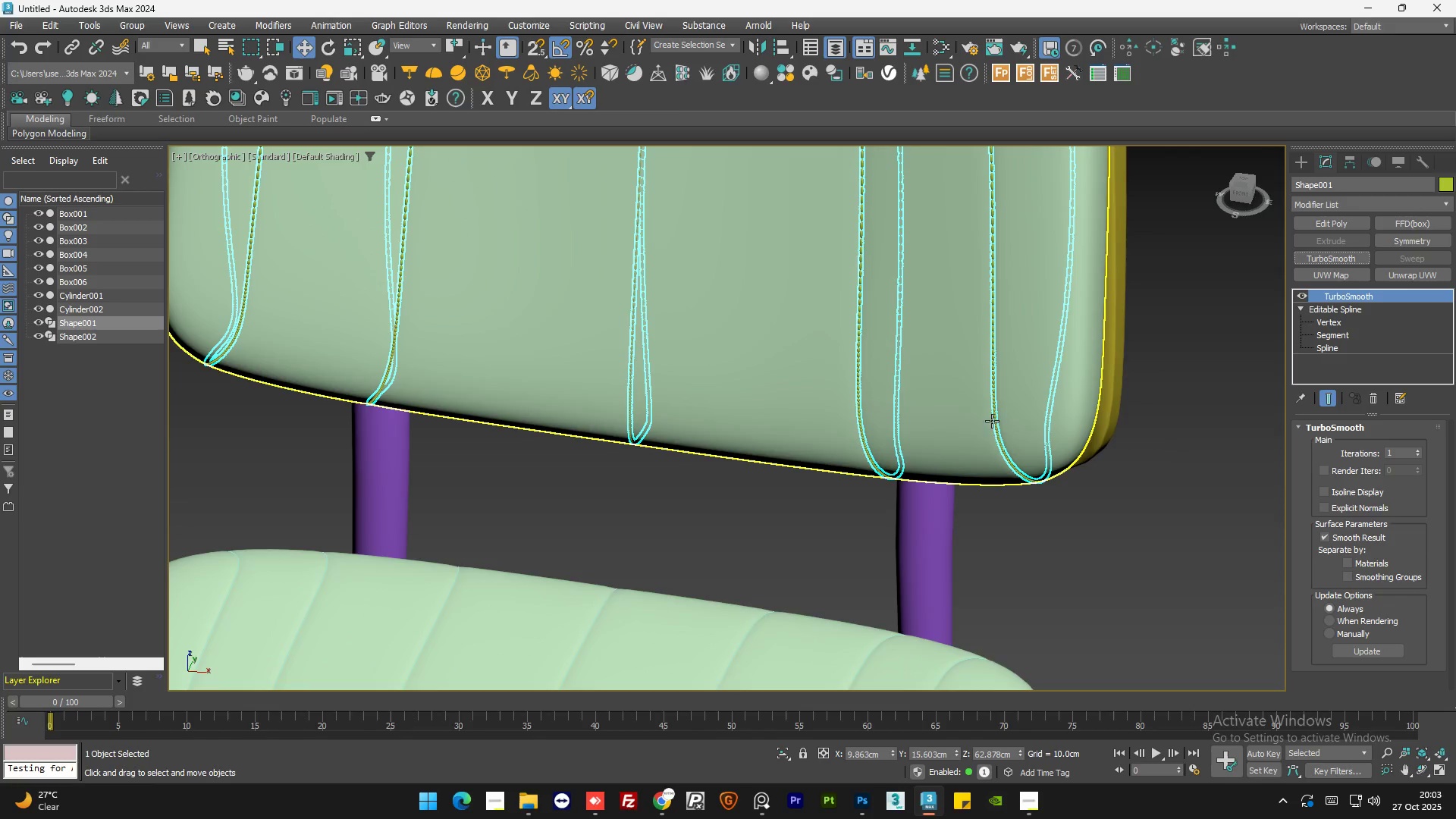 
scroll: coordinate [1014, 420], scroll_direction: up, amount: 5.0
 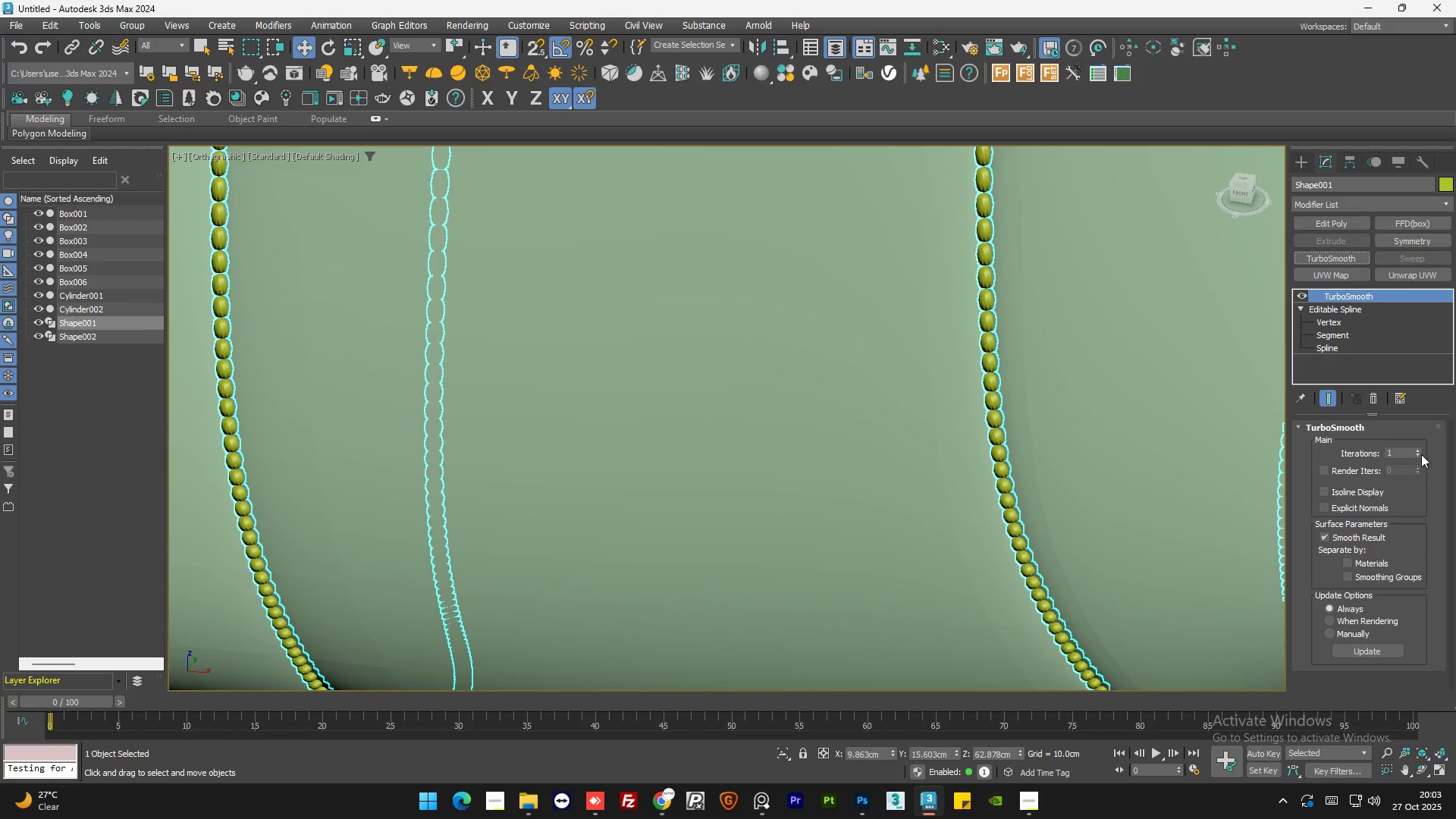 
left_click([1418, 449])
 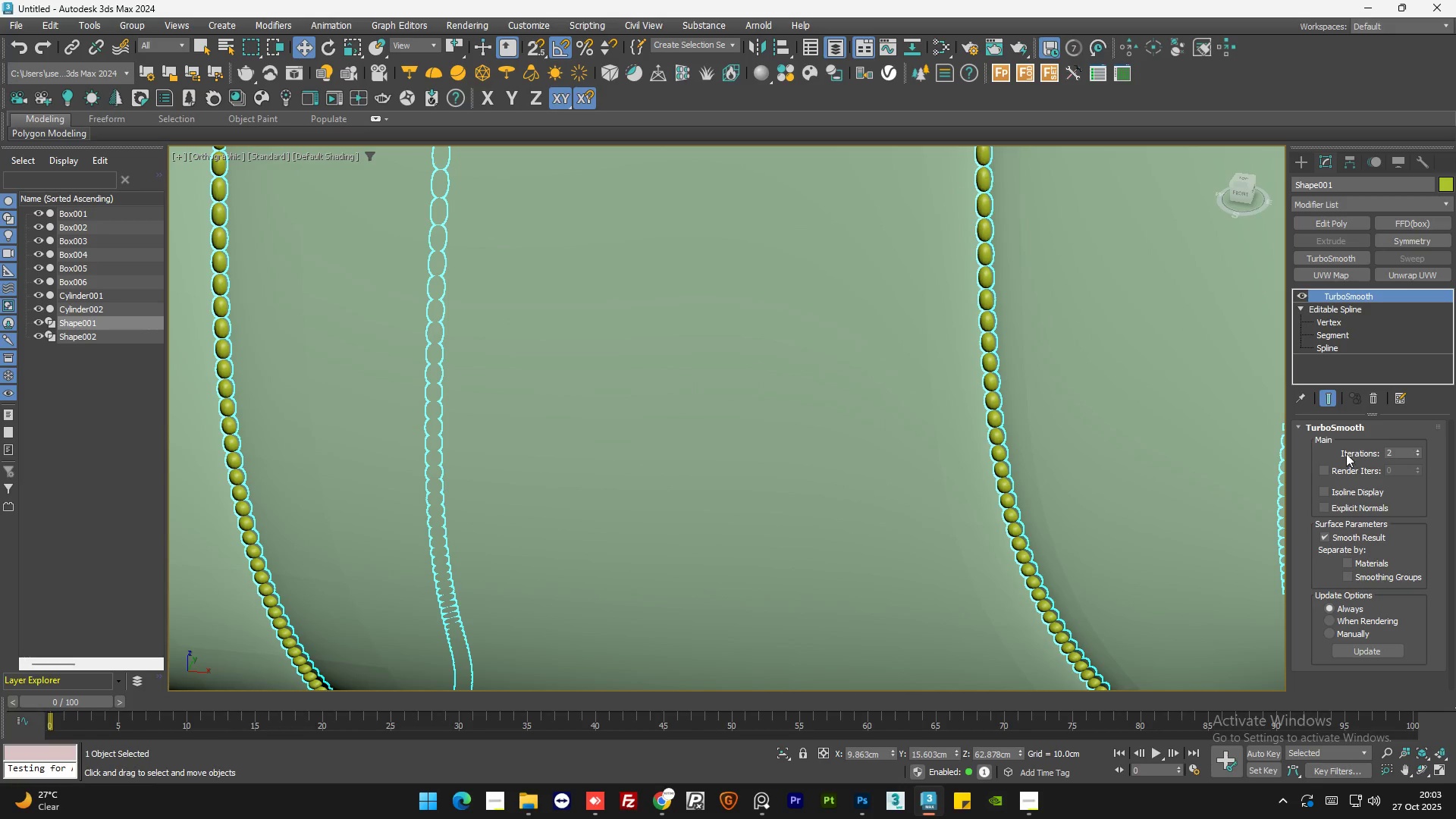 
scroll: coordinate [1067, 610], scroll_direction: down, amount: 7.0
 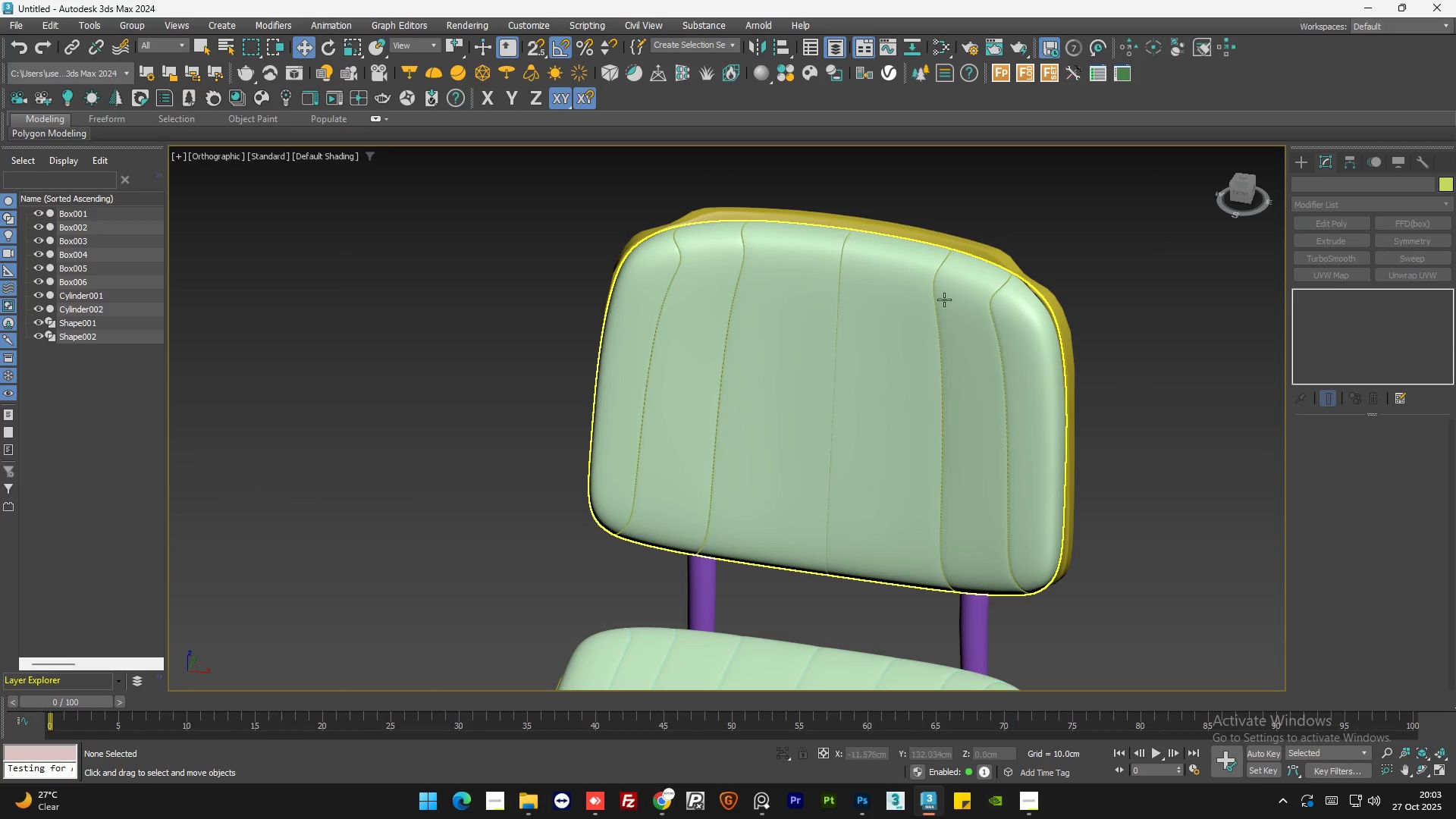 
scroll: coordinate [910, 264], scroll_direction: up, amount: 4.0
 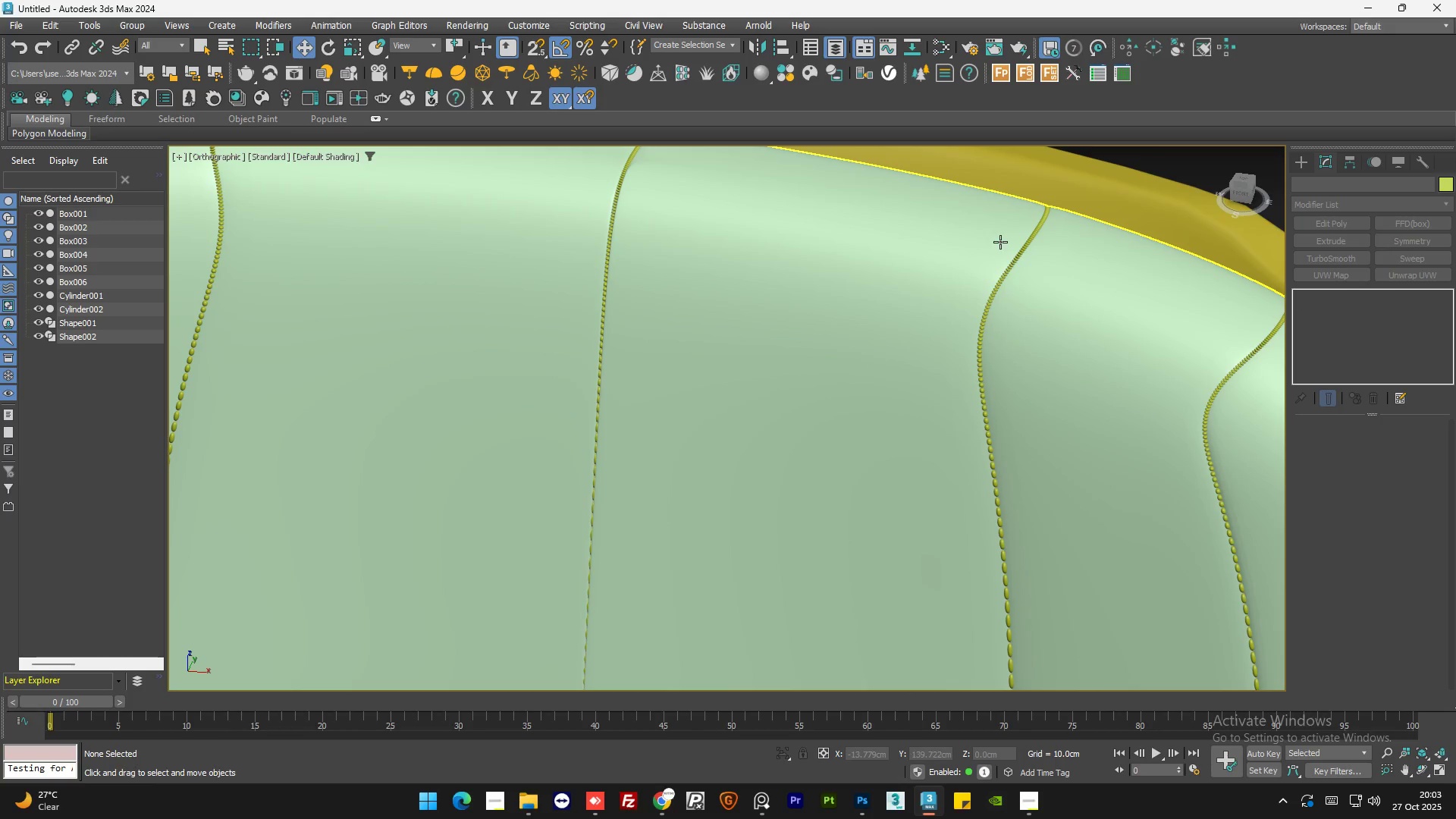 
scroll: coordinate [955, 398], scroll_direction: down, amount: 1.0
 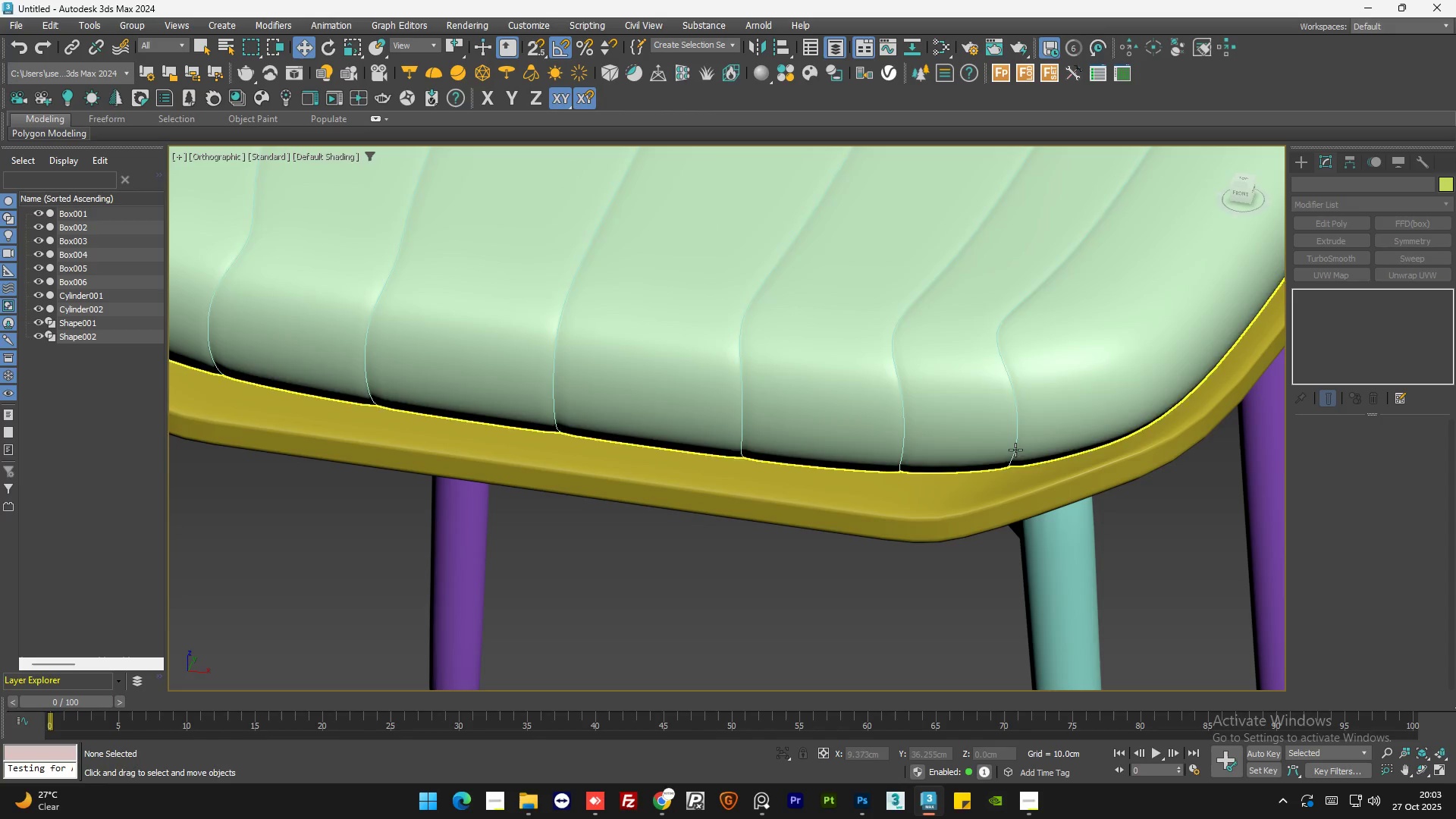 
left_click([1015, 452])
 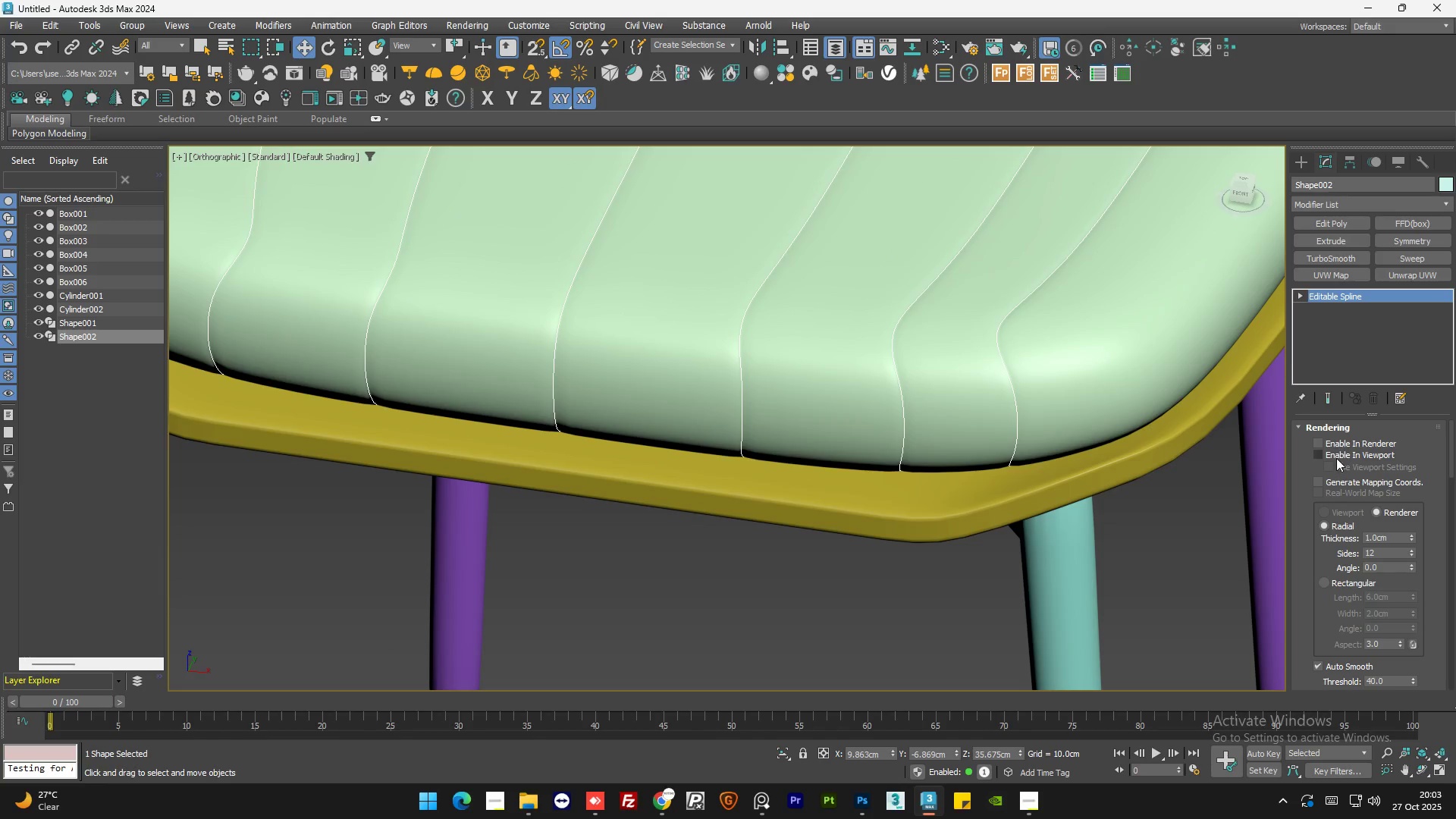 
double_click([1317, 457])
 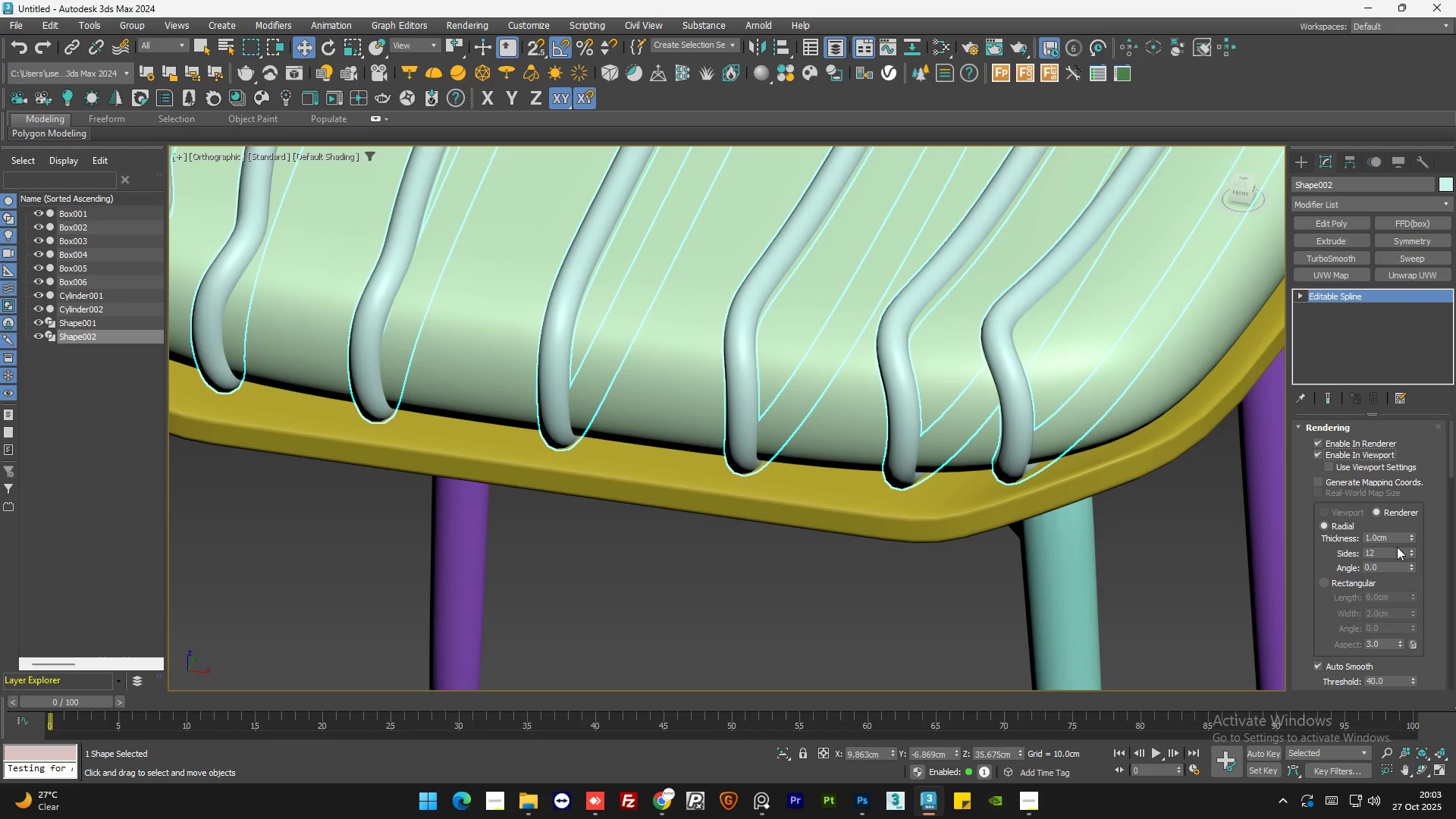 
left_click_drag(start_coordinate=[1411, 535], to_coordinate=[1404, 601])
 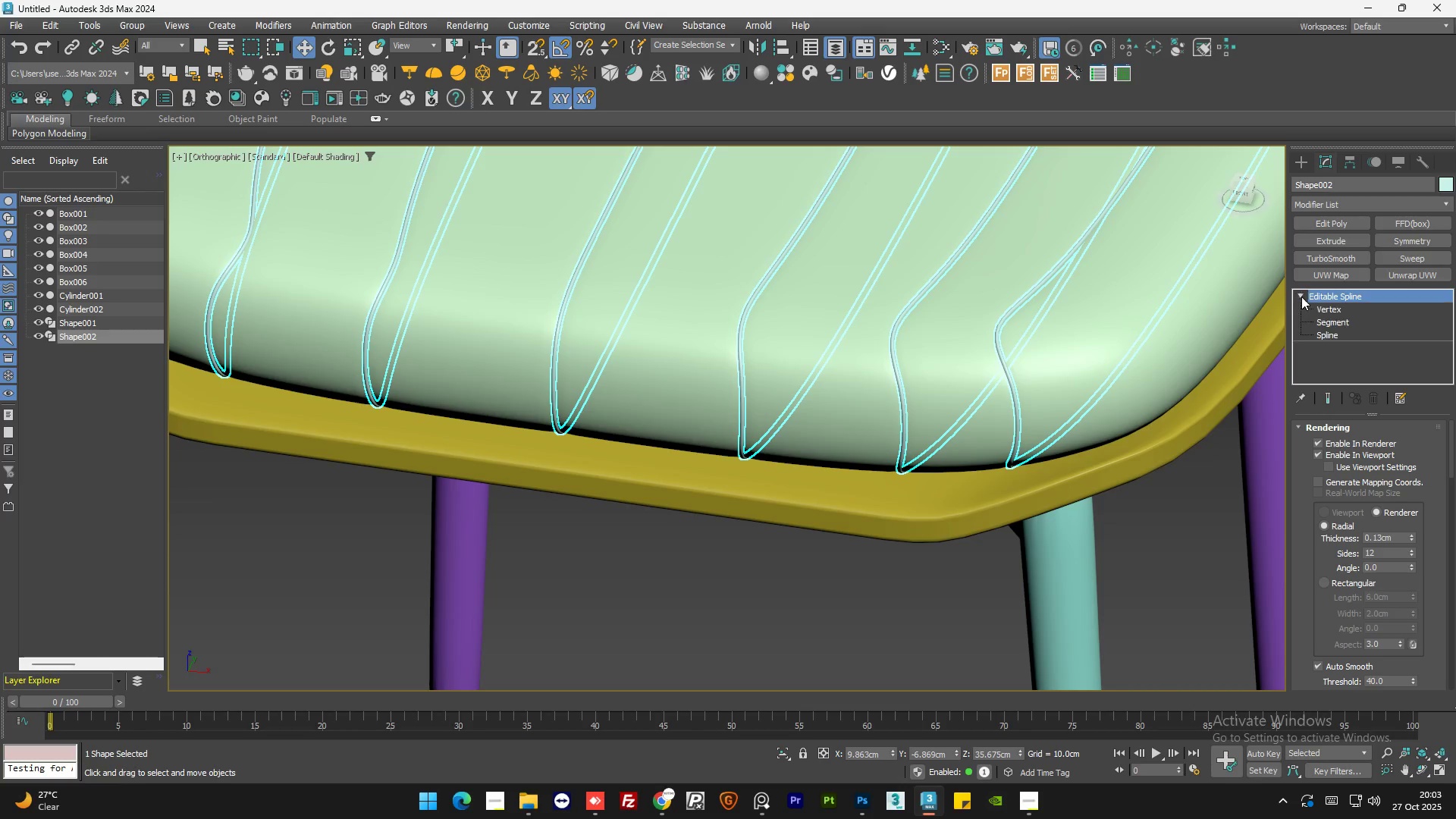 
double_click([1326, 311])
 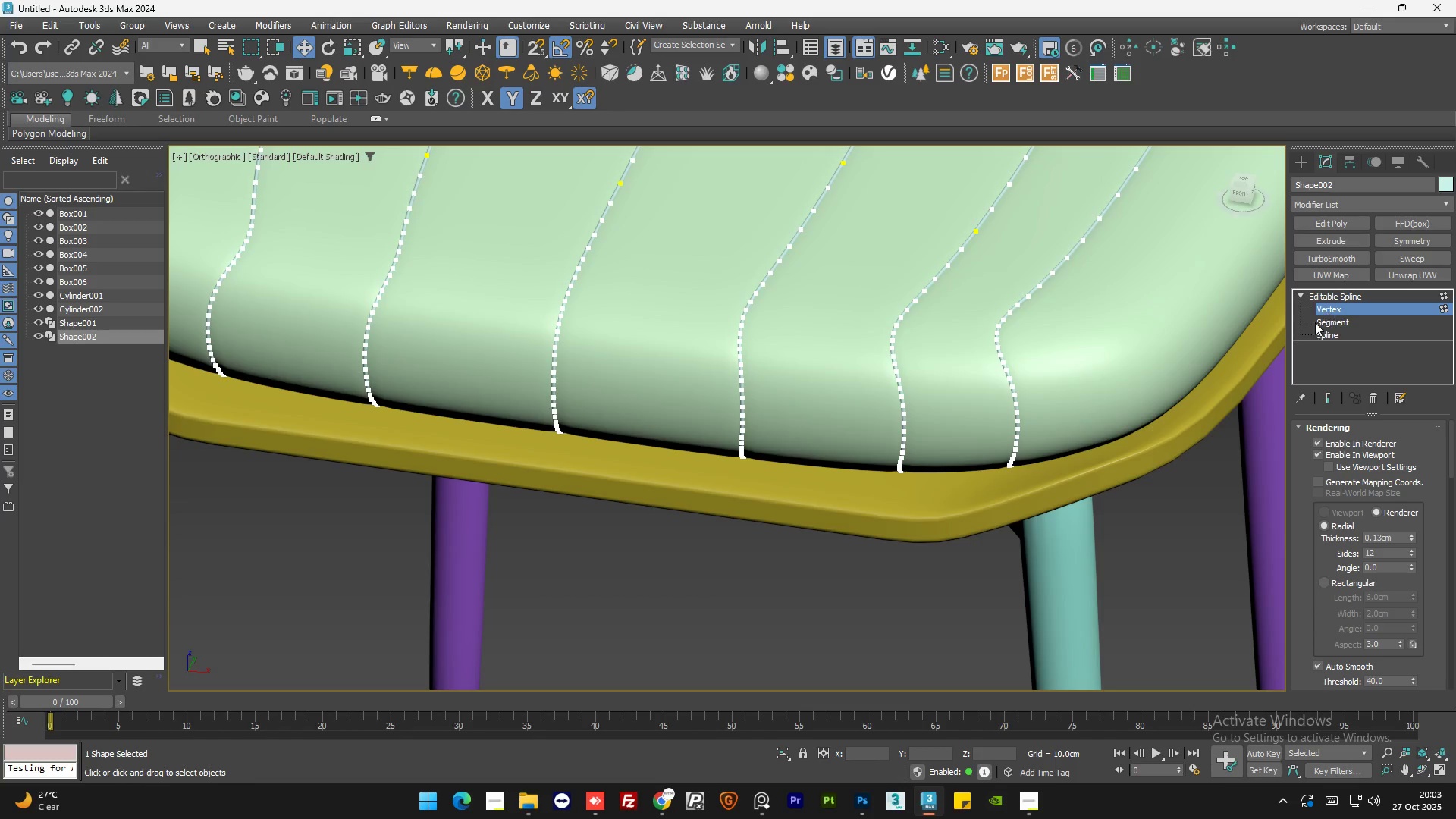 
key(Control+A)
 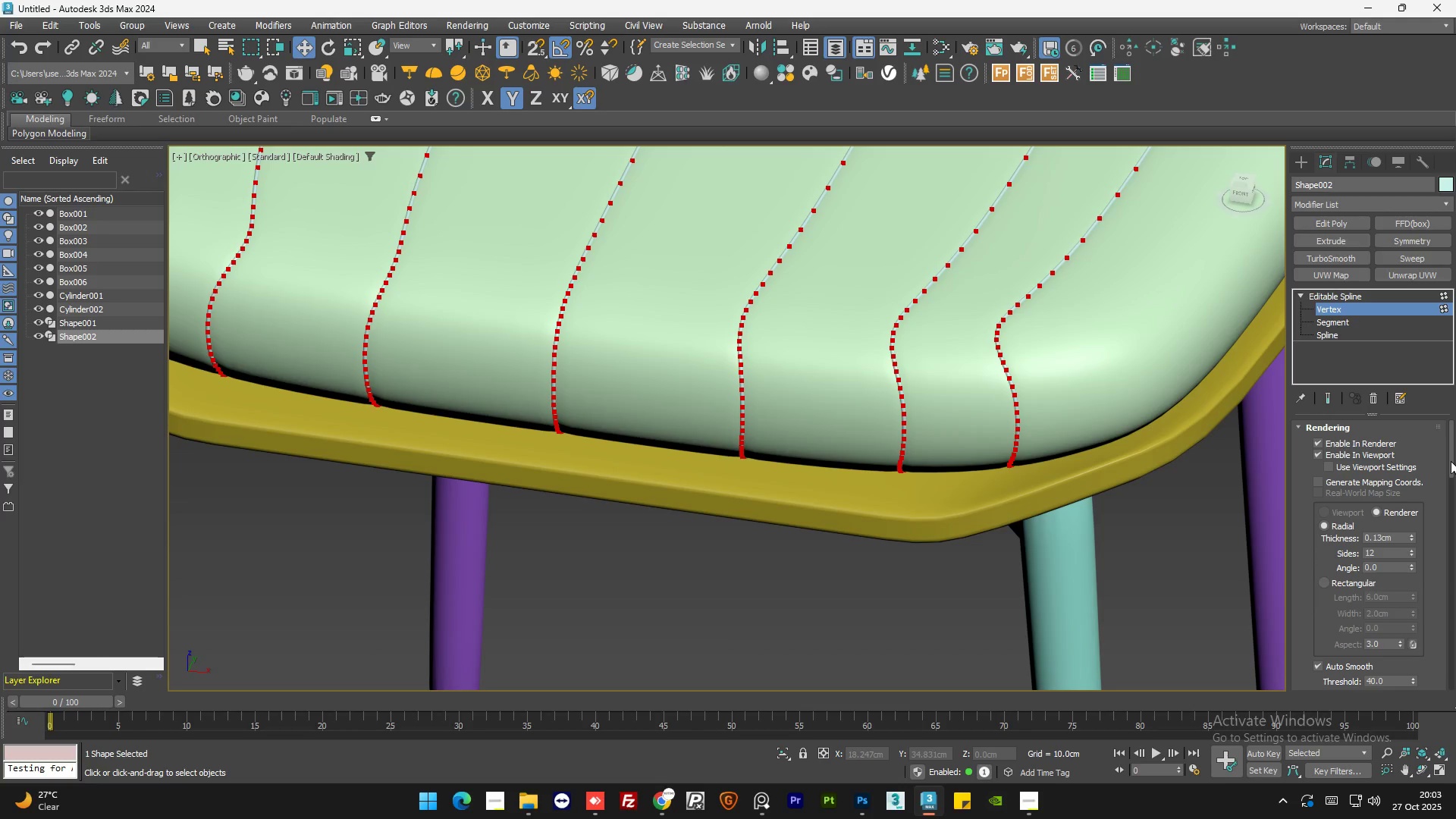 
left_click_drag(start_coordinate=[1452, 460], to_coordinate=[1455, 592])
 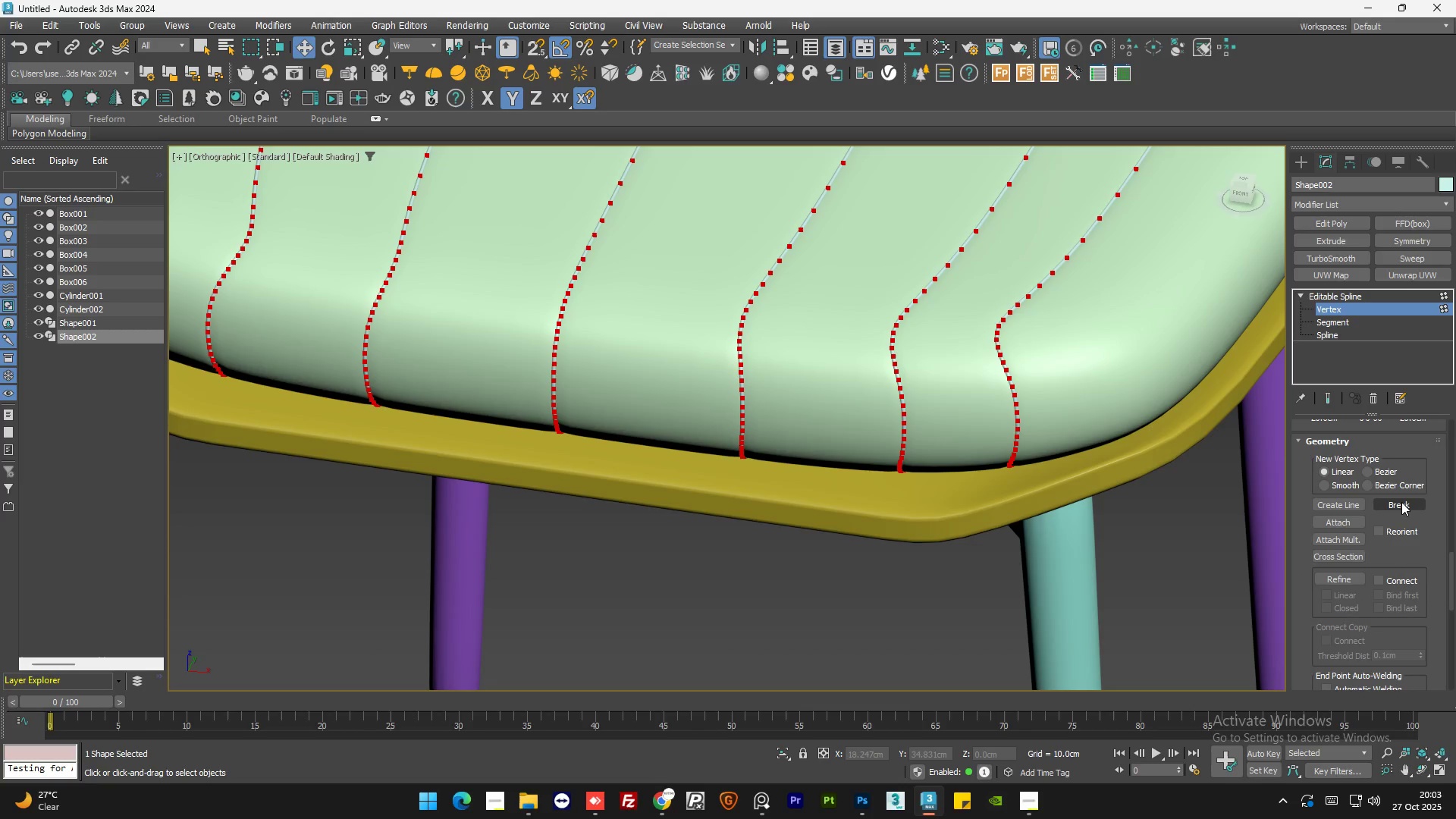 
left_click([1401, 503])
 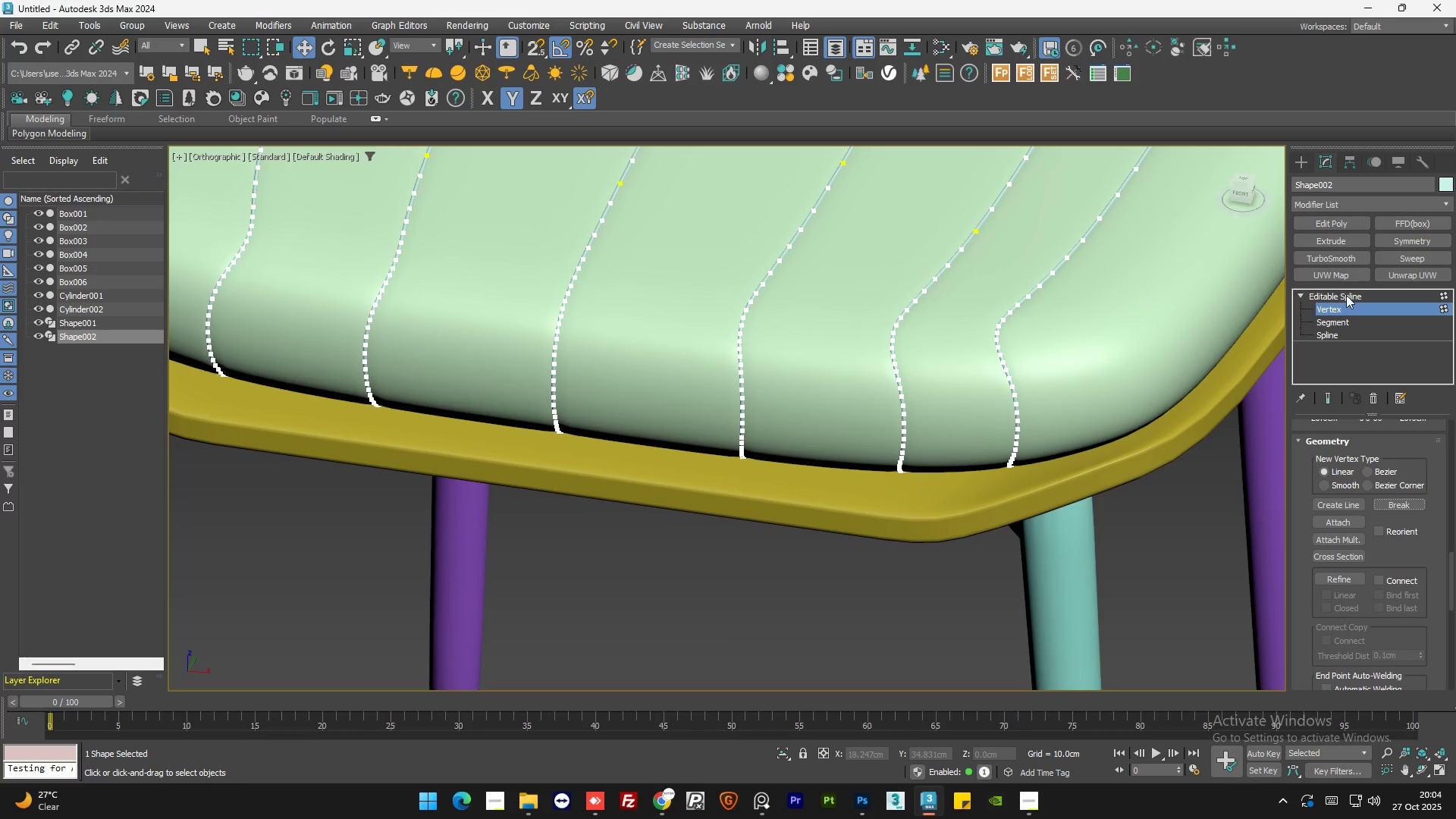 
left_click([1347, 295])
 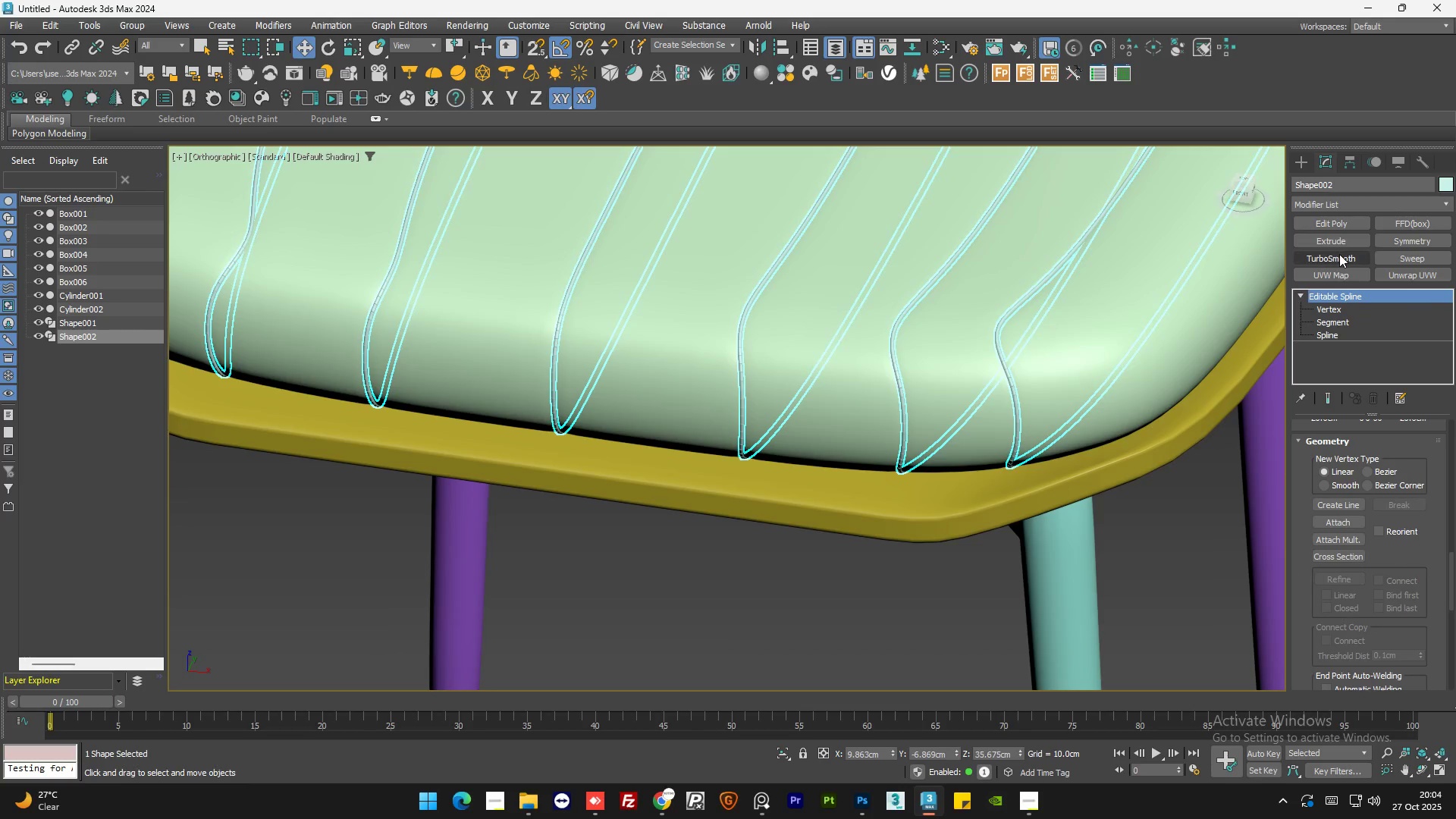 
left_click([1339, 254])
 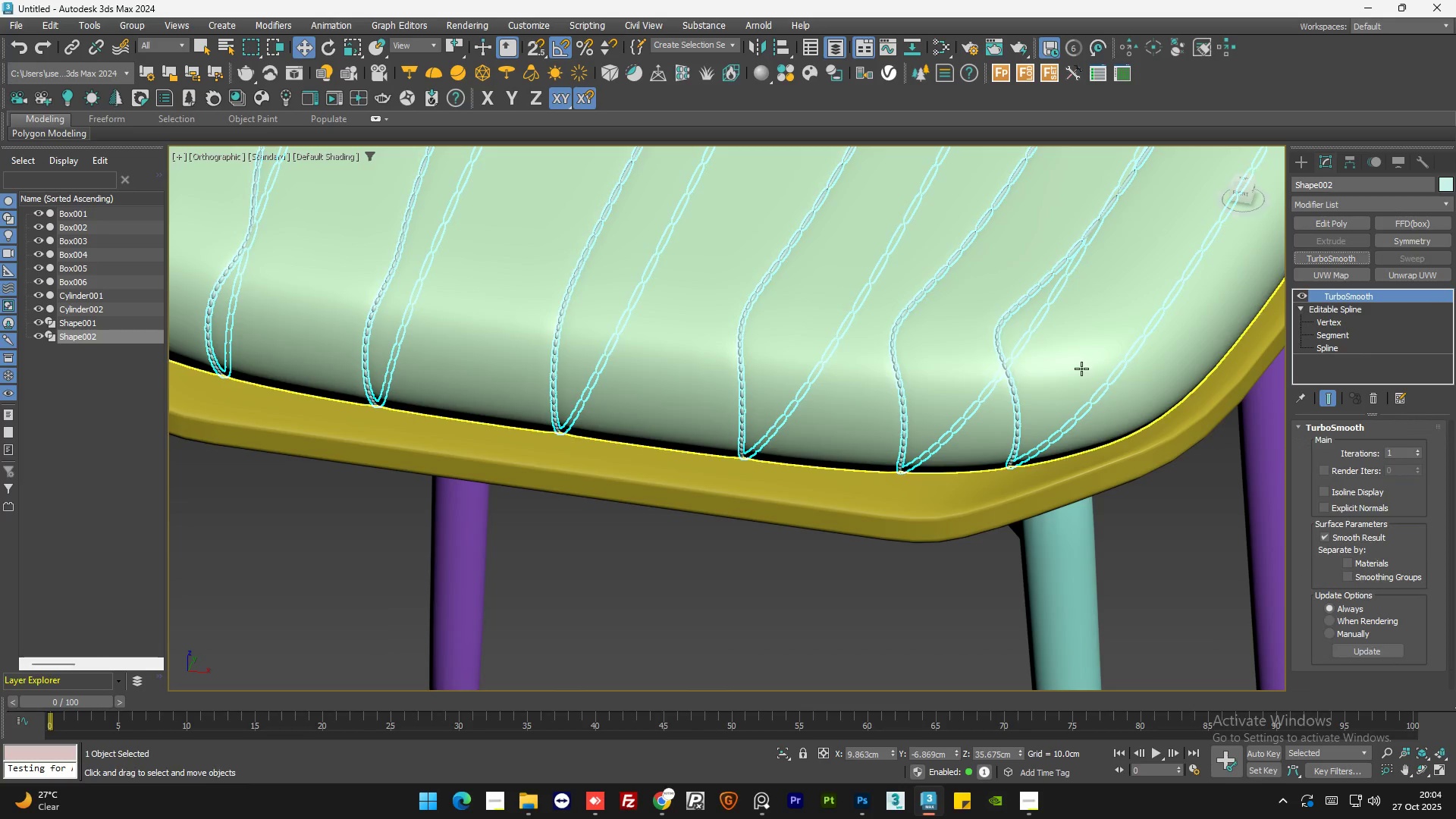 
scroll: coordinate [1003, 353], scroll_direction: up, amount: 2.0
 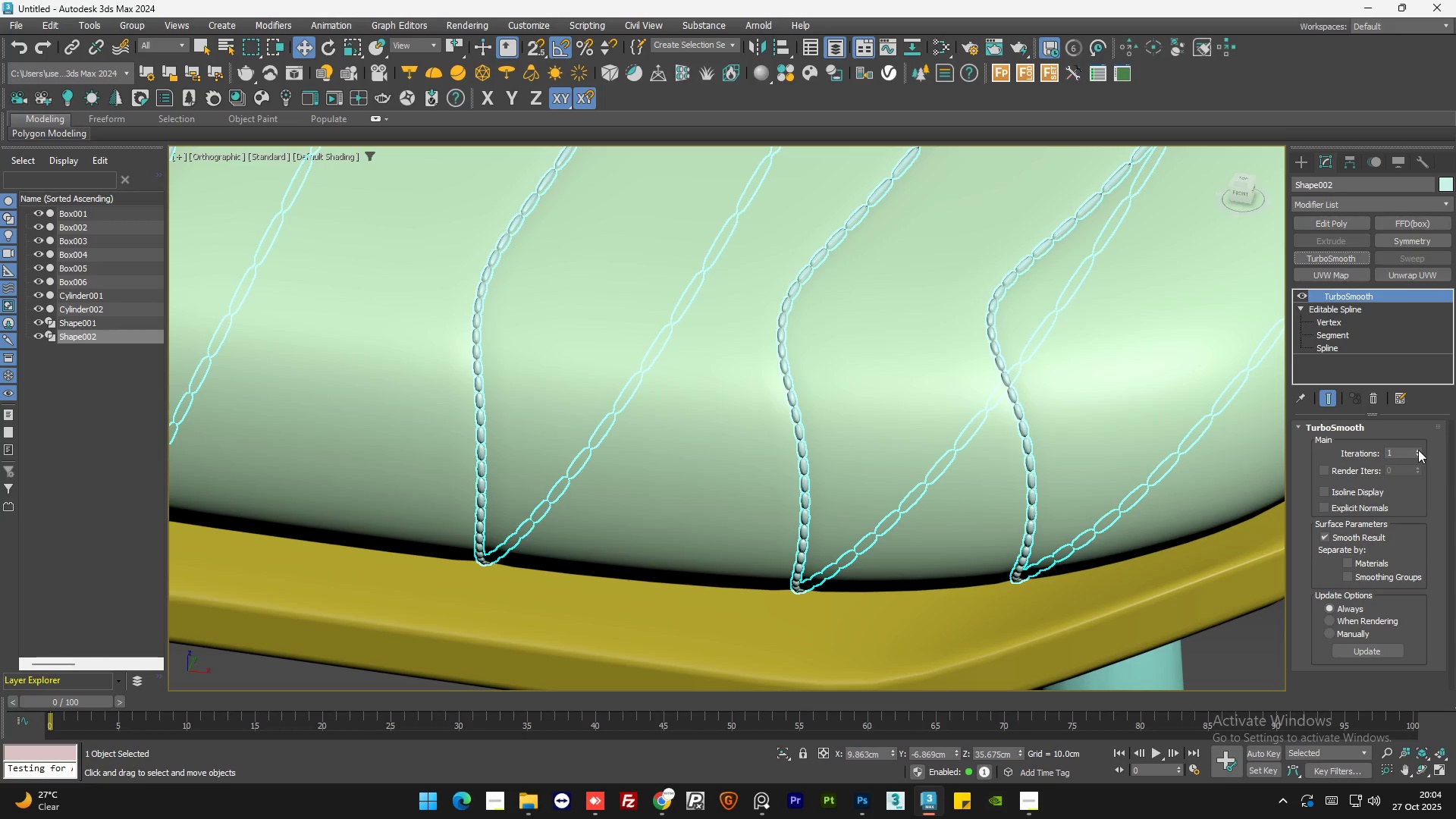 
double_click([1418, 450])
 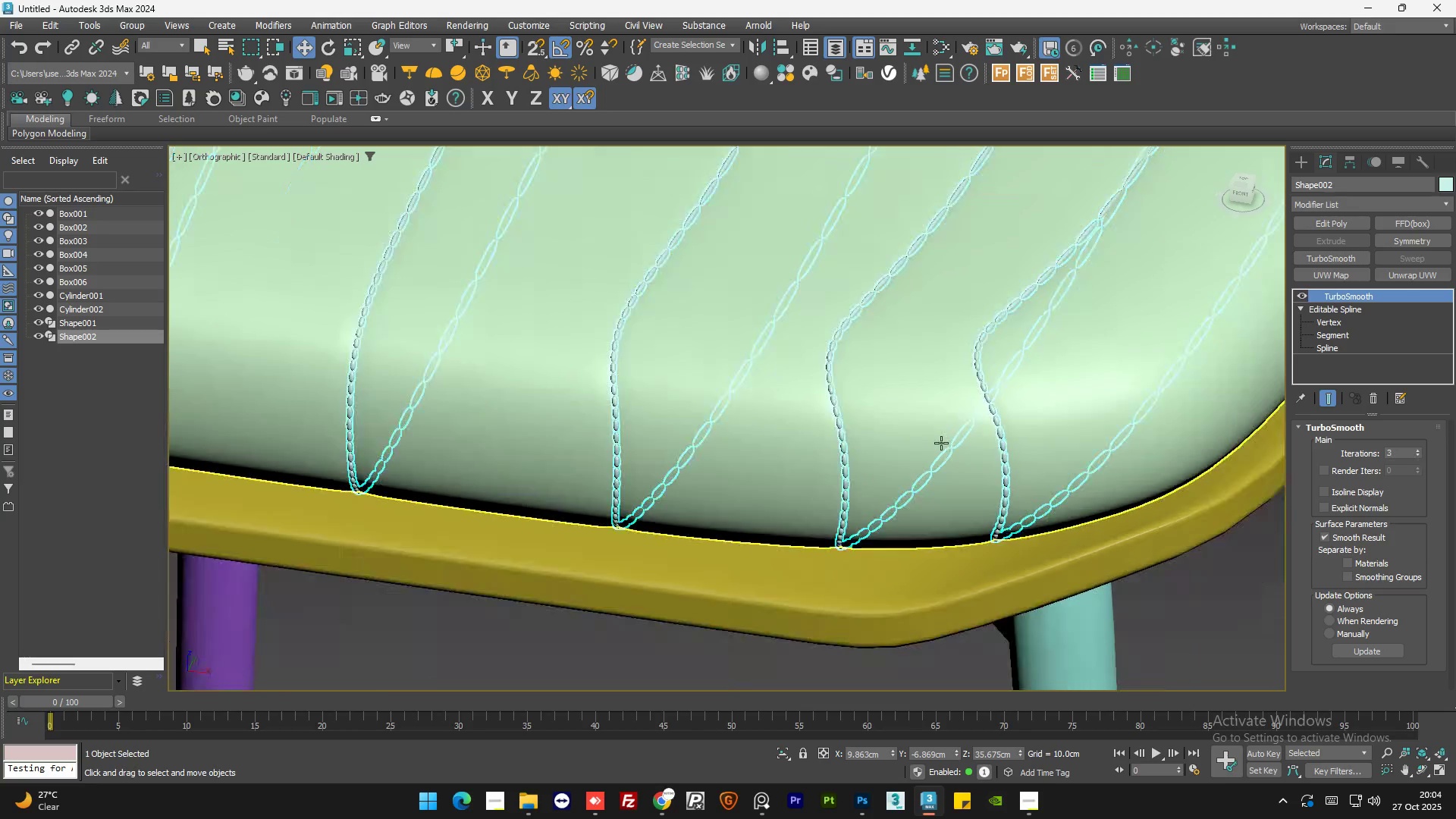 
scroll: coordinate [941, 443], scroll_direction: down, amount: 2.0
 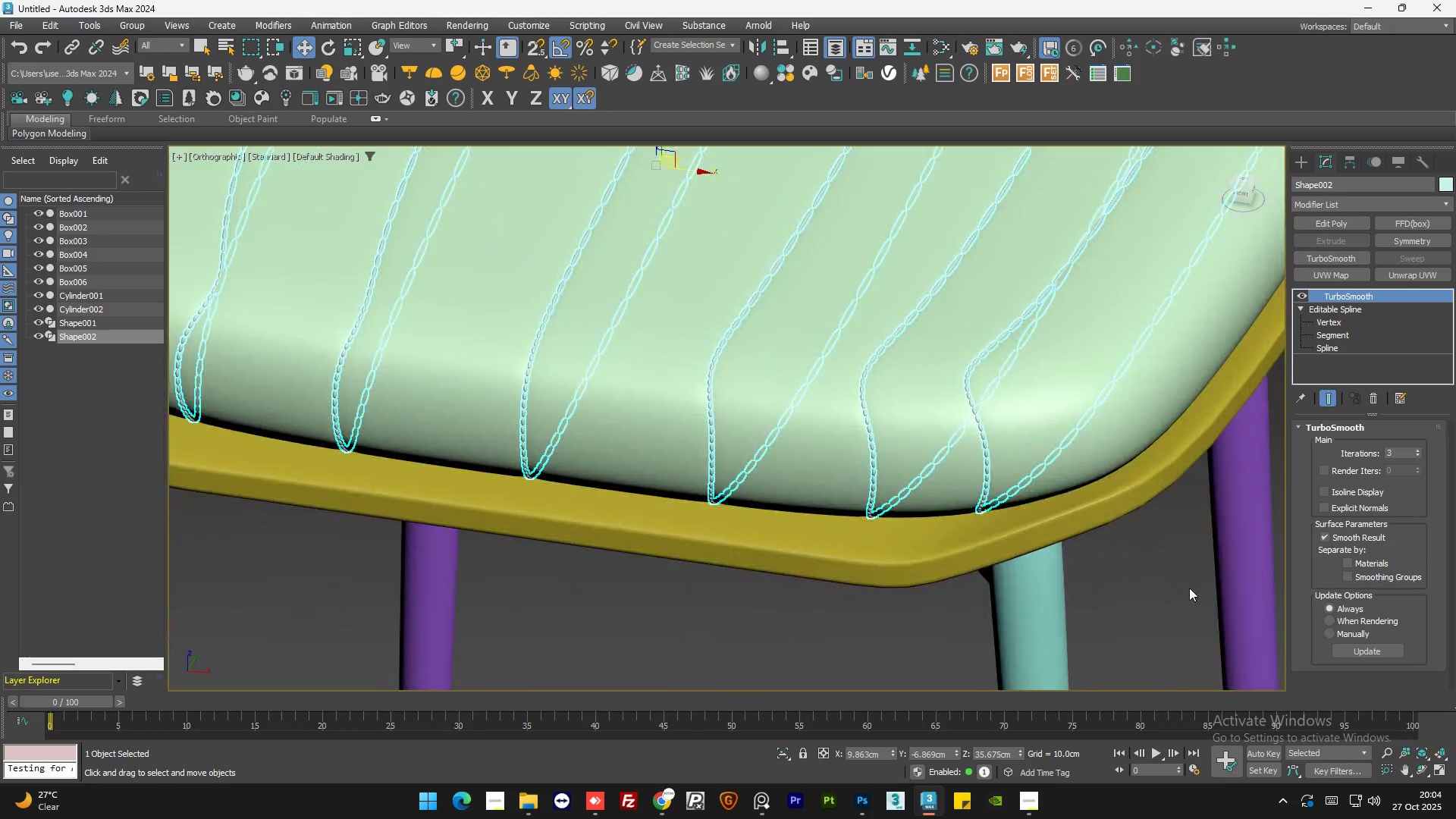 
left_click([1189, 588])
 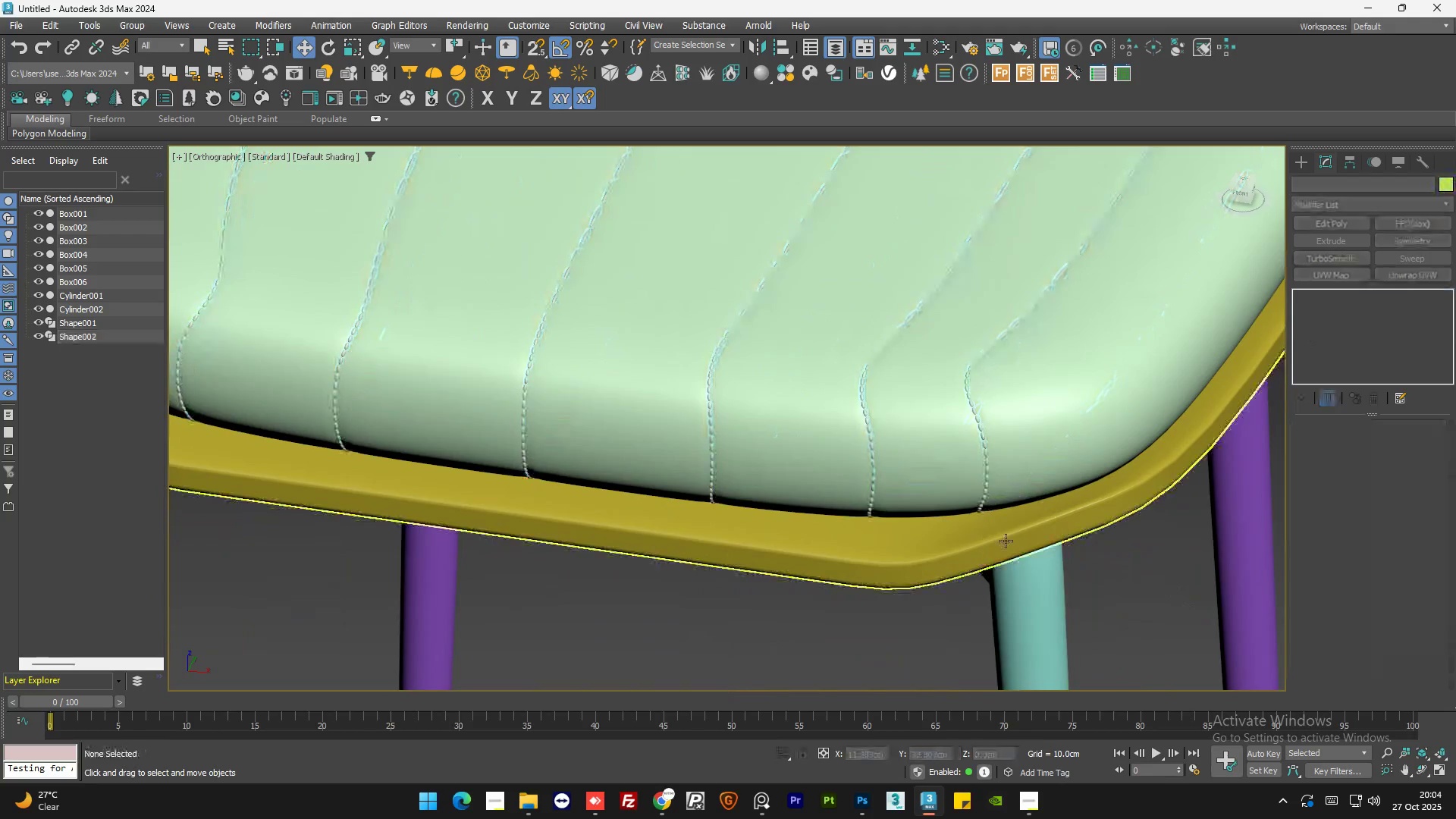 
scroll: coordinate [820, 481], scroll_direction: down, amount: 5.0
 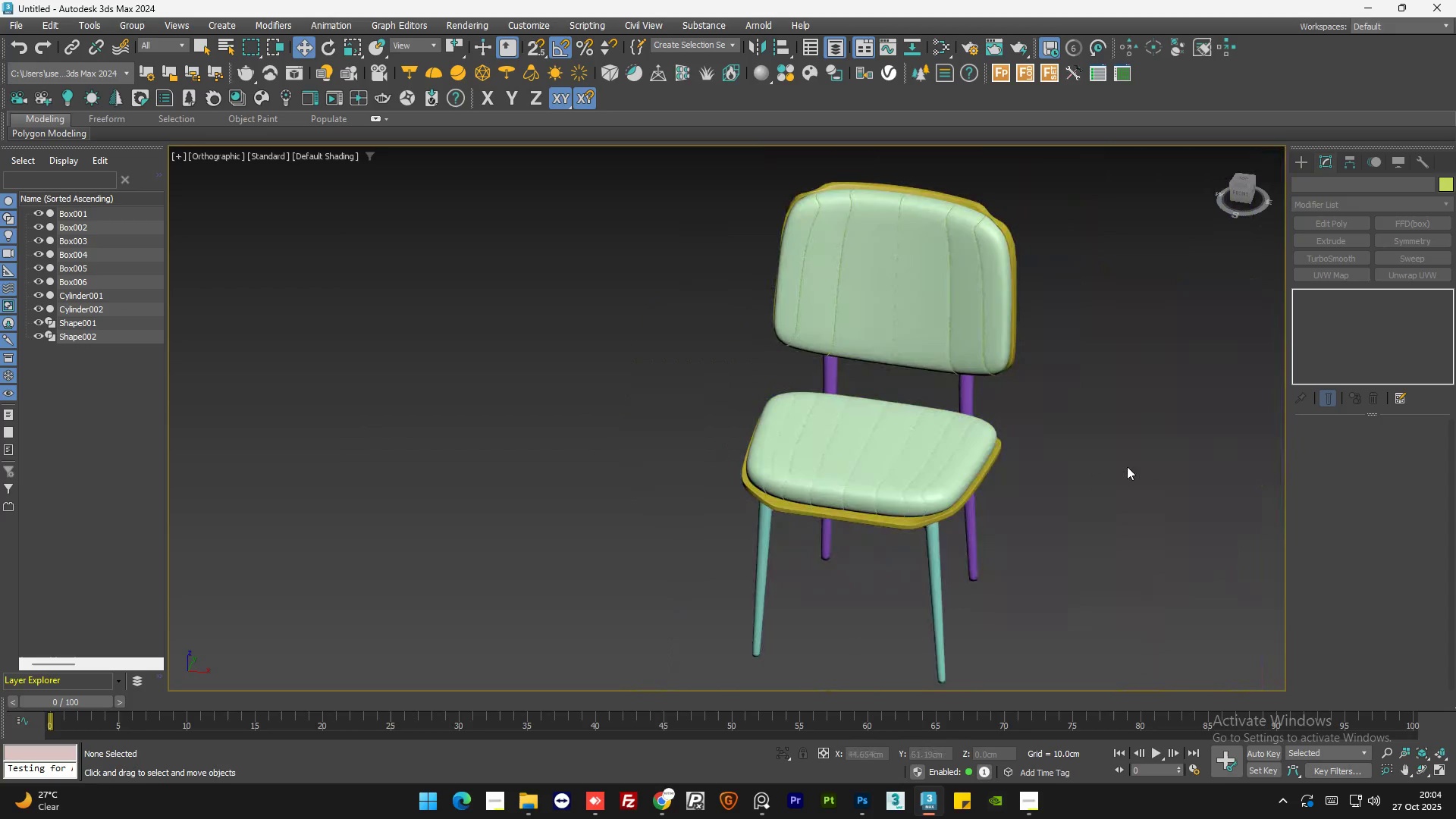 
left_click([1087, 463])
 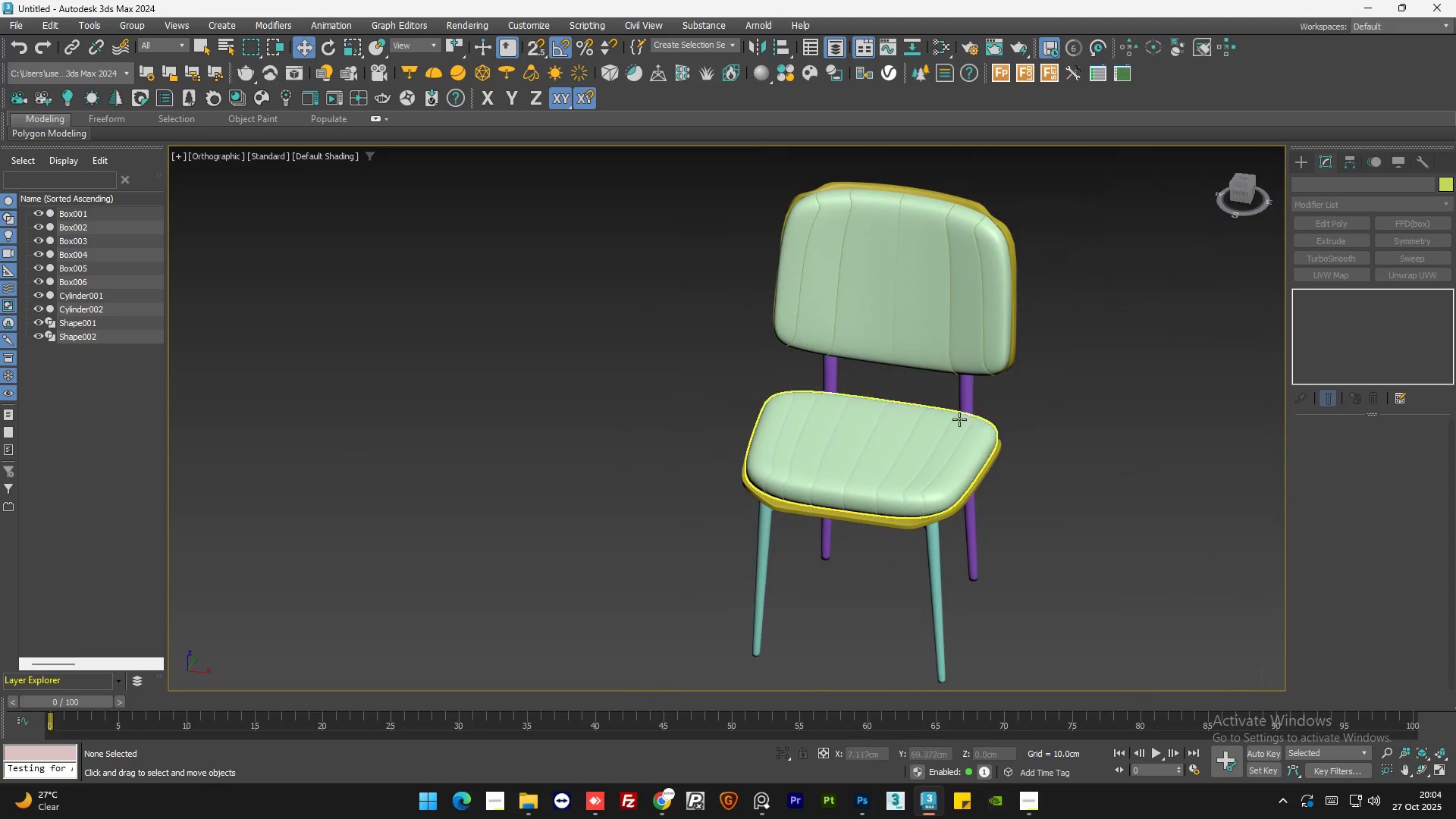 
scroll: coordinate [959, 419], scroll_direction: down, amount: 1.0
 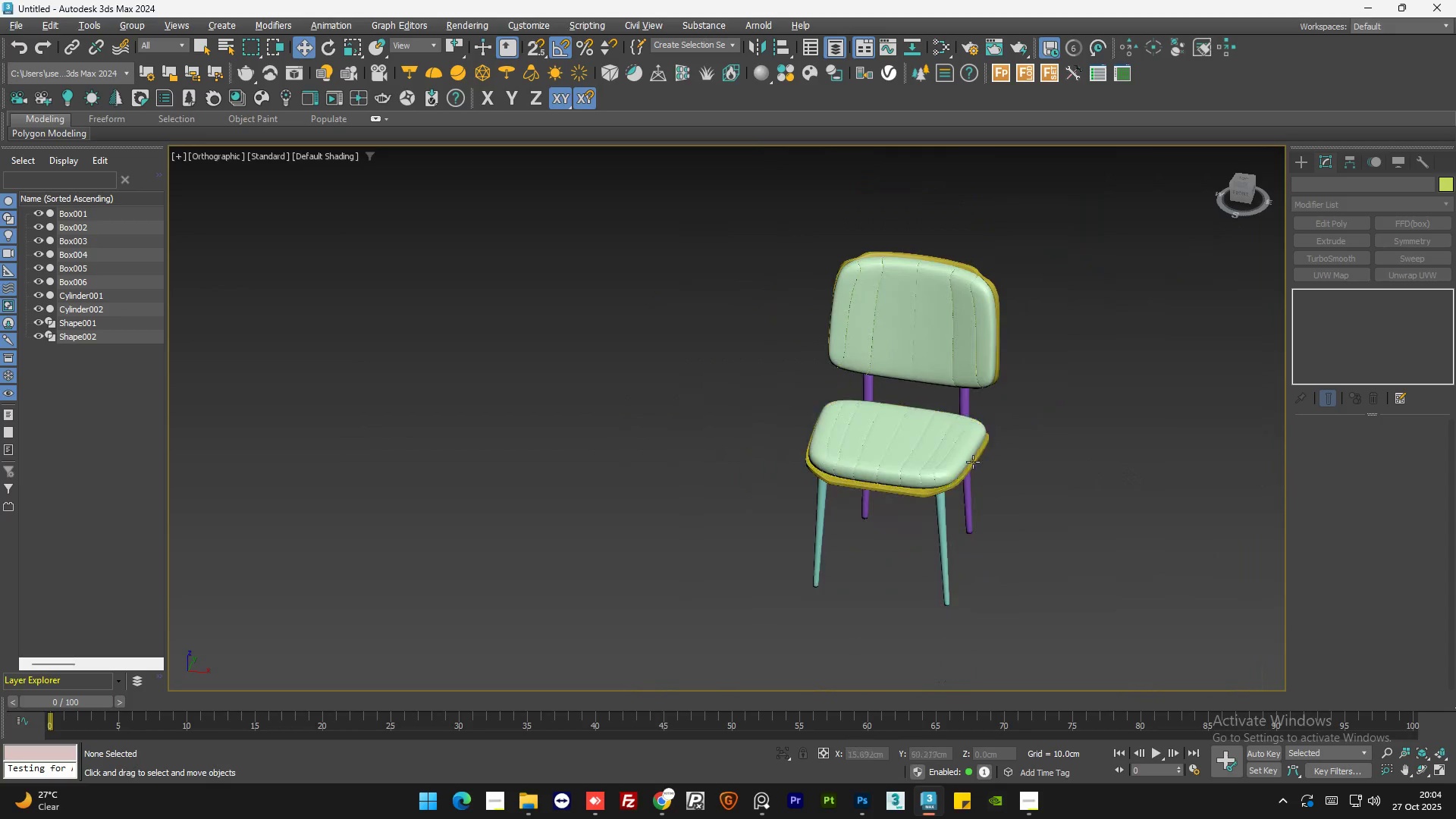 
hold_key(key=AltLeft, duration=1.44)
 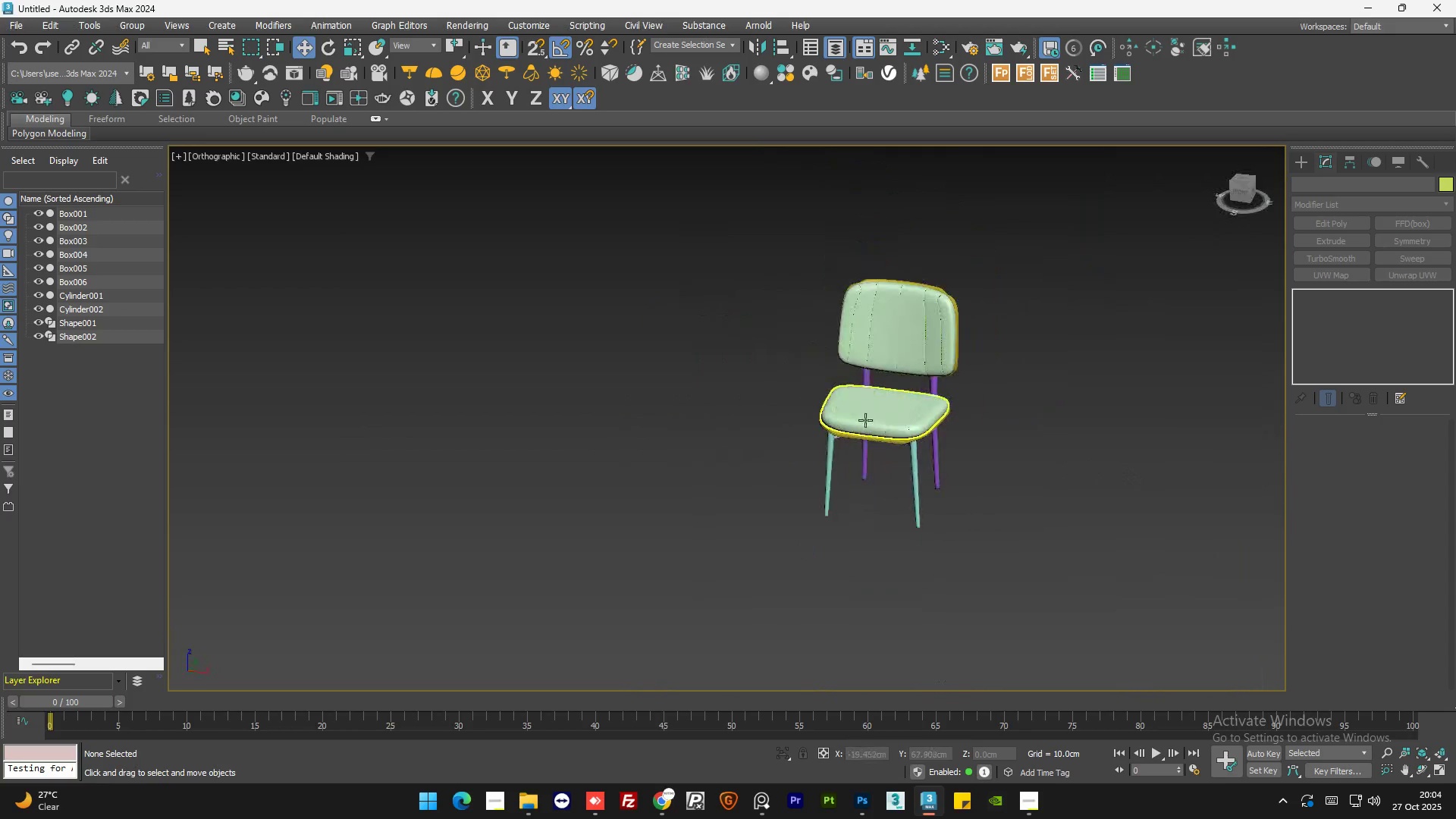 
scroll: coordinate [868, 420], scroll_direction: down, amount: 2.0
 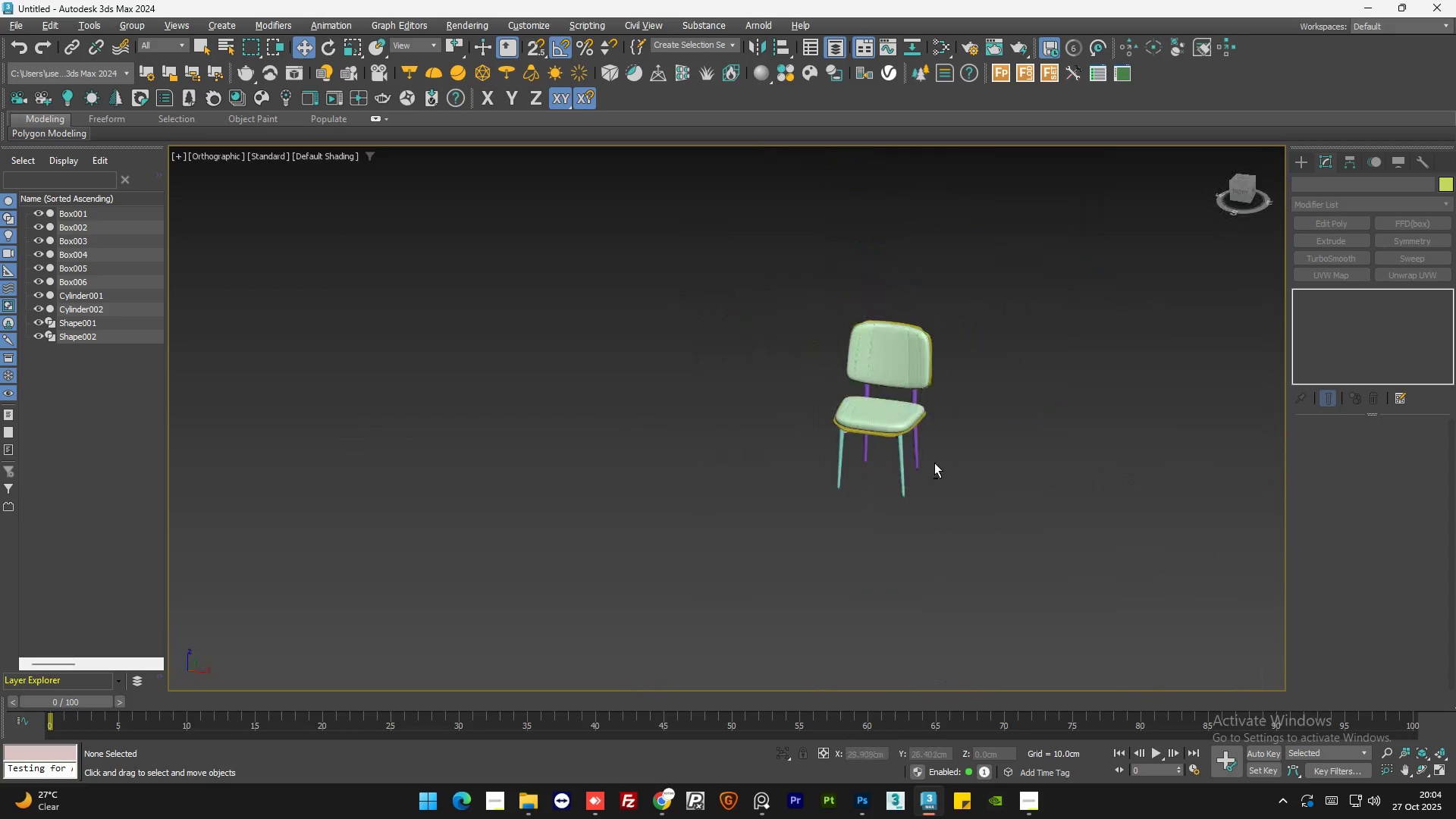 
hold_key(key=AltLeft, duration=0.41)
 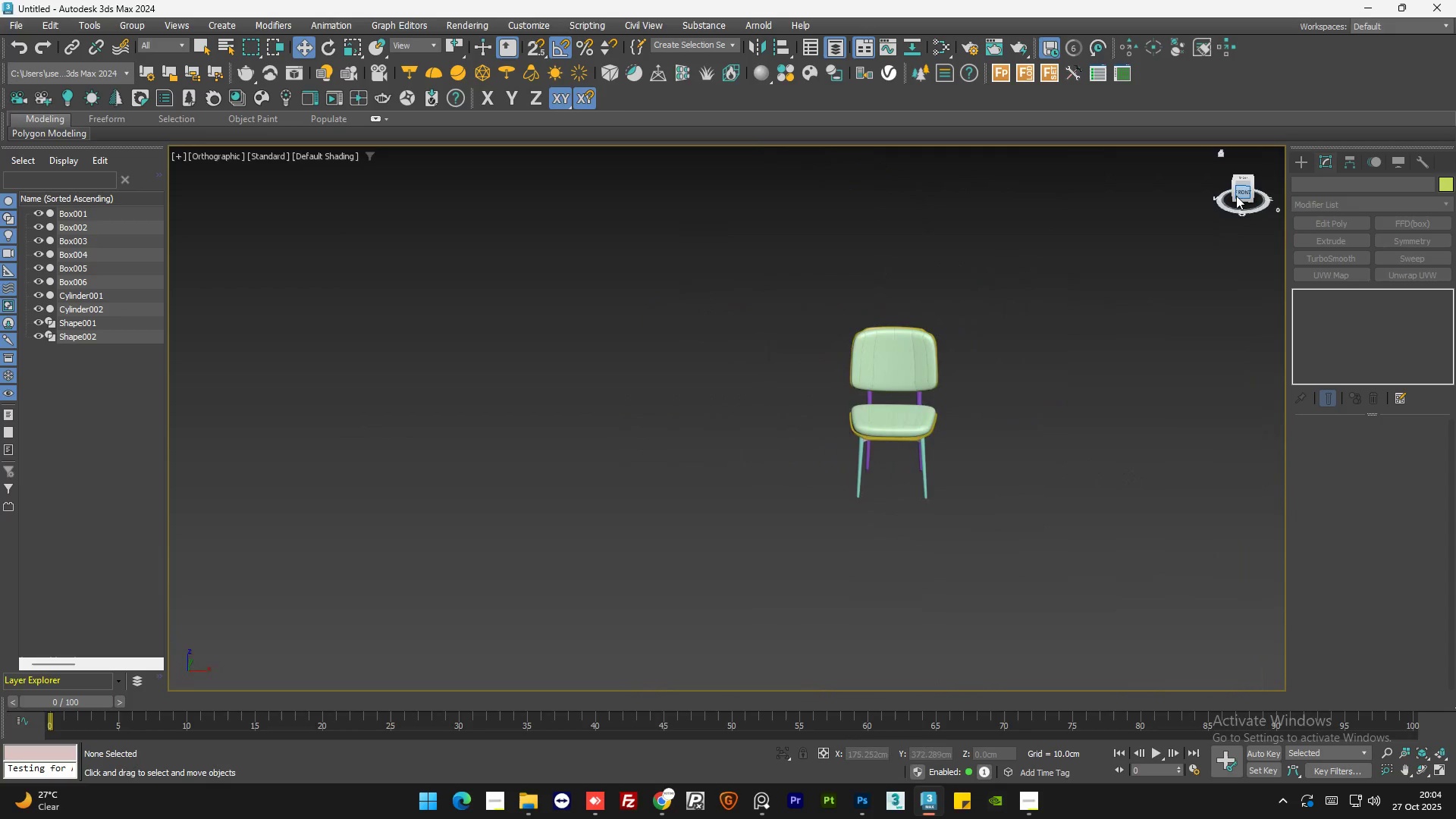 
left_click([1236, 196])
 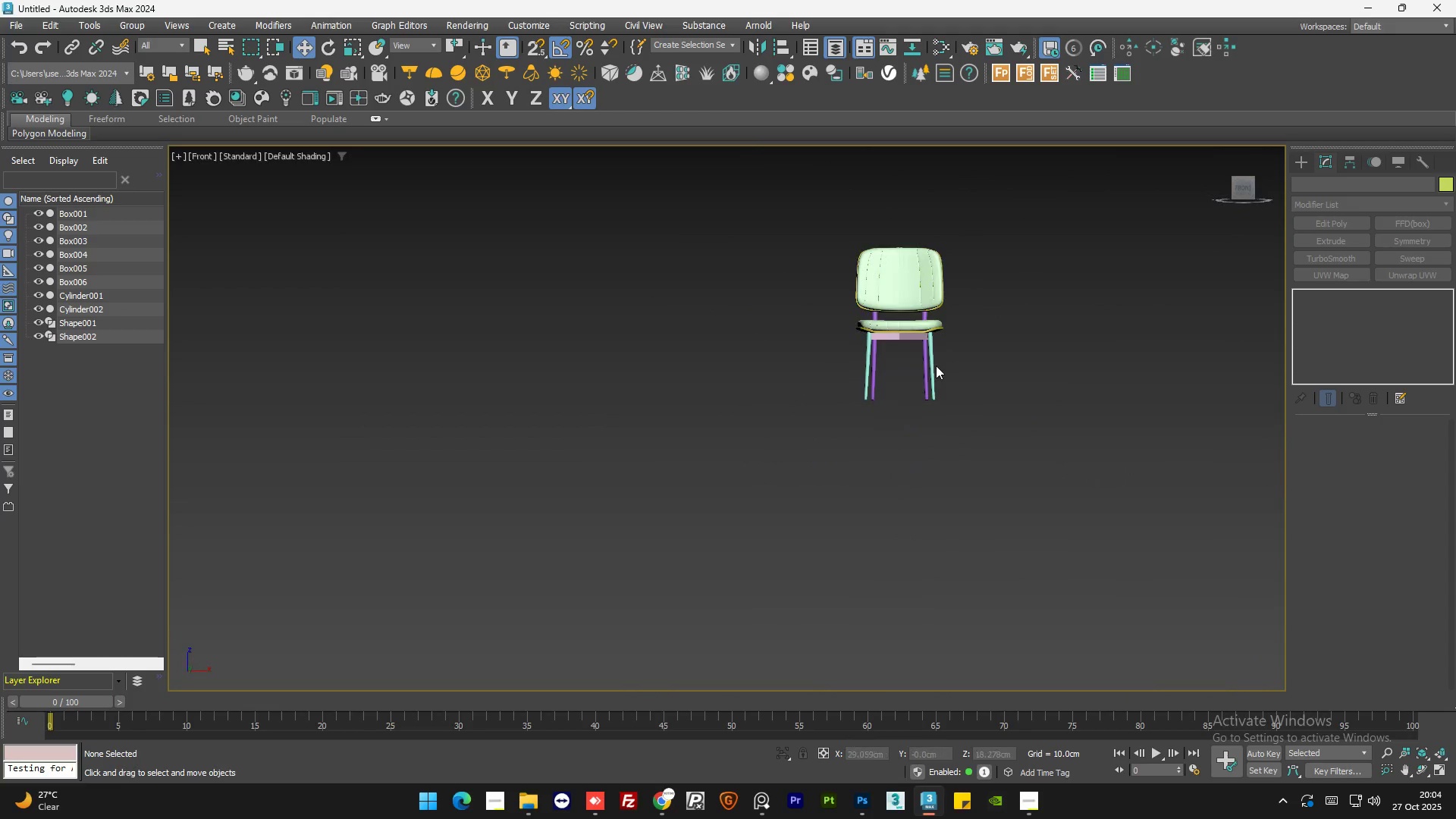 
hold_key(key=AltLeft, duration=0.67)
 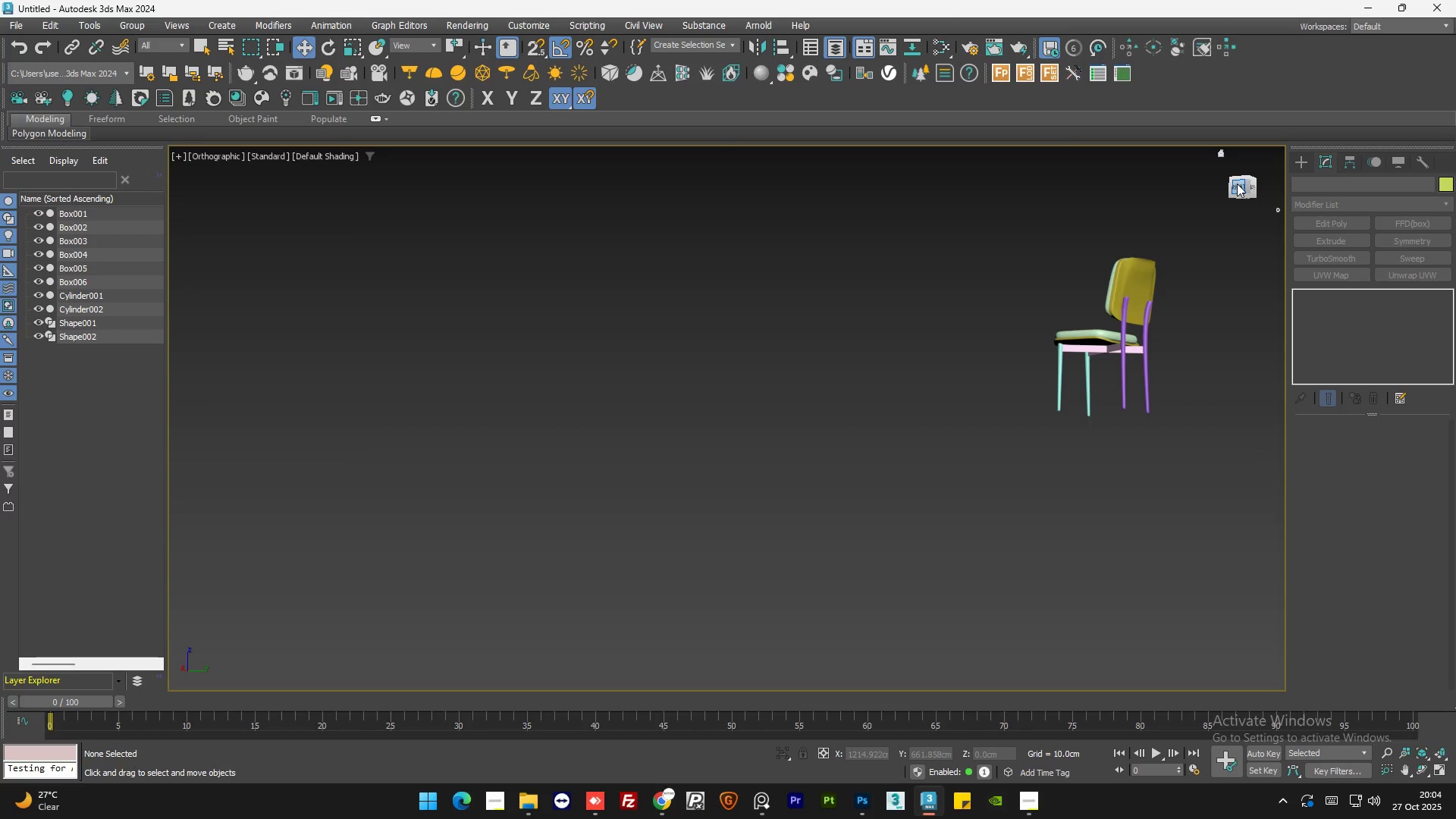 
left_click([1238, 184])
 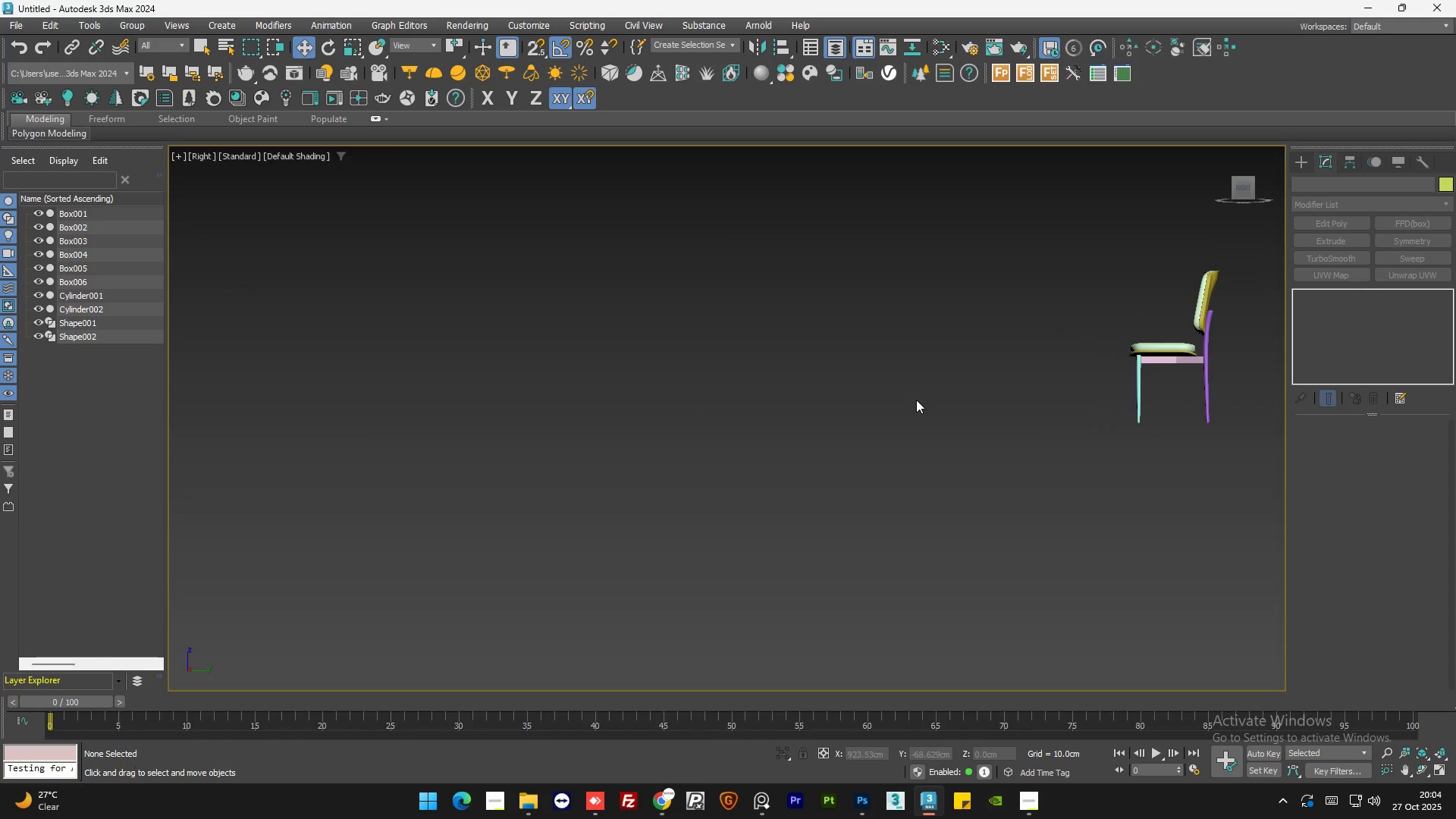 
key(Z)
 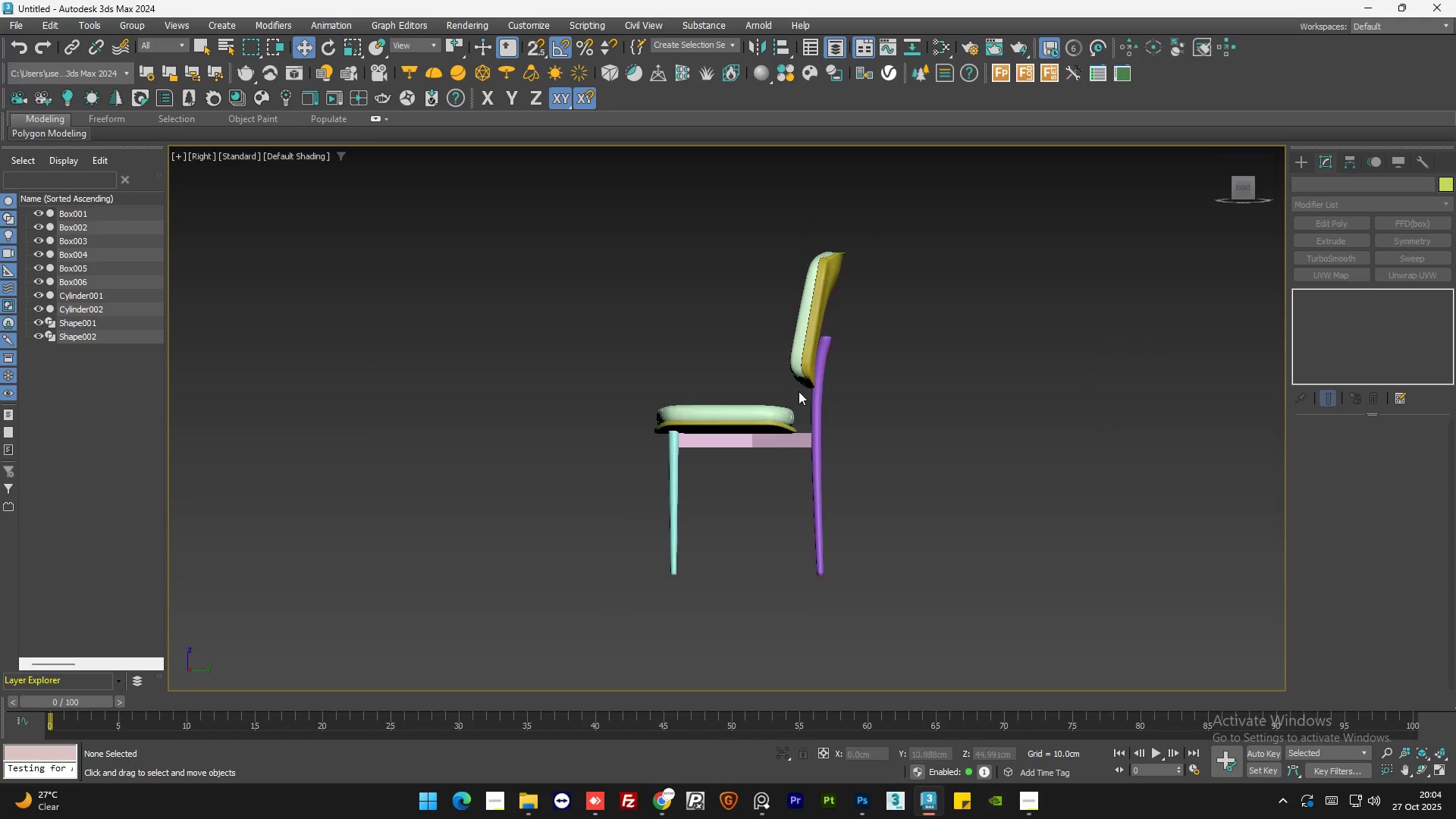 
scroll: coordinate [797, 391], scroll_direction: down, amount: 1.0
 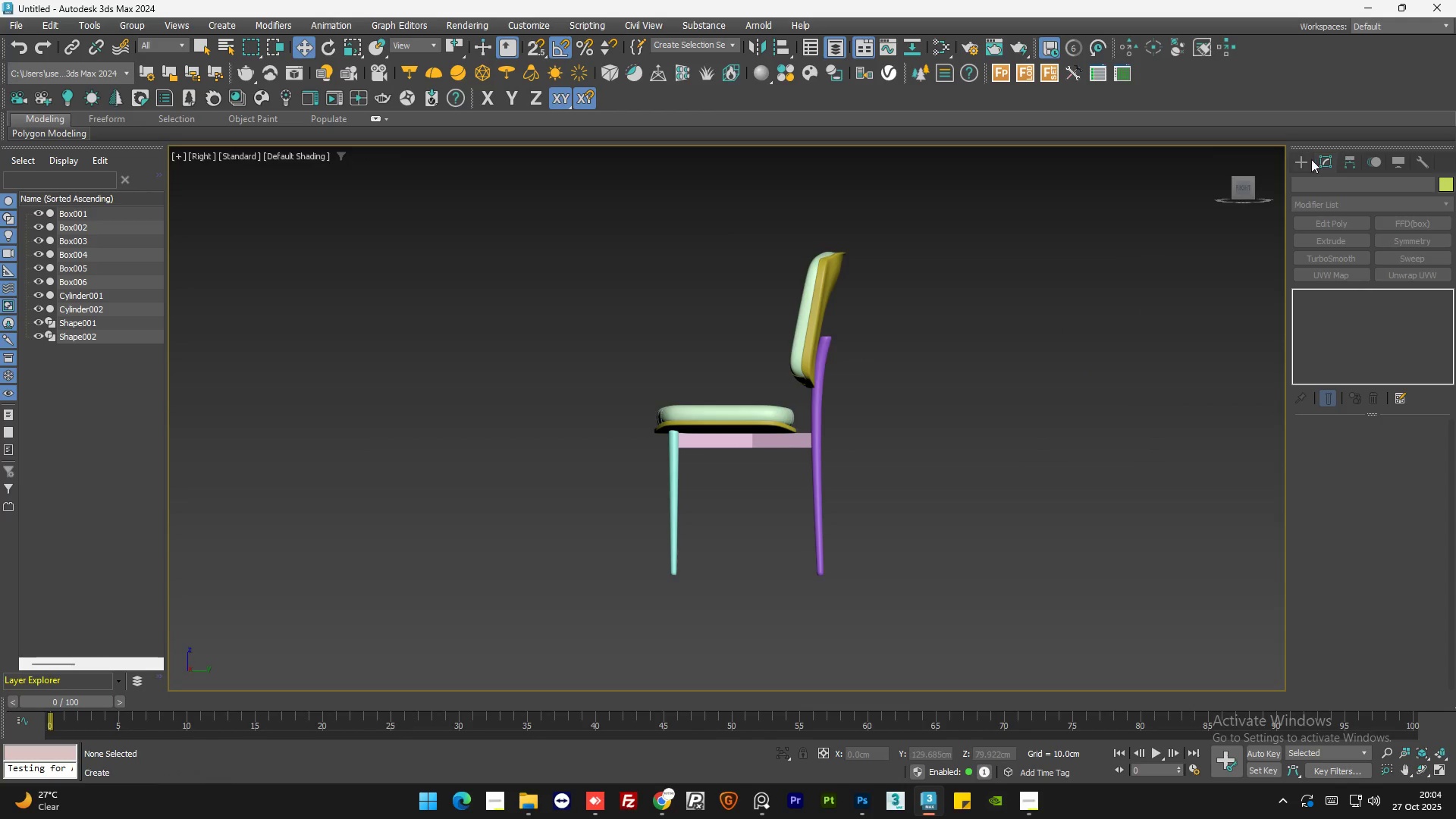 
left_click([1306, 163])
 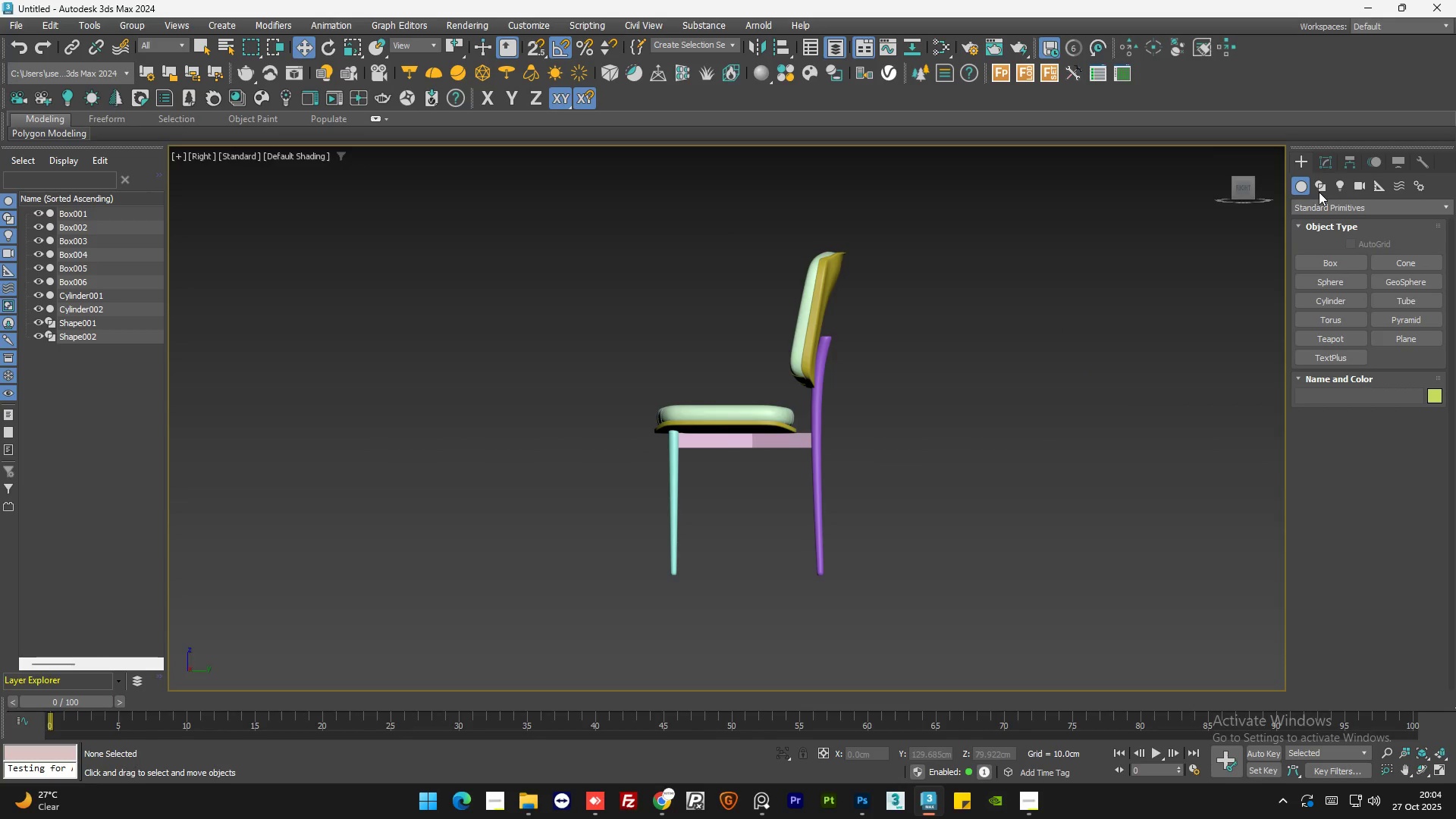 
left_click([1318, 187])
 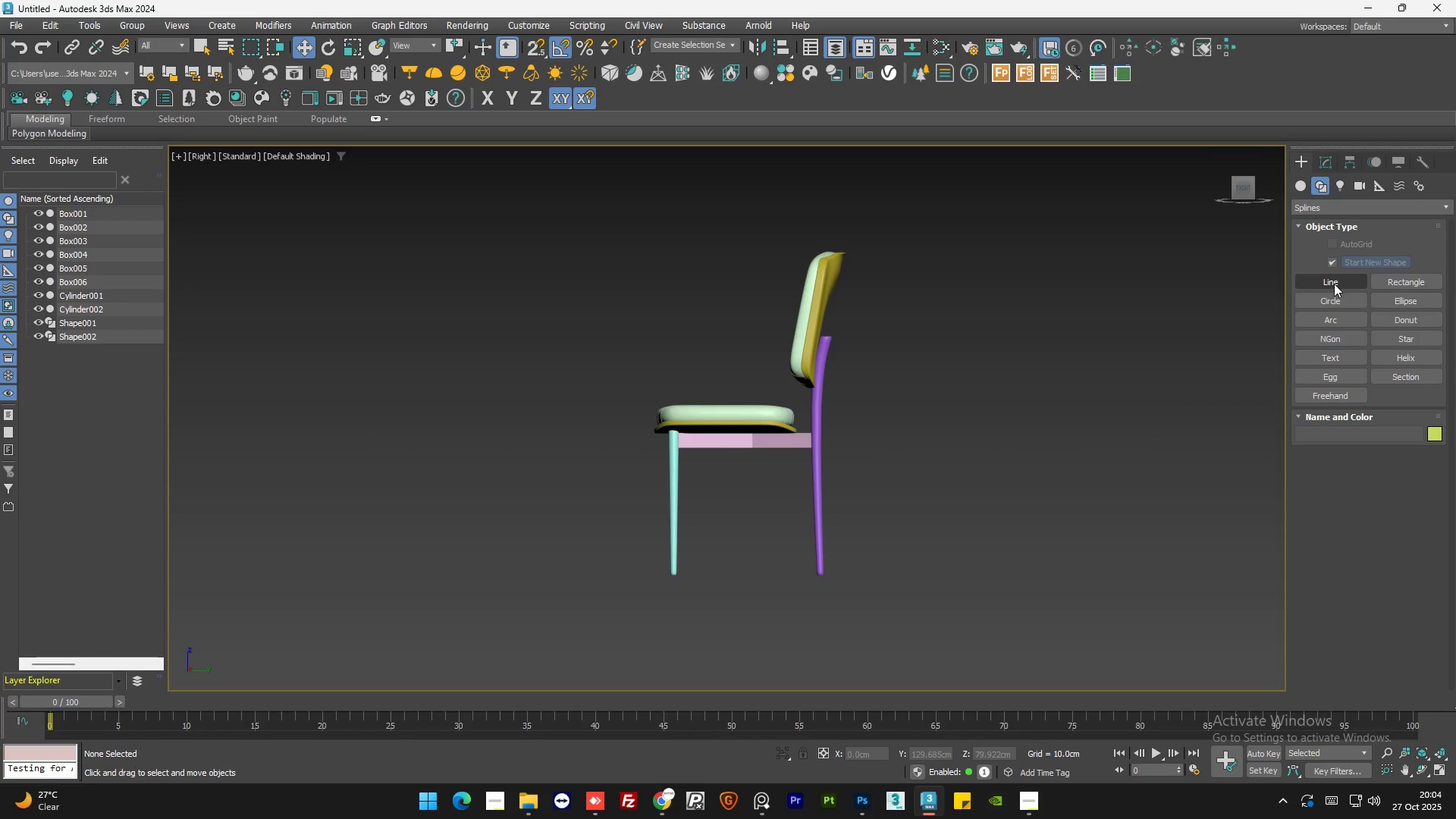 
left_click([1334, 284])
 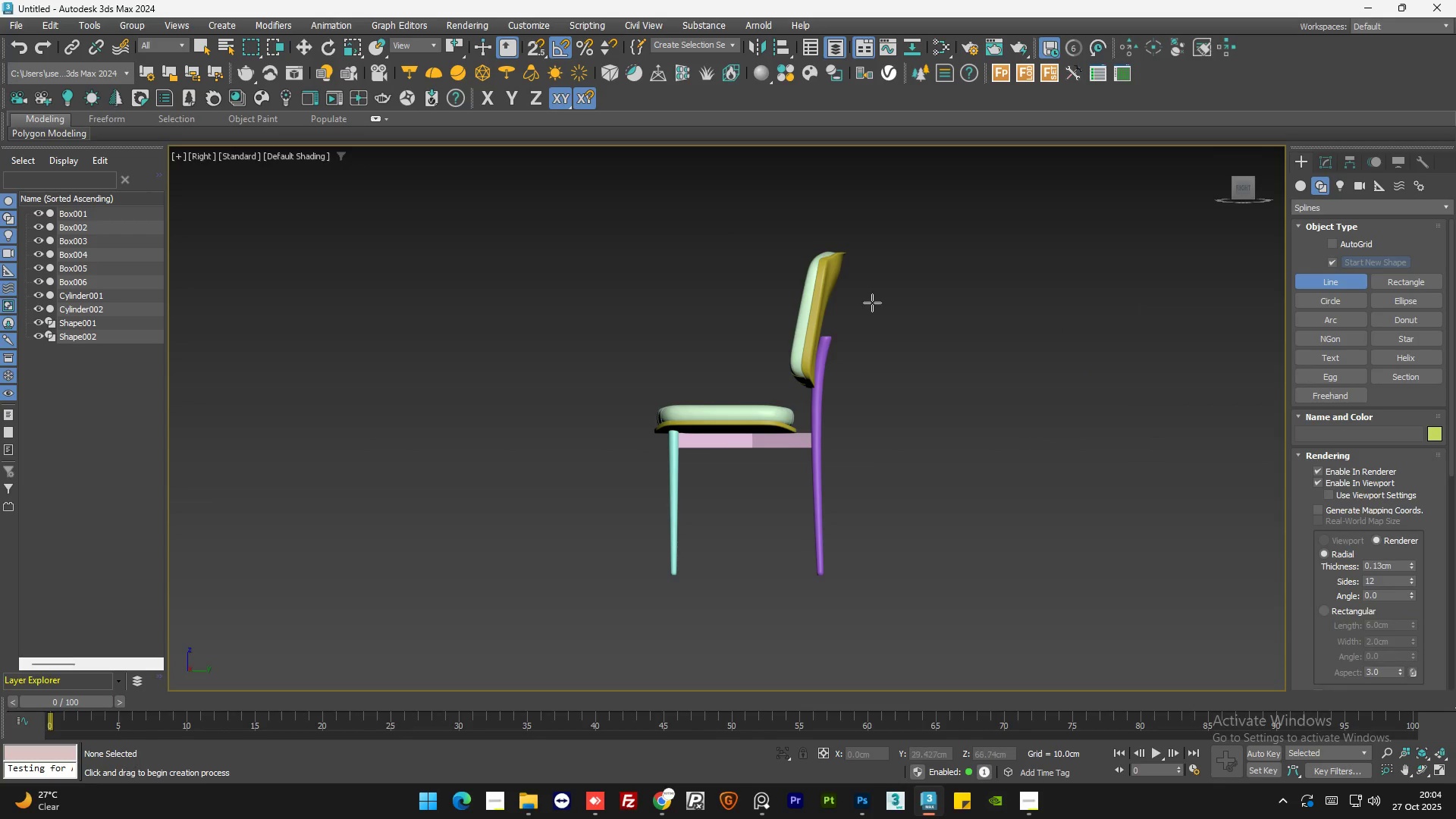 
scroll: coordinate [872, 303], scroll_direction: down, amount: 1.0
 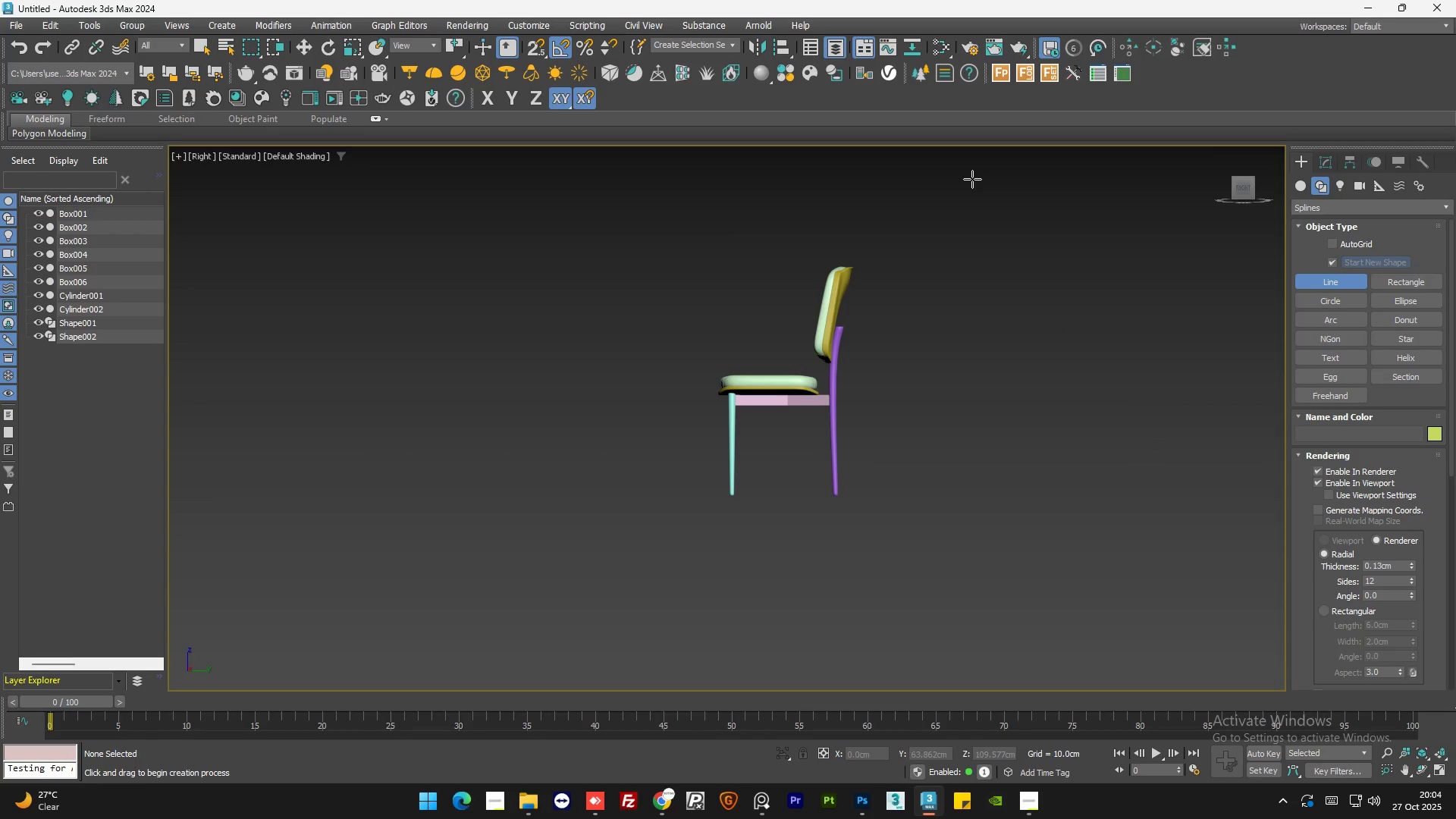 
hold_key(key=ShiftLeft, duration=0.45)
 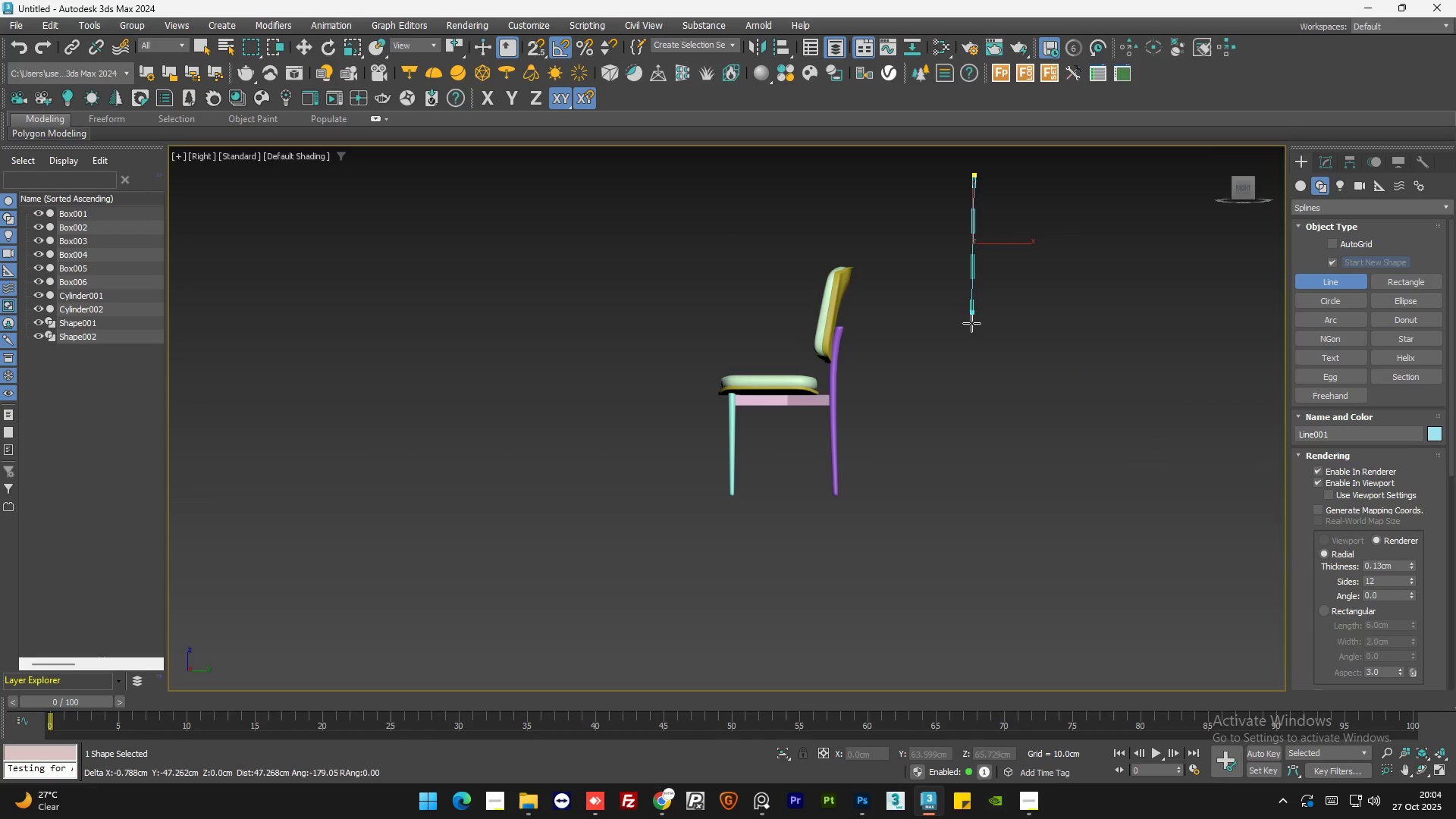 
hold_key(key=ShiftLeft, duration=1.5)
 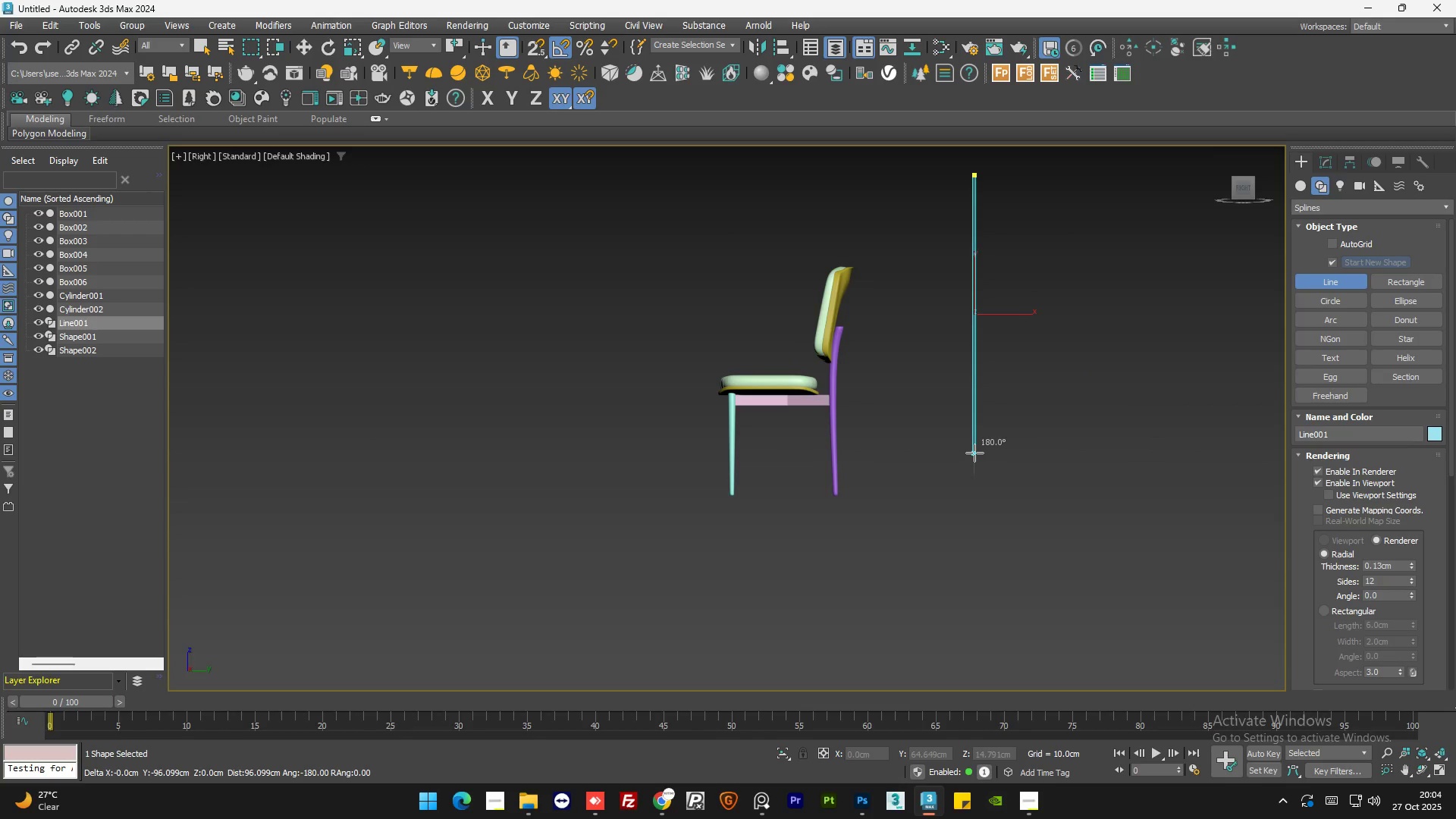 
hold_key(key=ShiftLeft, duration=0.7)
 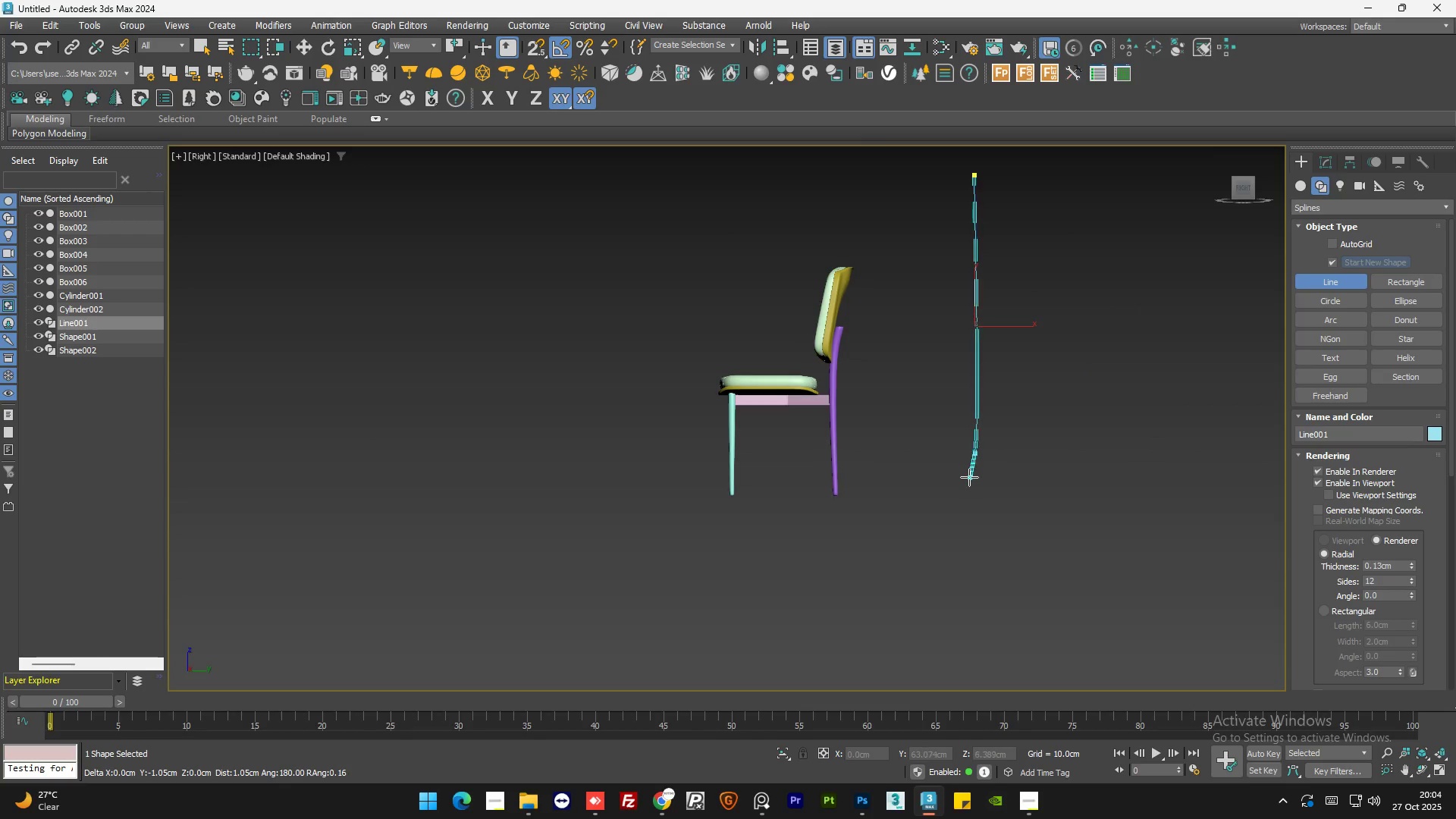 
hold_key(key=ShiftLeft, duration=4.31)
left_click_drag(start_coordinate=[974, 453], to_coordinate=[957, 491])
 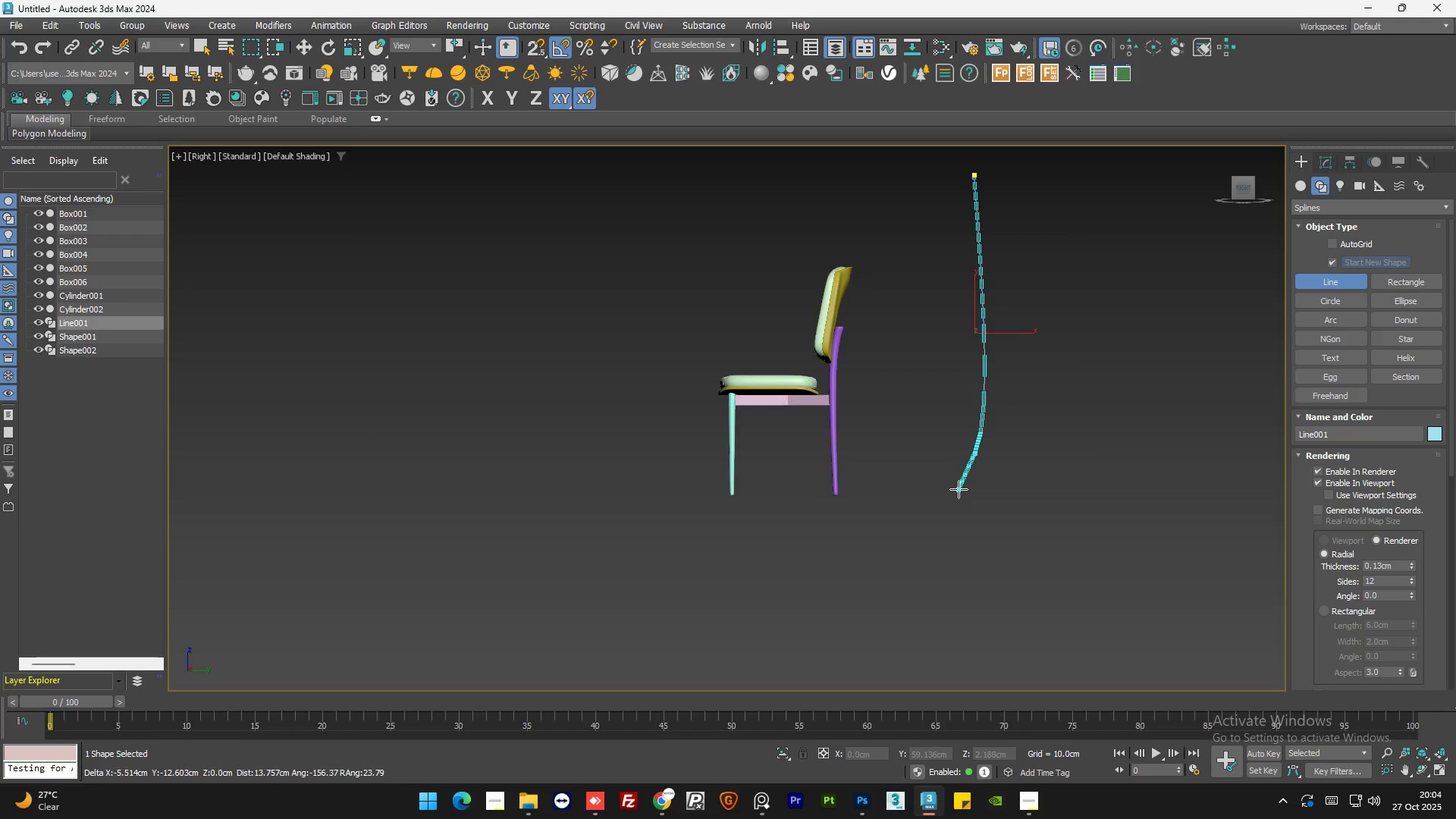 
hold_key(key=ControlLeft, duration=0.52)
 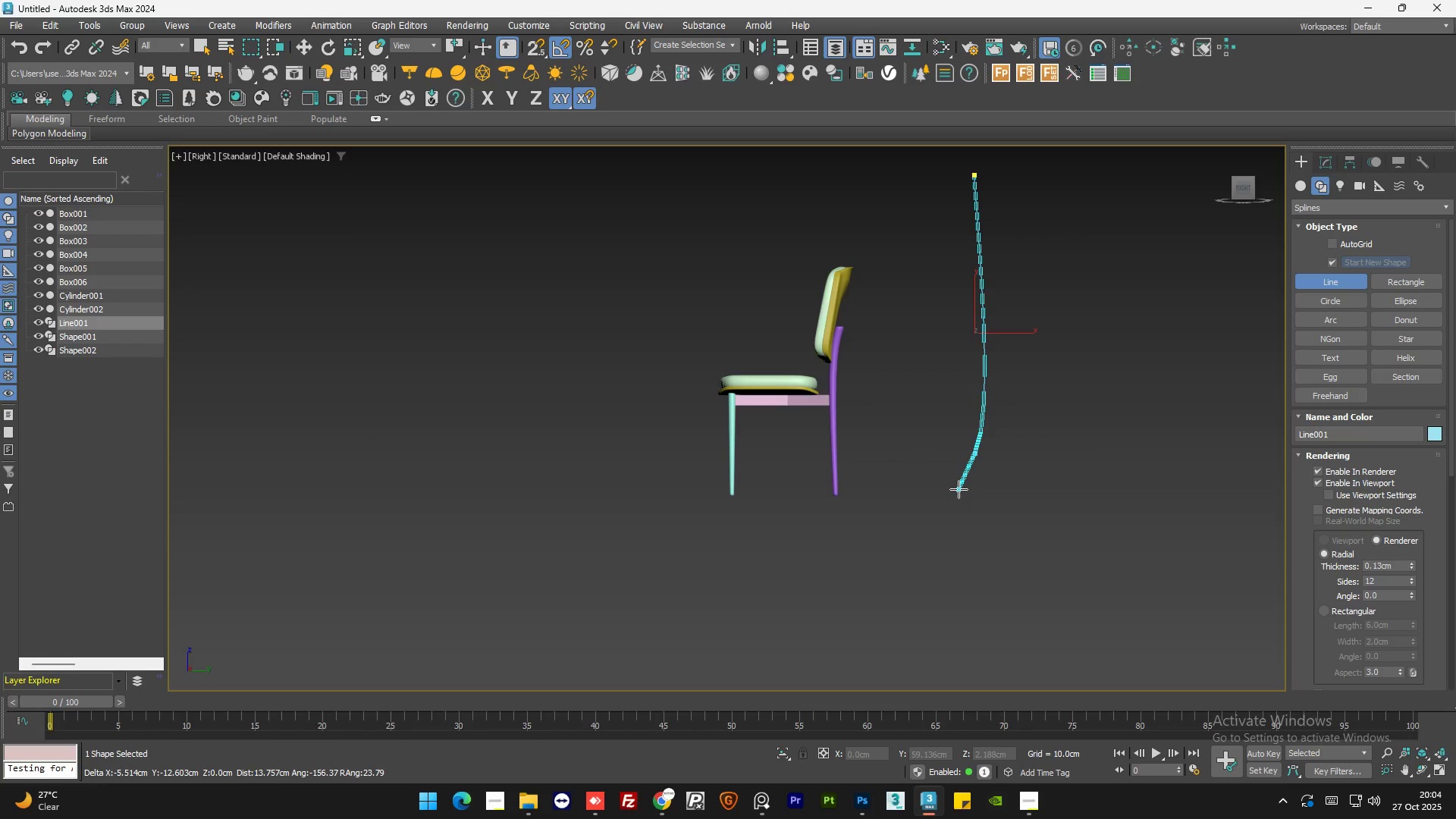 
key(Backspace)
 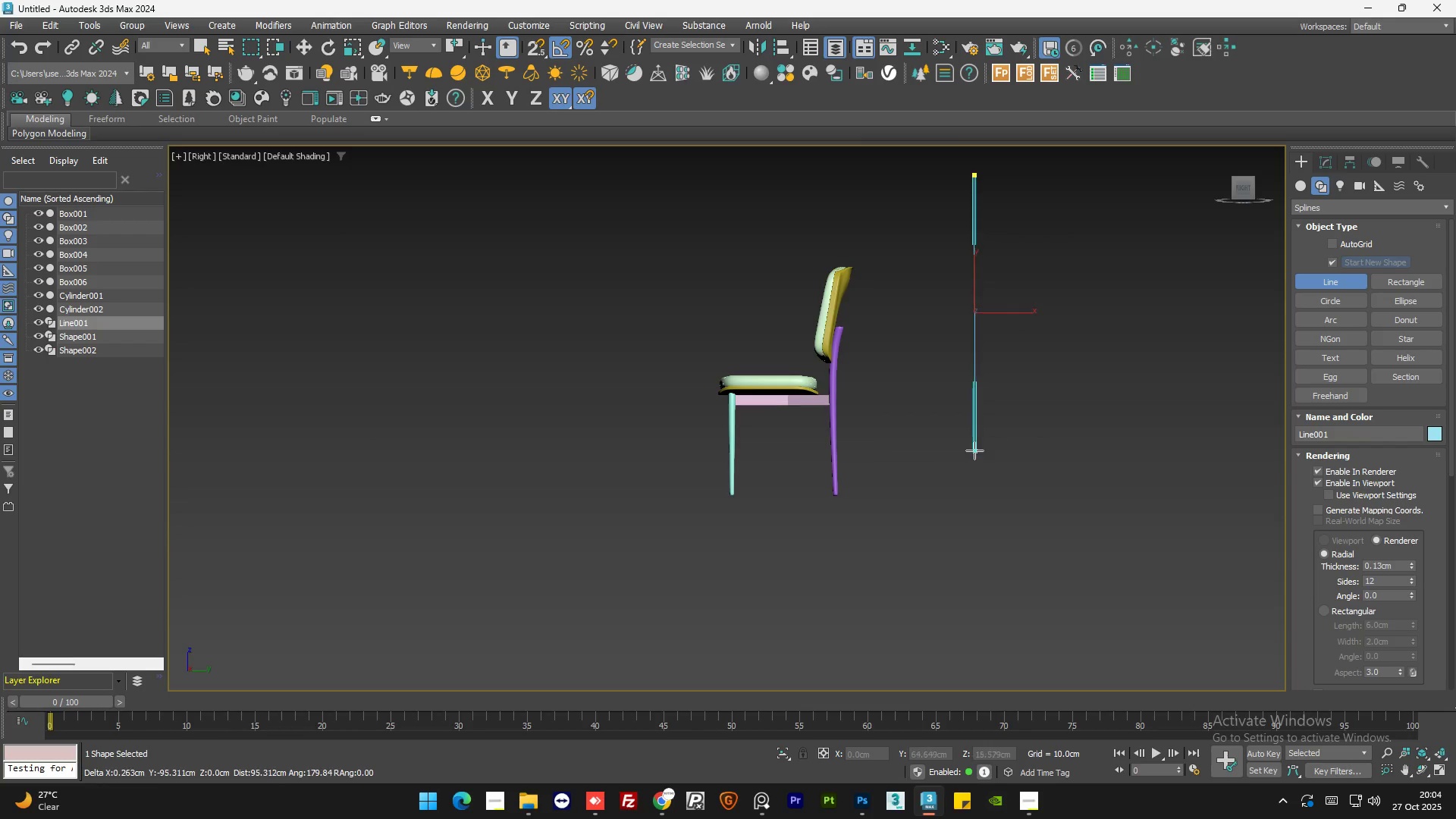 
hold_key(key=ShiftLeft, duration=1.3)
left_click([974, 436])
 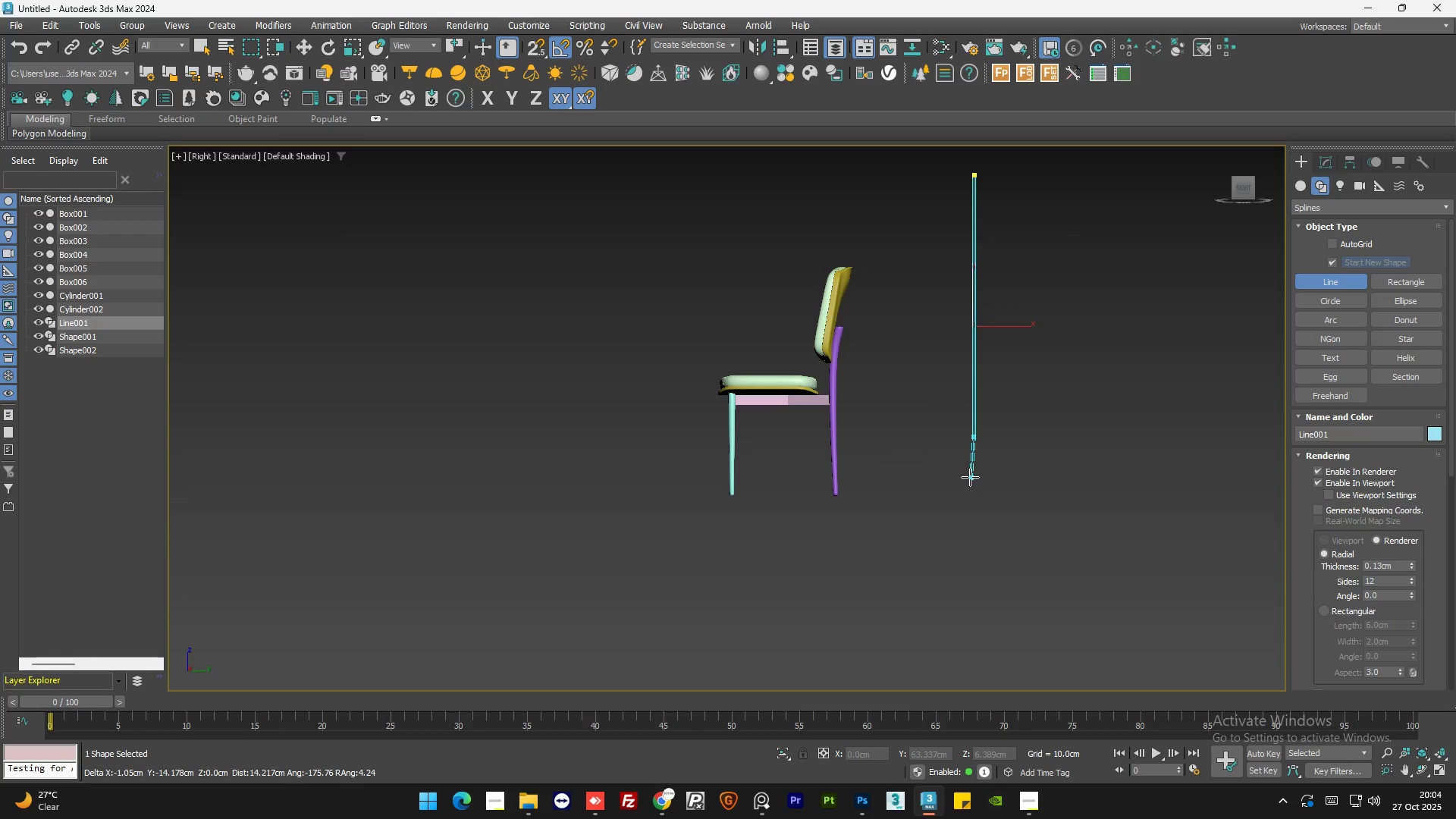 
left_click_drag(start_coordinate=[968, 481], to_coordinate=[961, 489])
 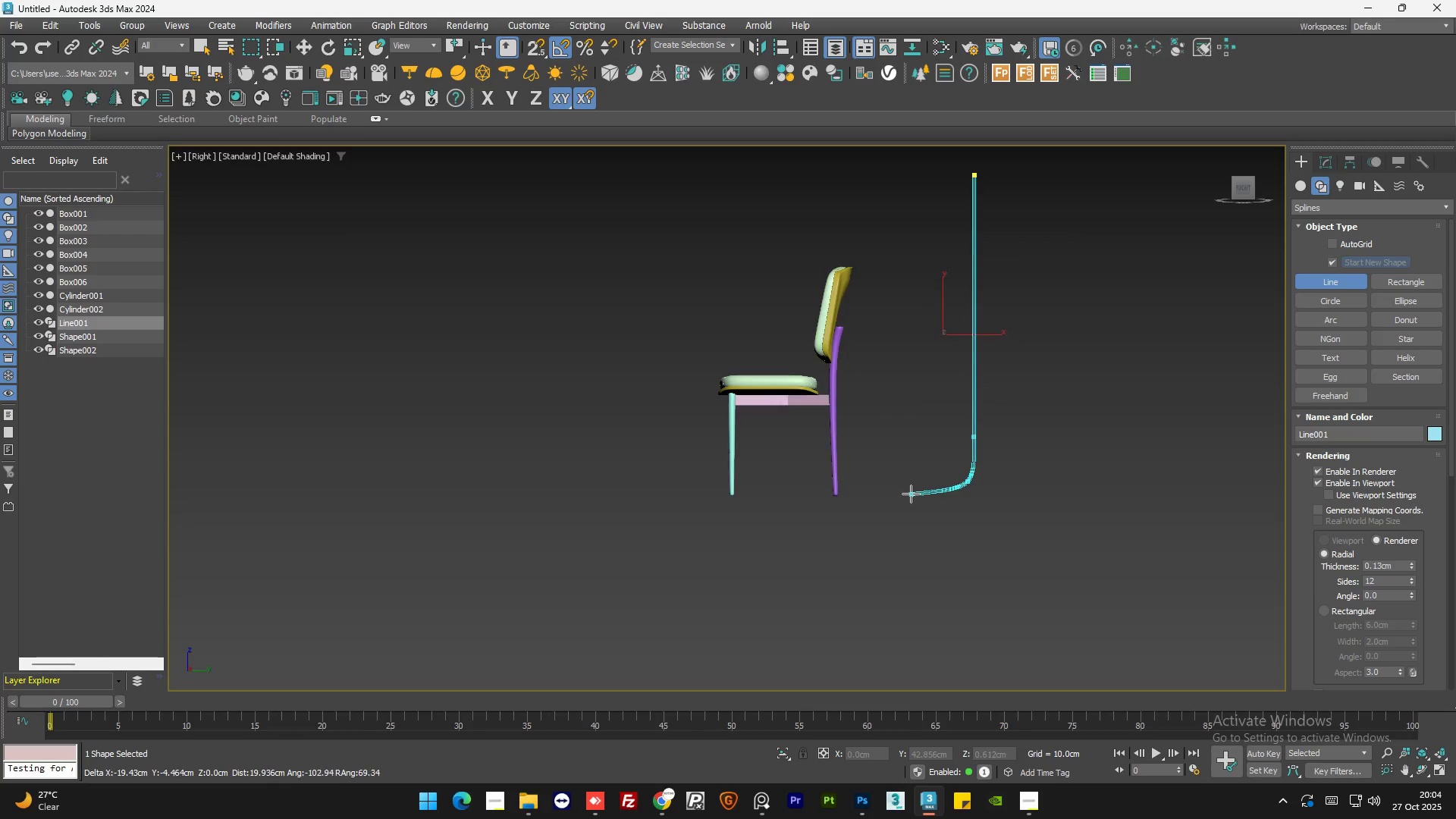 
hold_key(key=ShiftLeft, duration=1.34)
 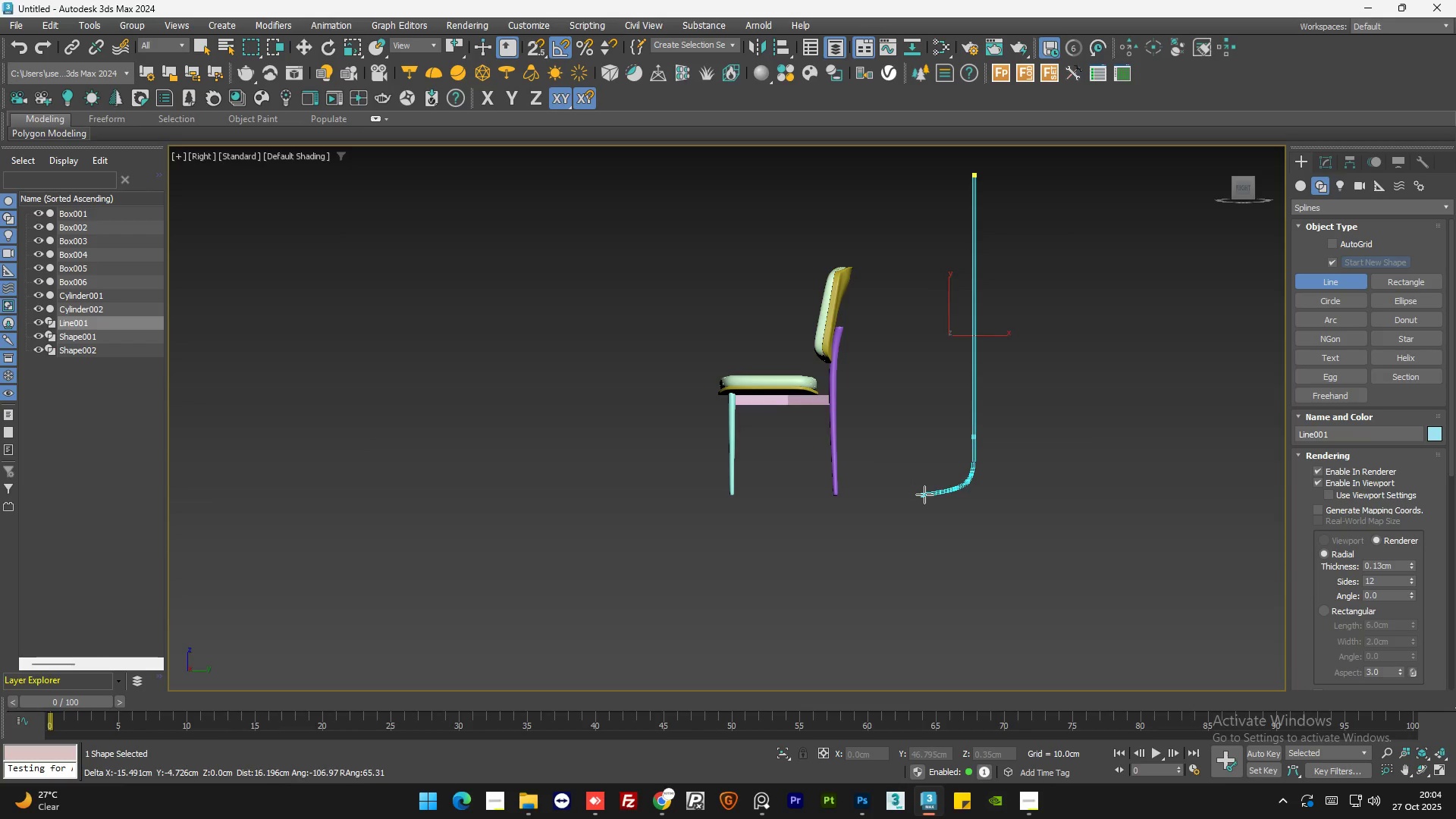 
left_click([933, 494])
 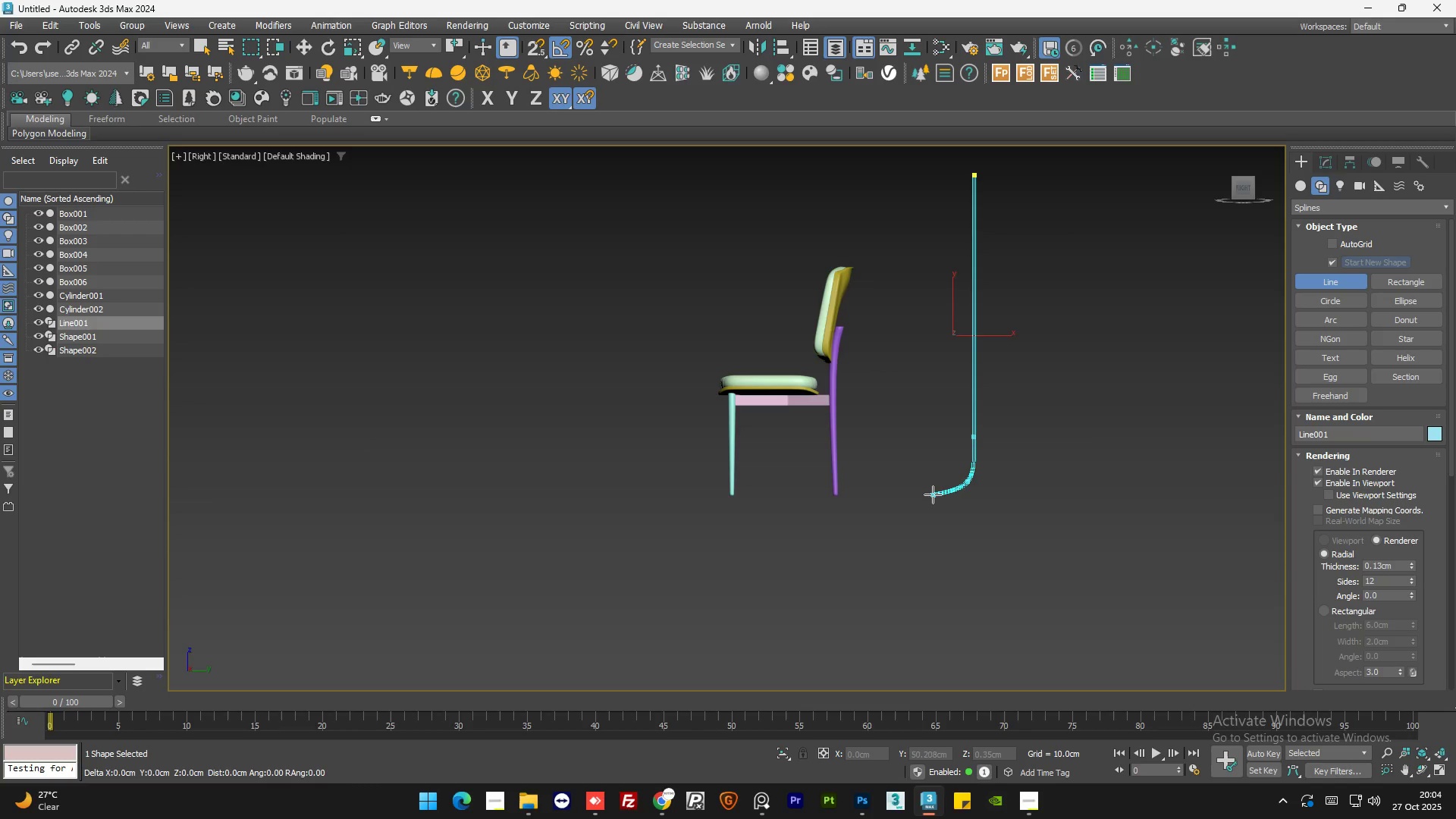 
hold_key(key=ShiftLeft, duration=1.51)
 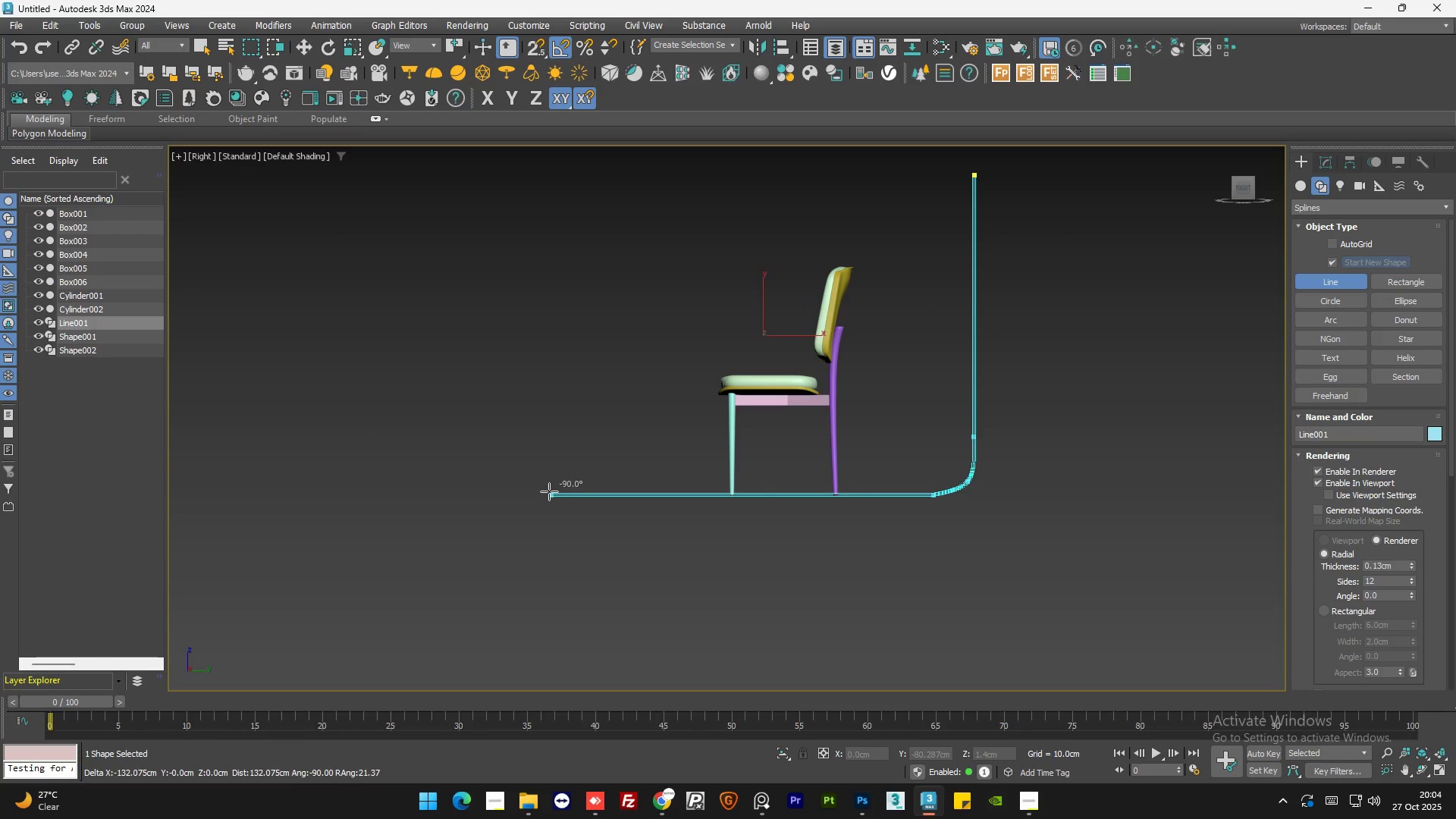 
hold_key(key=ShiftLeft, duration=1.31)
left_click([488, 489])
 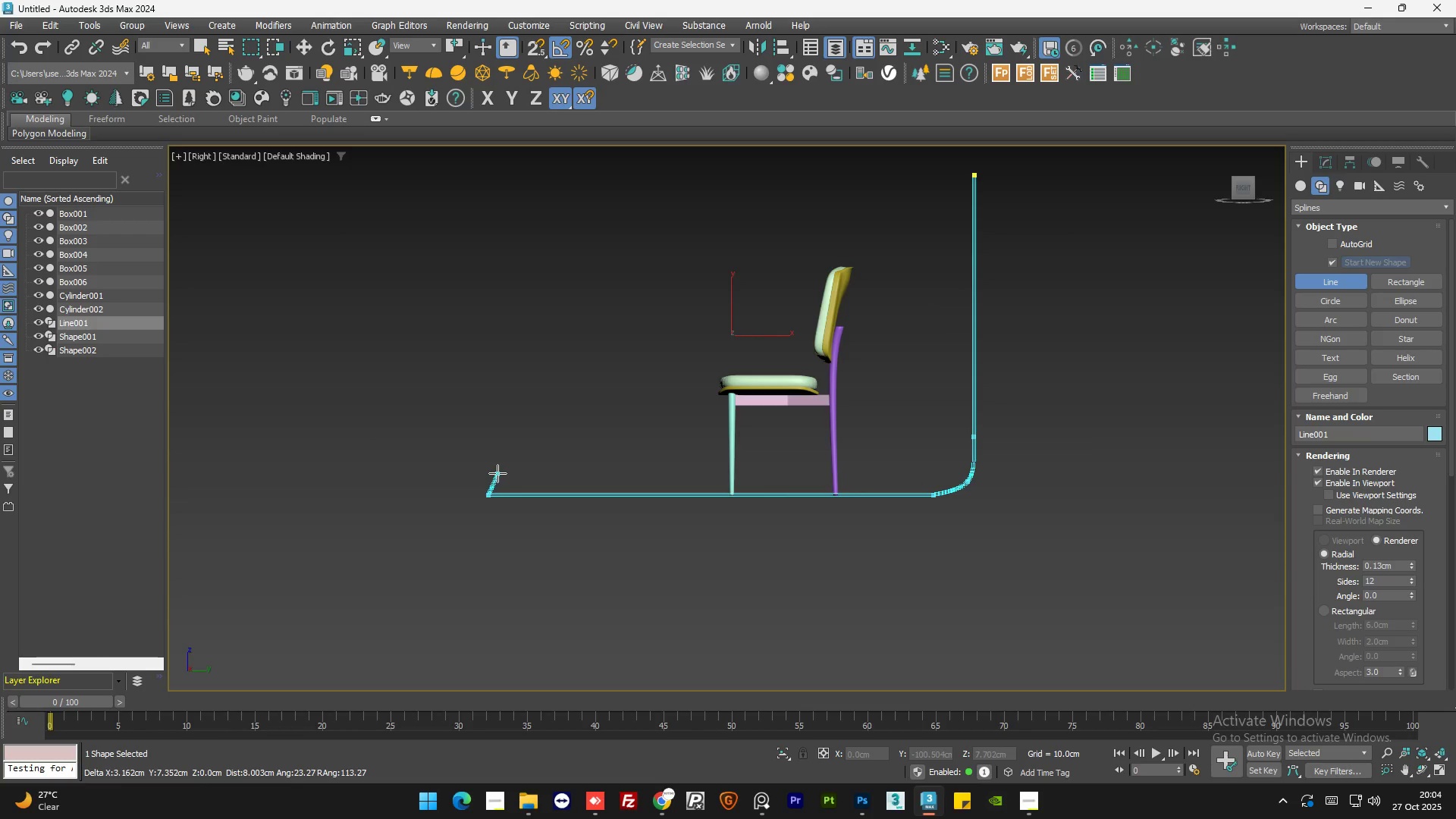 
right_click([496, 474])
 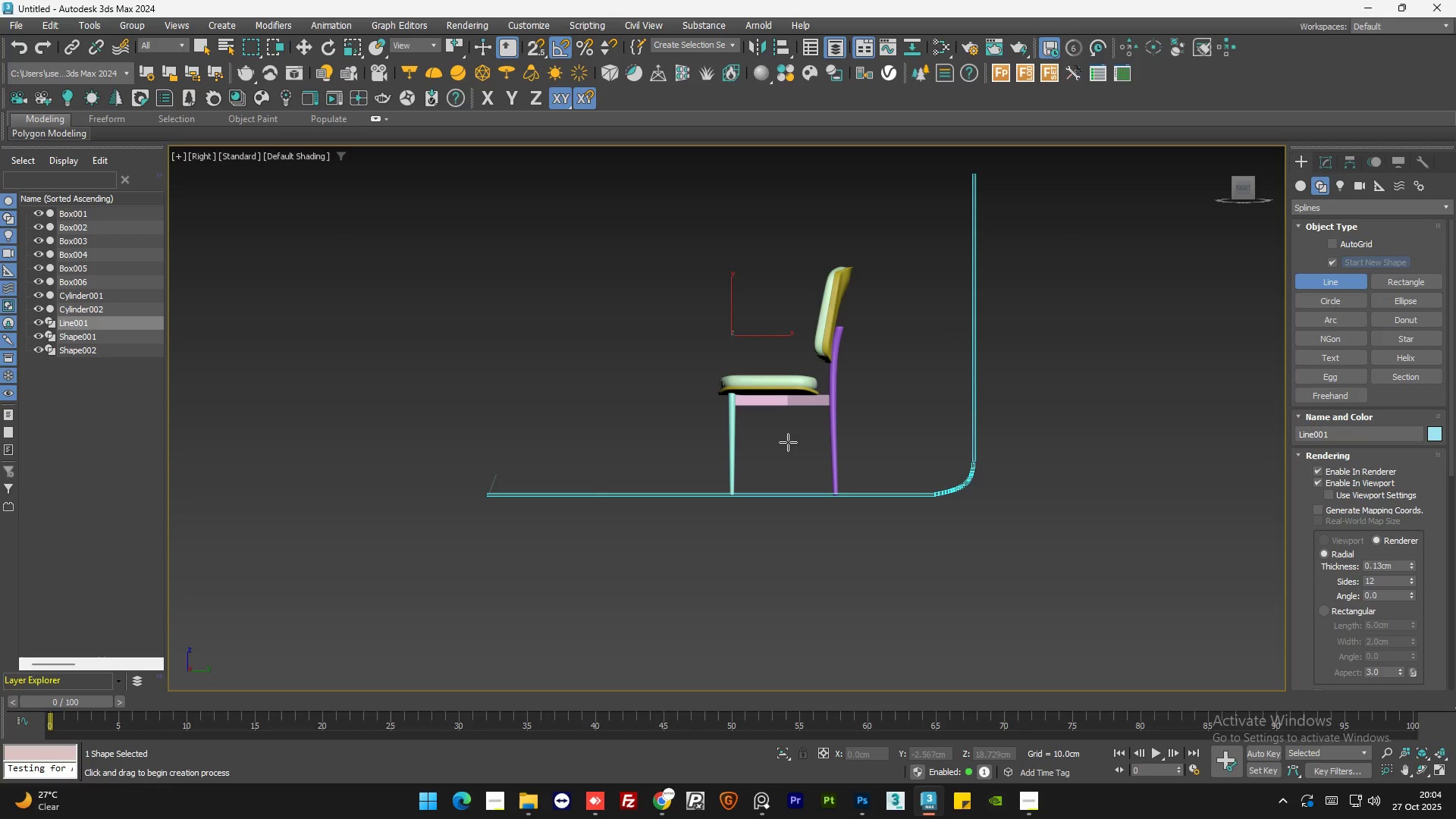 
hold_key(key=AltLeft, duration=1.42)
 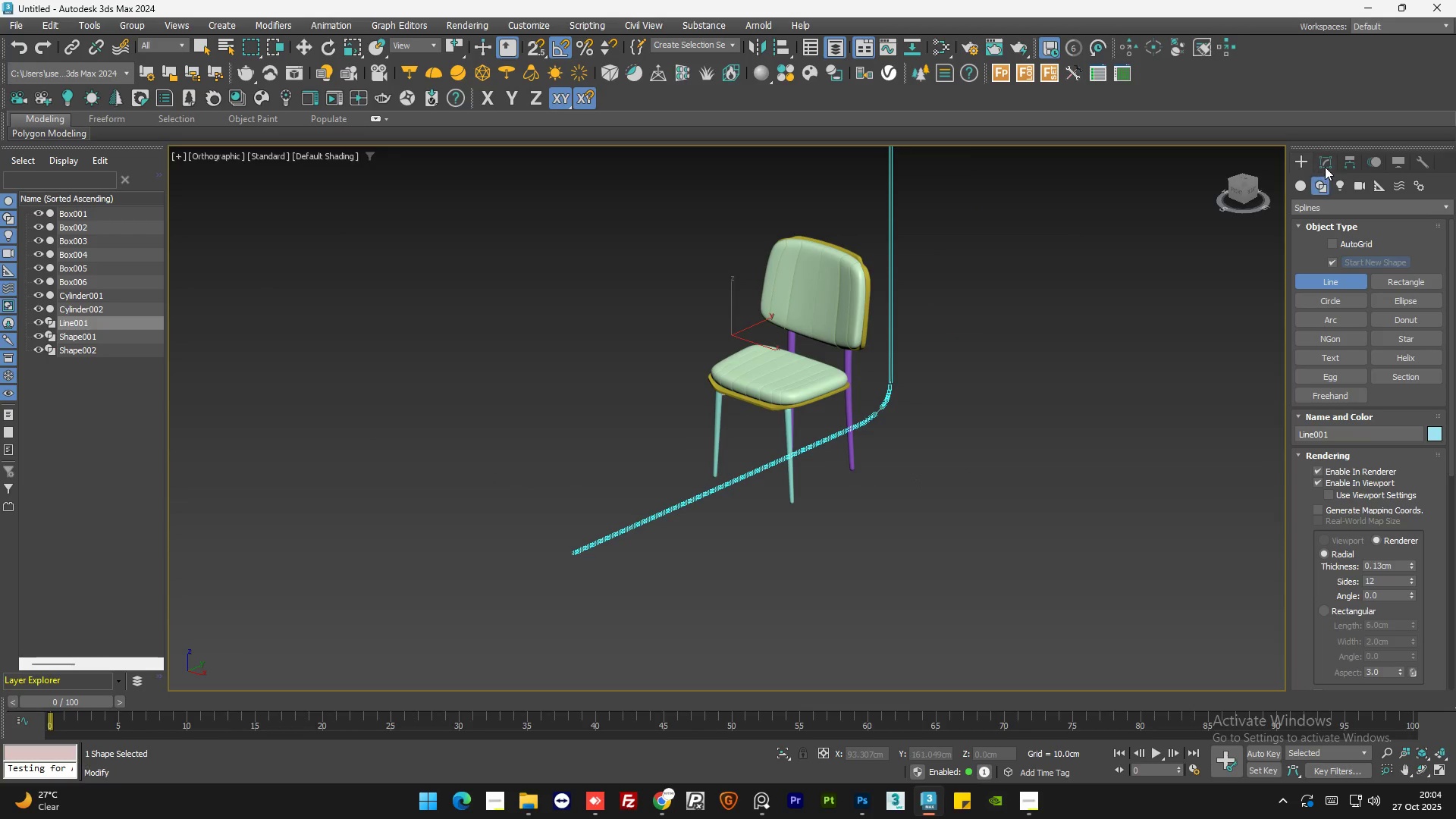 
left_click([1325, 159])
 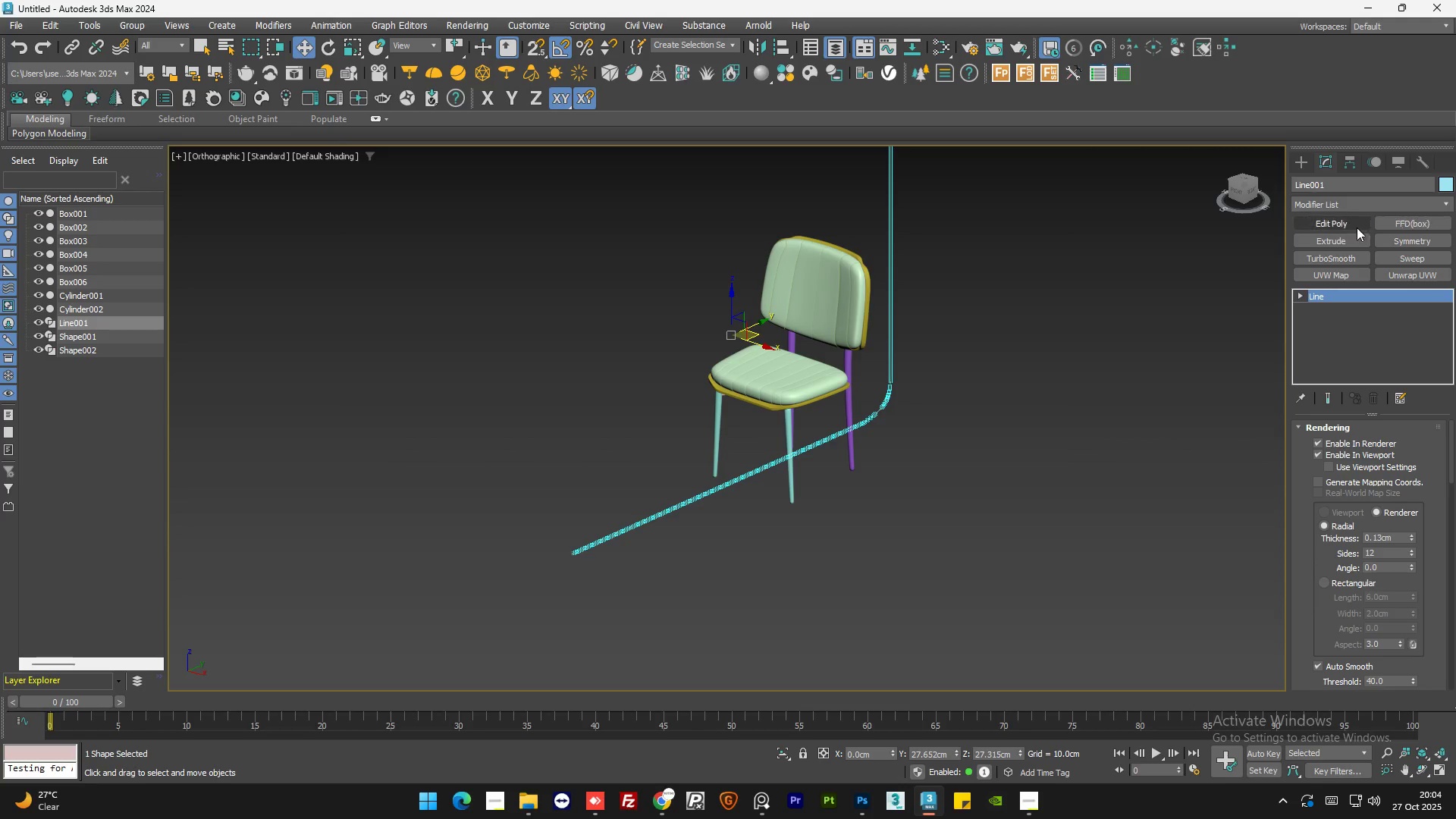 
left_click([1342, 237])
 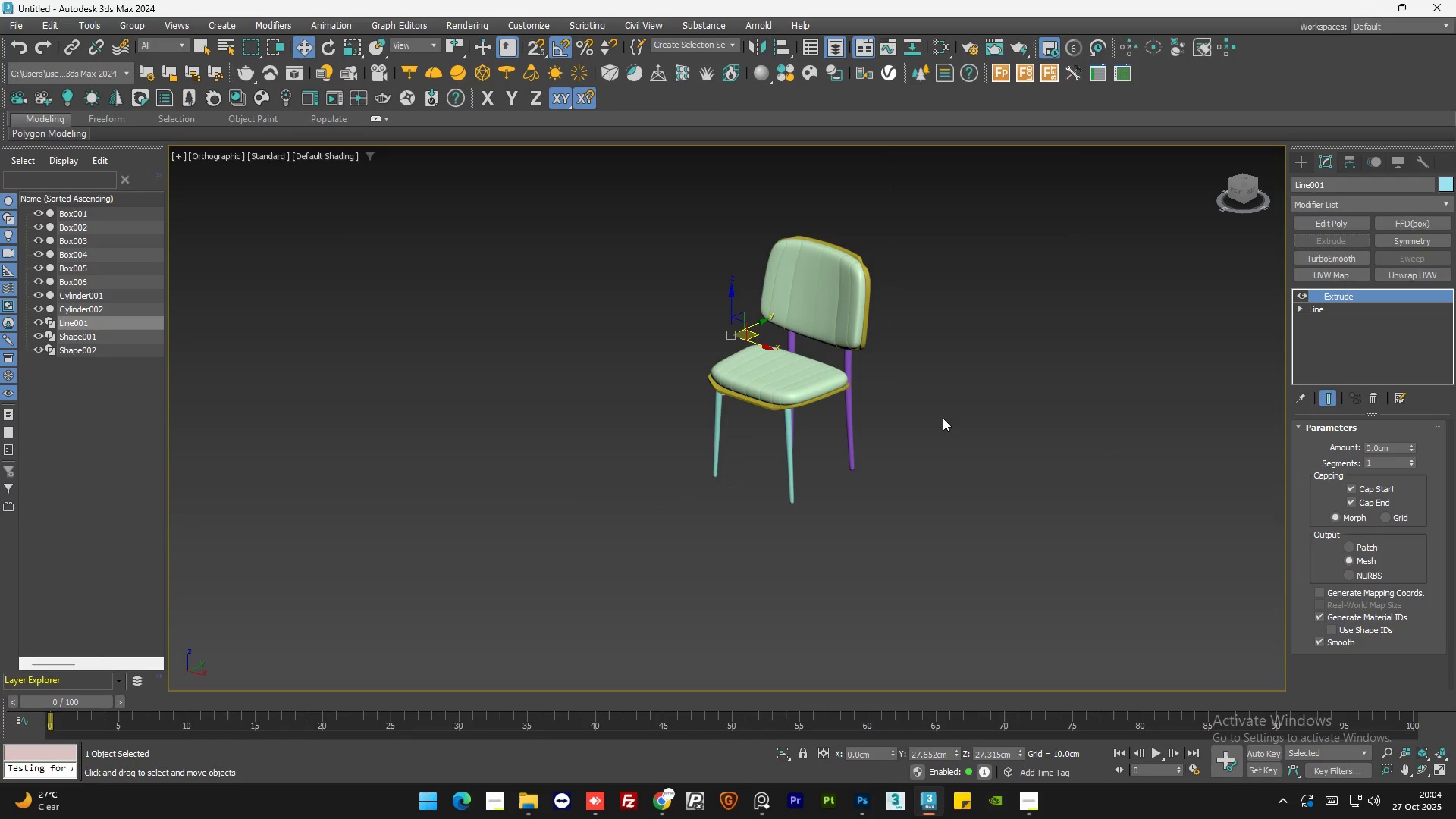 
scroll: coordinate [943, 418], scroll_direction: down, amount: 1.0
 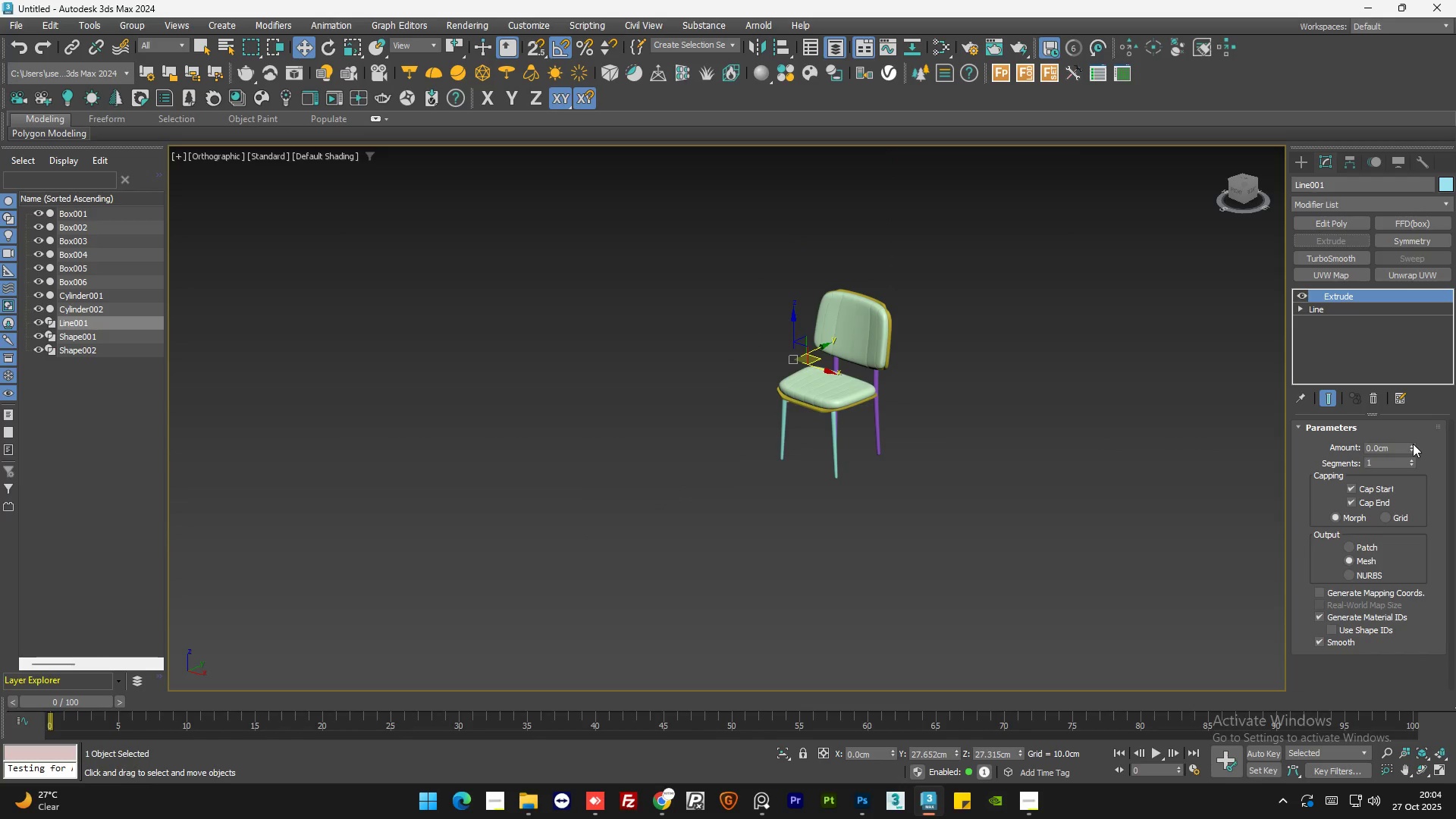 
left_click_drag(start_coordinate=[1410, 446], to_coordinate=[1443, 62])
 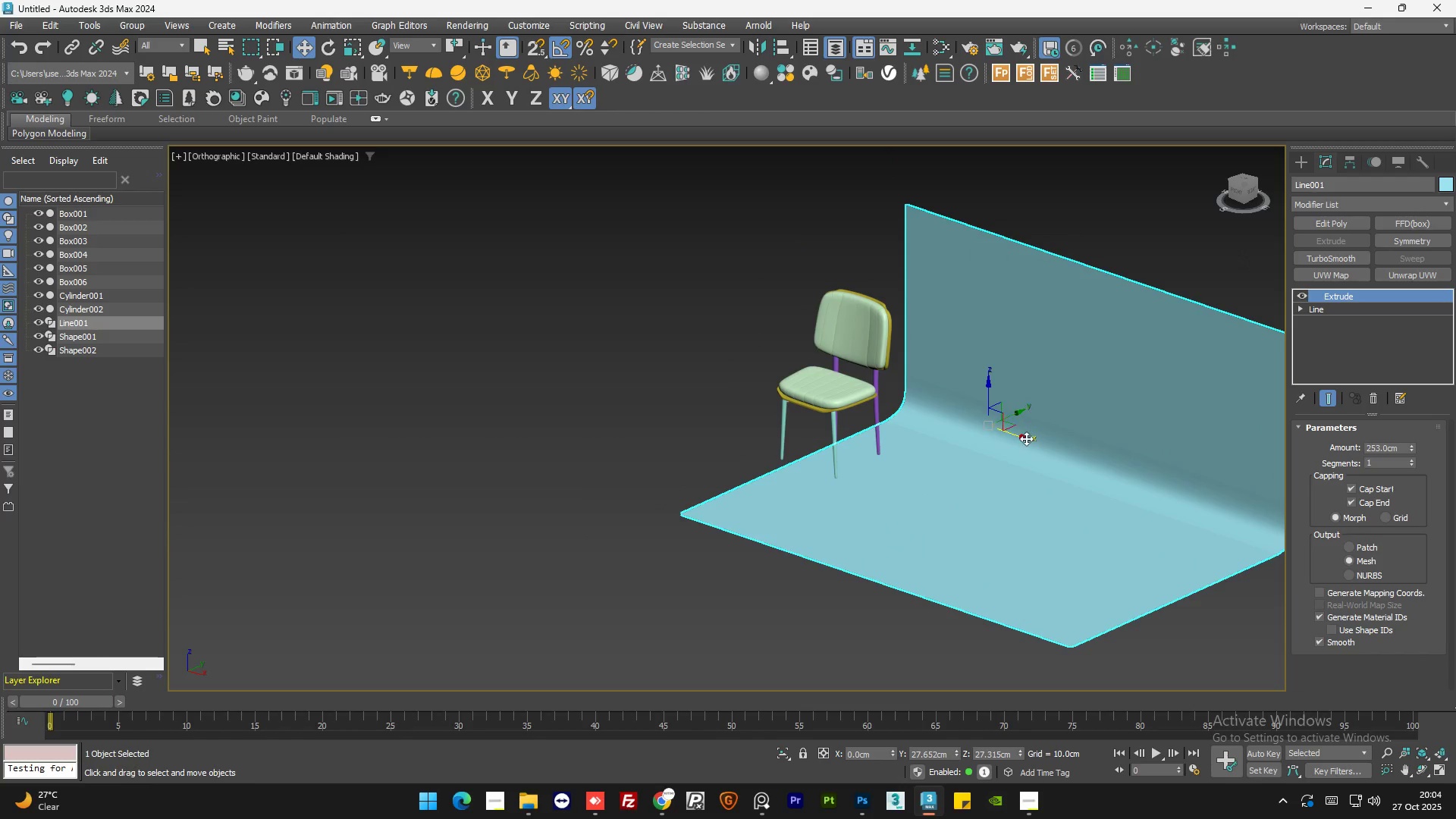 
left_click_drag(start_coordinate=[1026, 437], to_coordinate=[847, 393])
 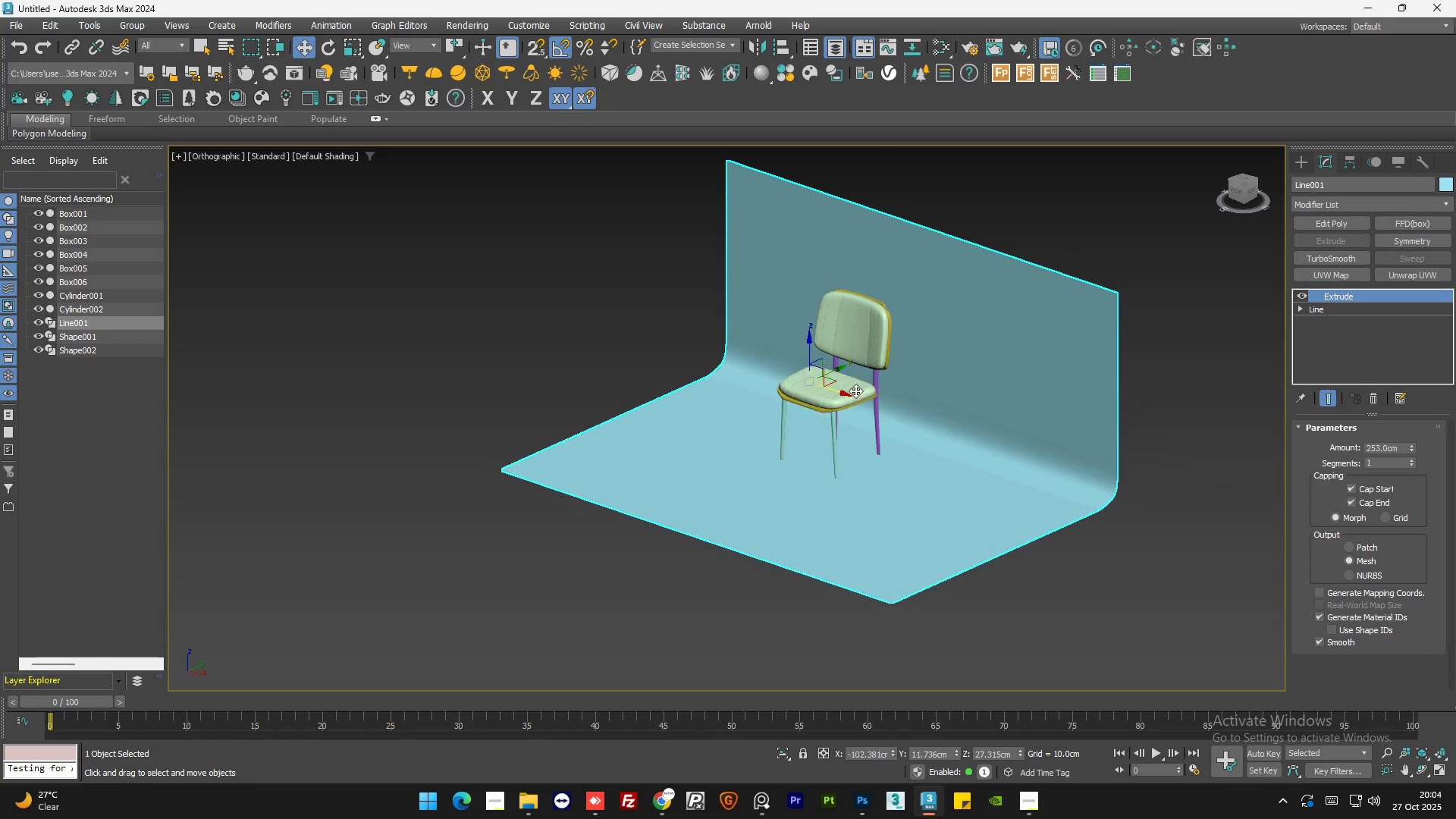 
key(Control+Z)
 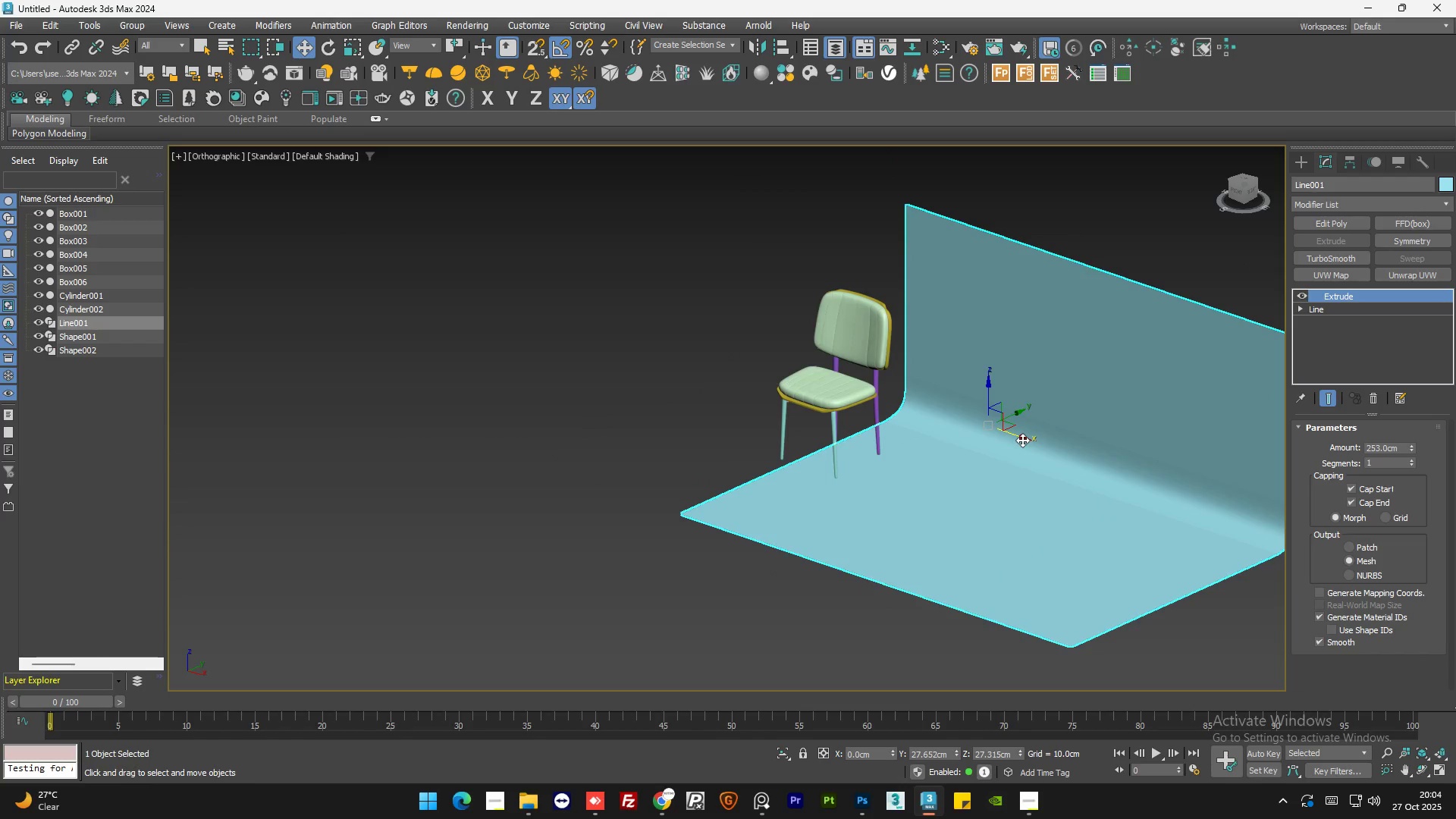 
left_click_drag(start_coordinate=[1022, 440], to_coordinate=[857, 380])
 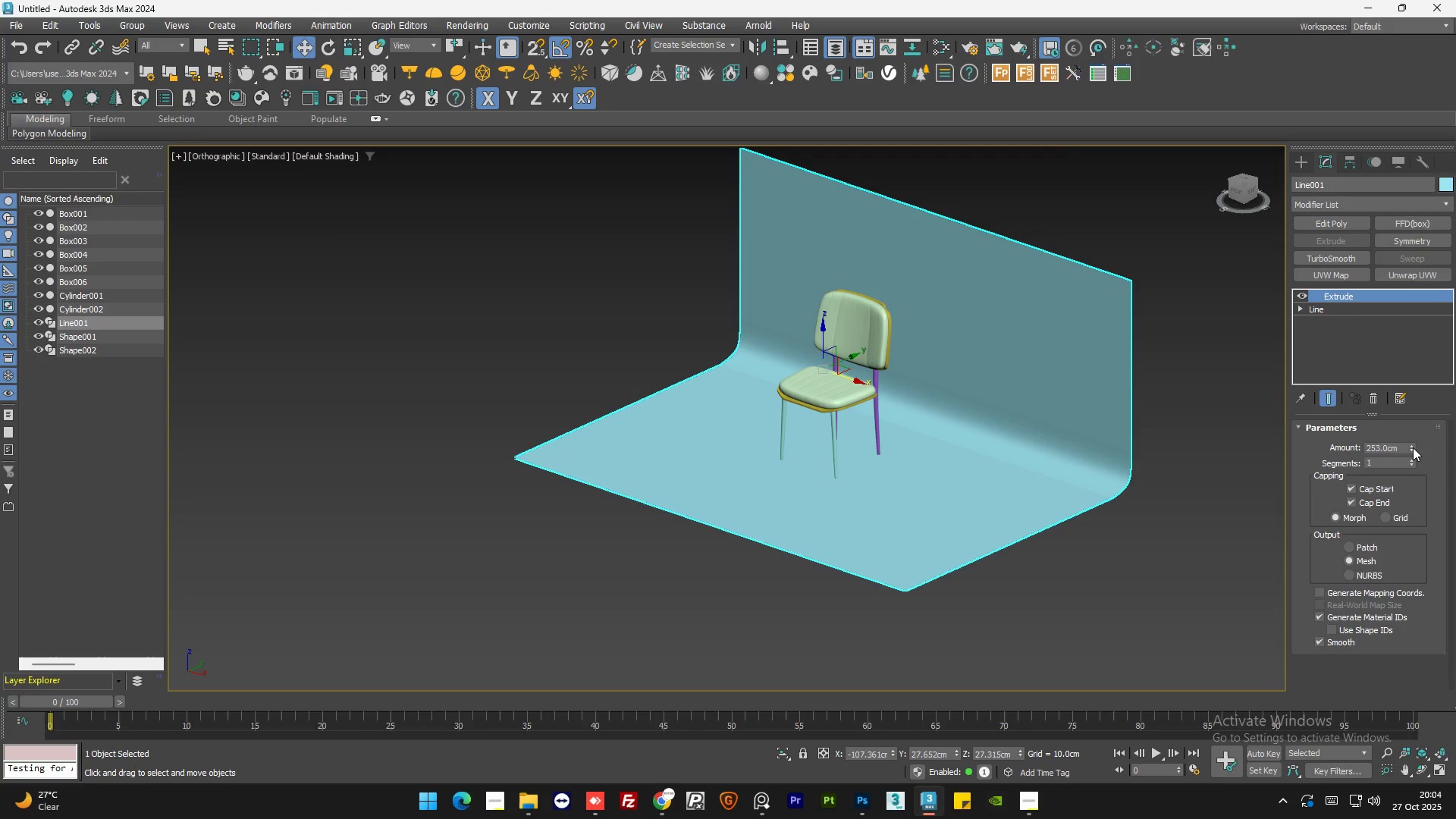 
left_click_drag(start_coordinate=[1410, 445], to_coordinate=[1418, 114])
 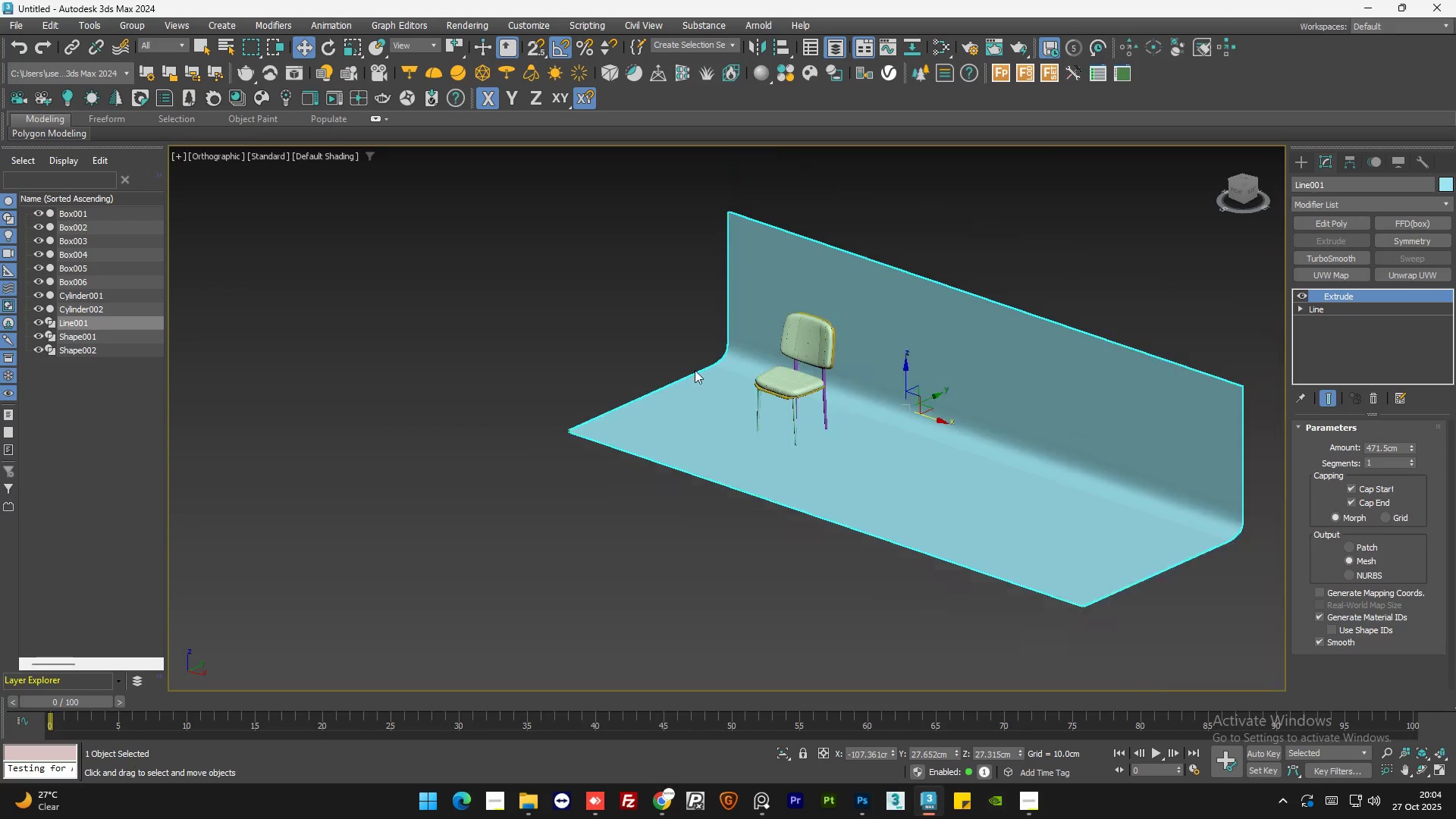 
scroll: coordinate [694, 372], scroll_direction: down, amount: 3.0
 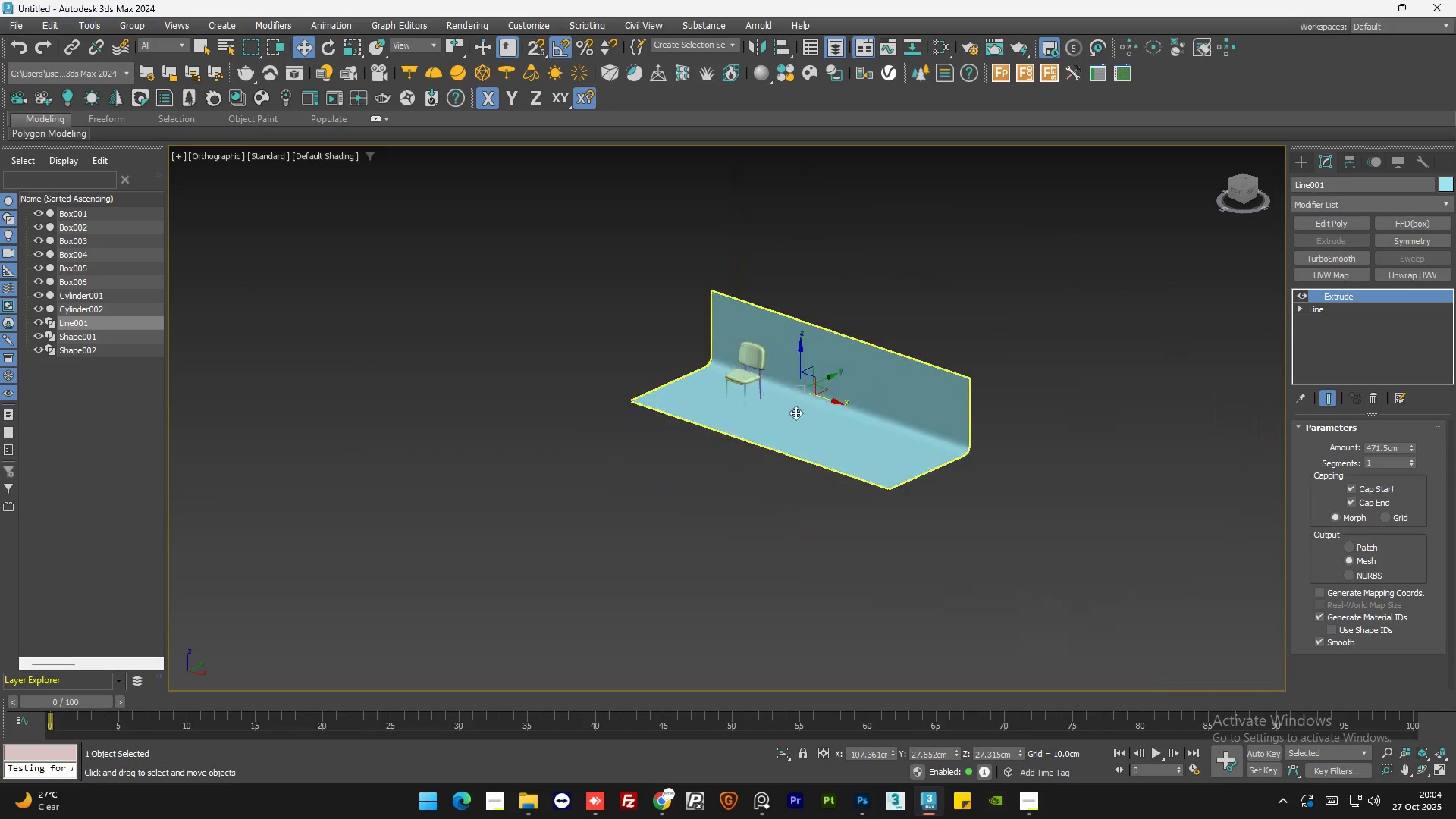 
hold_key(key=AltLeft, duration=1.45)
 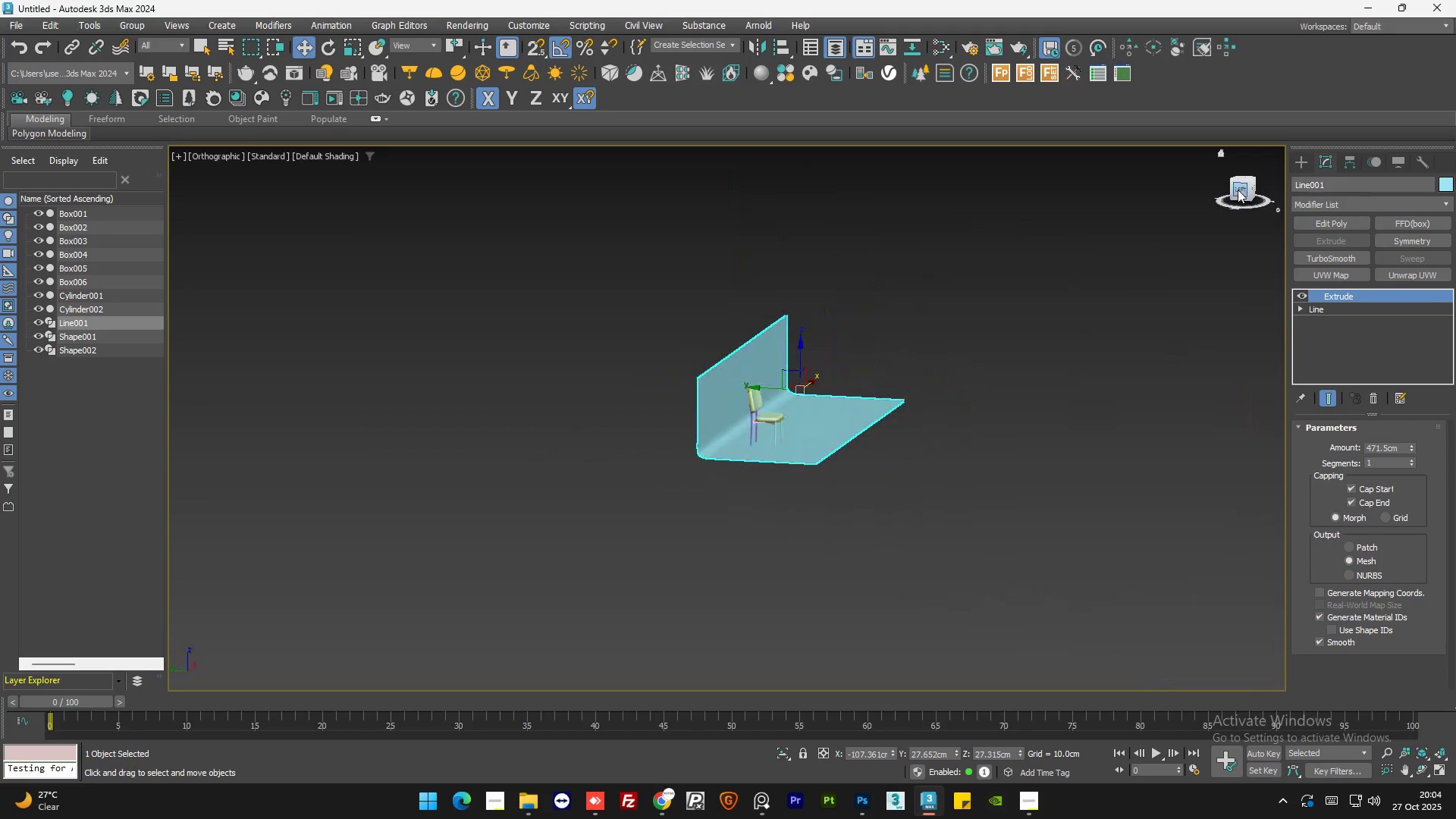 
left_click([1238, 190])
 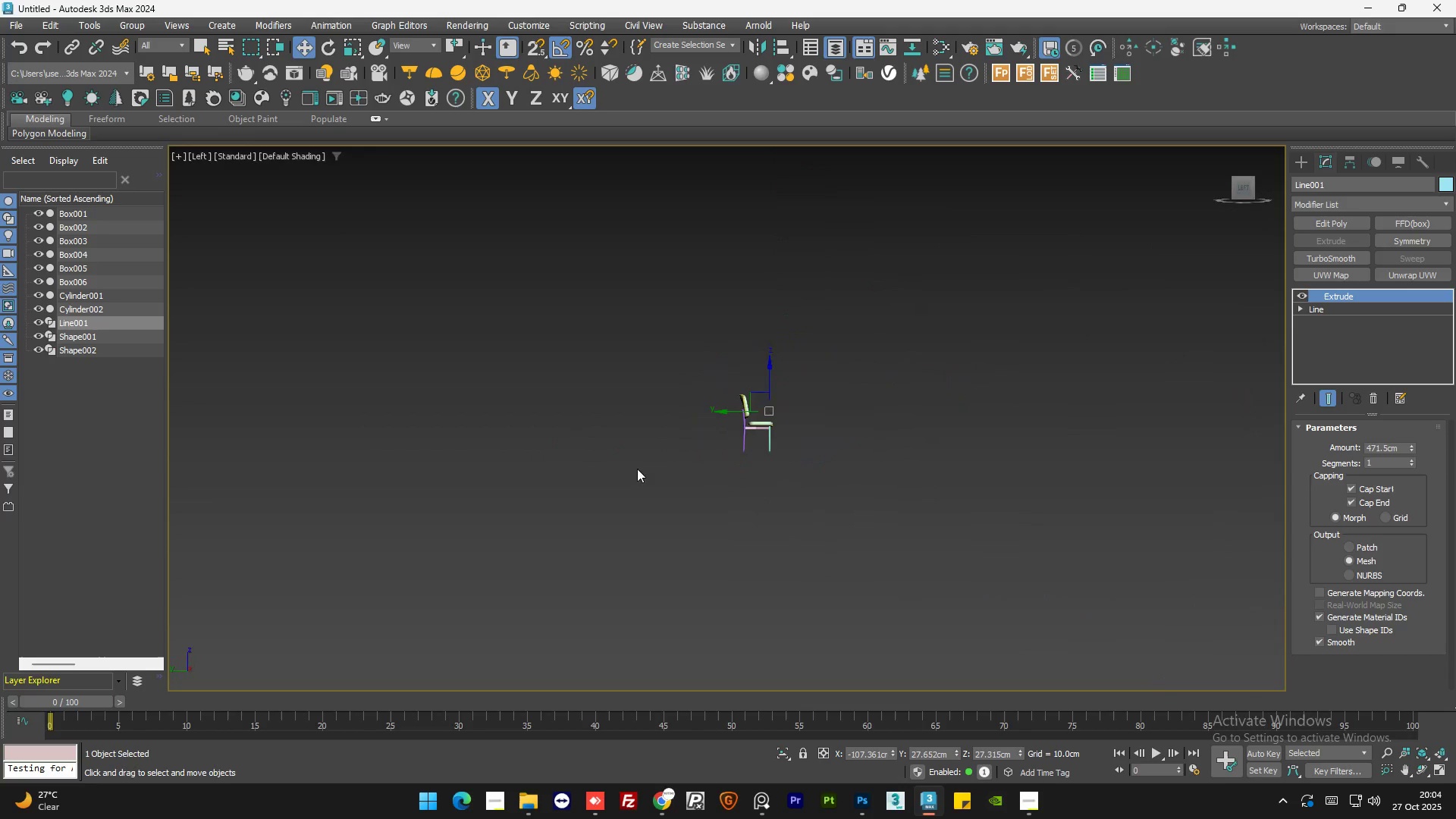 
scroll: coordinate [722, 442], scroll_direction: up, amount: 3.0
 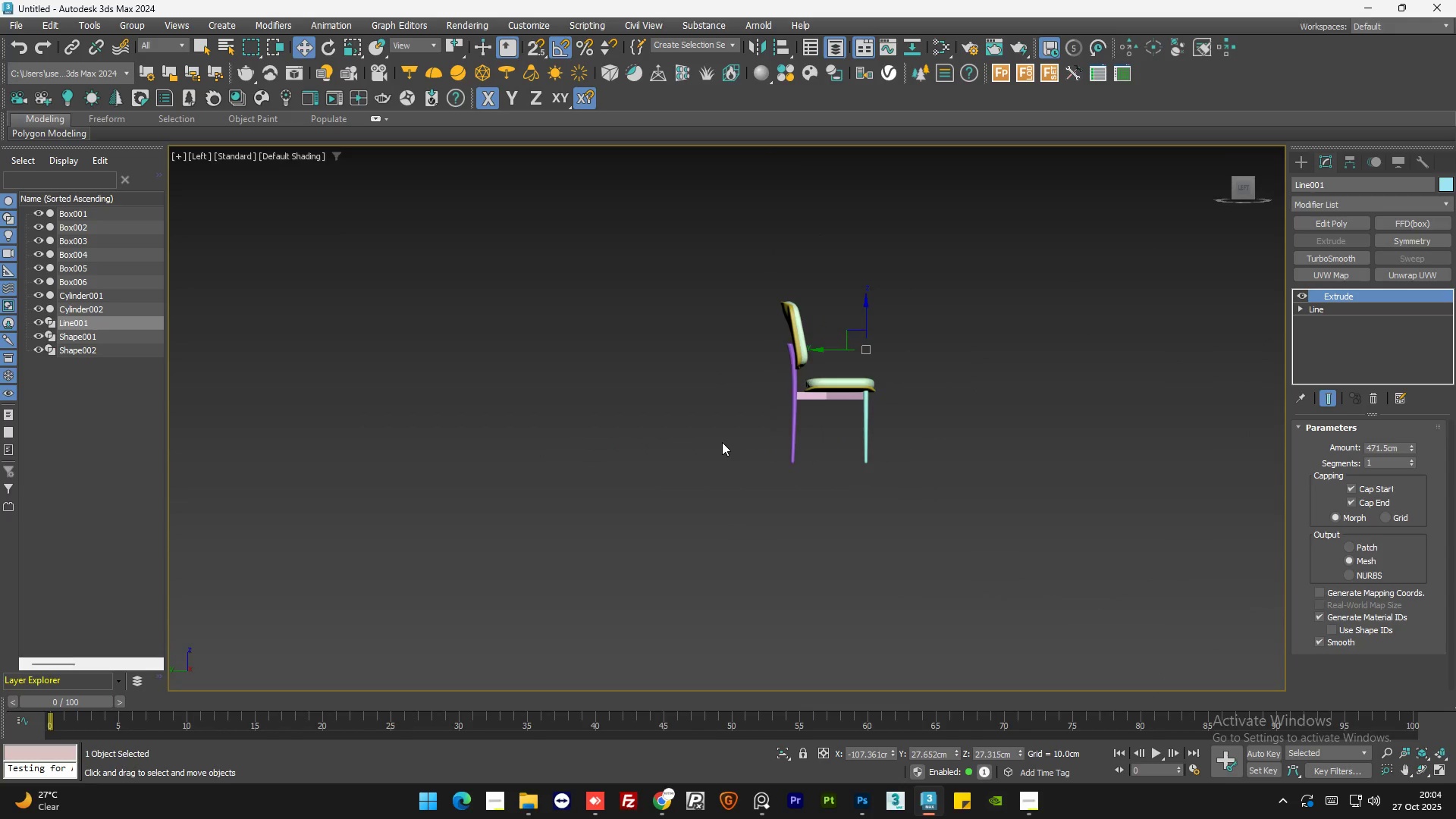 
key(F4)
 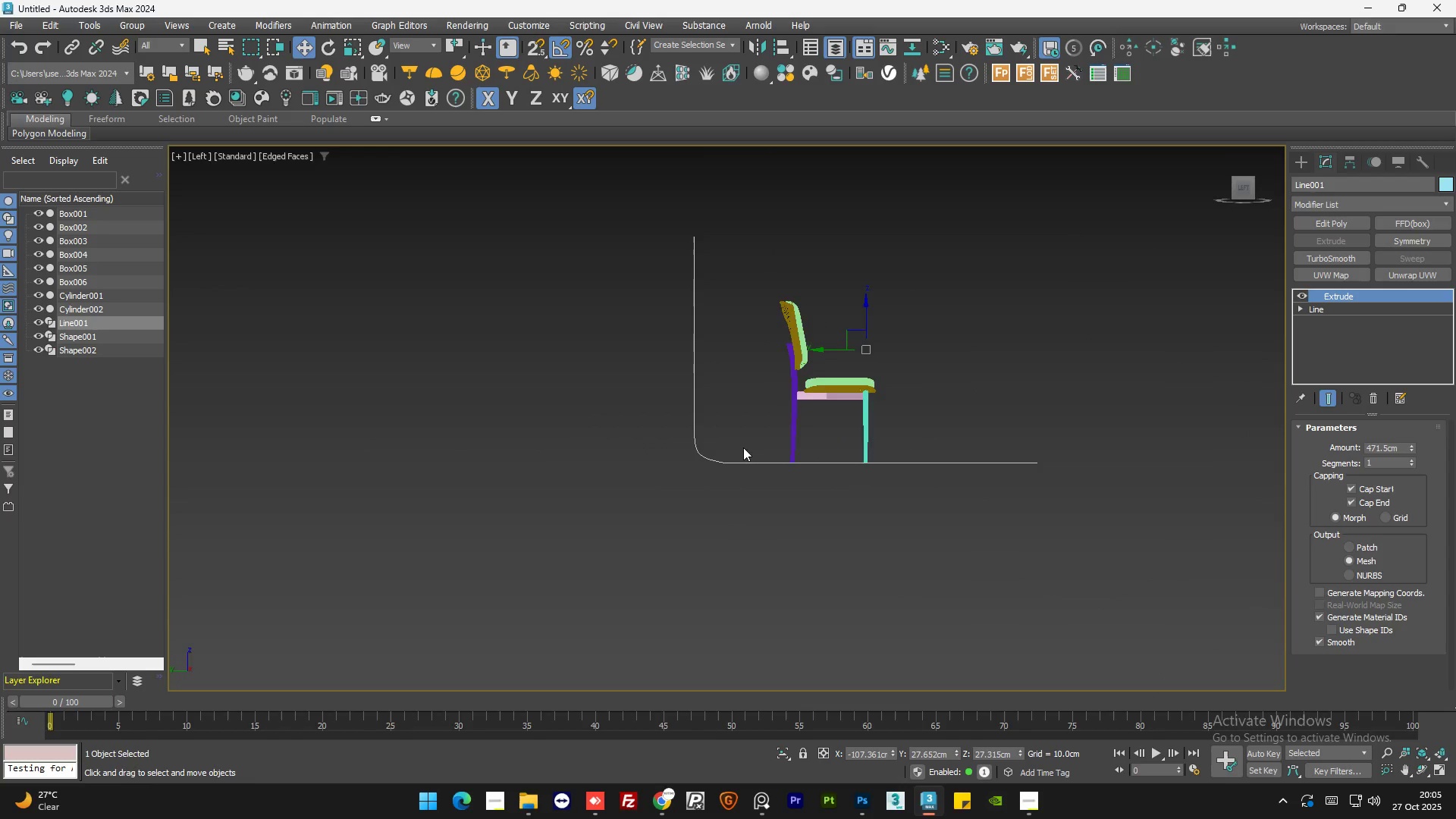 
scroll: coordinate [724, 451], scroll_direction: up, amount: 3.0
 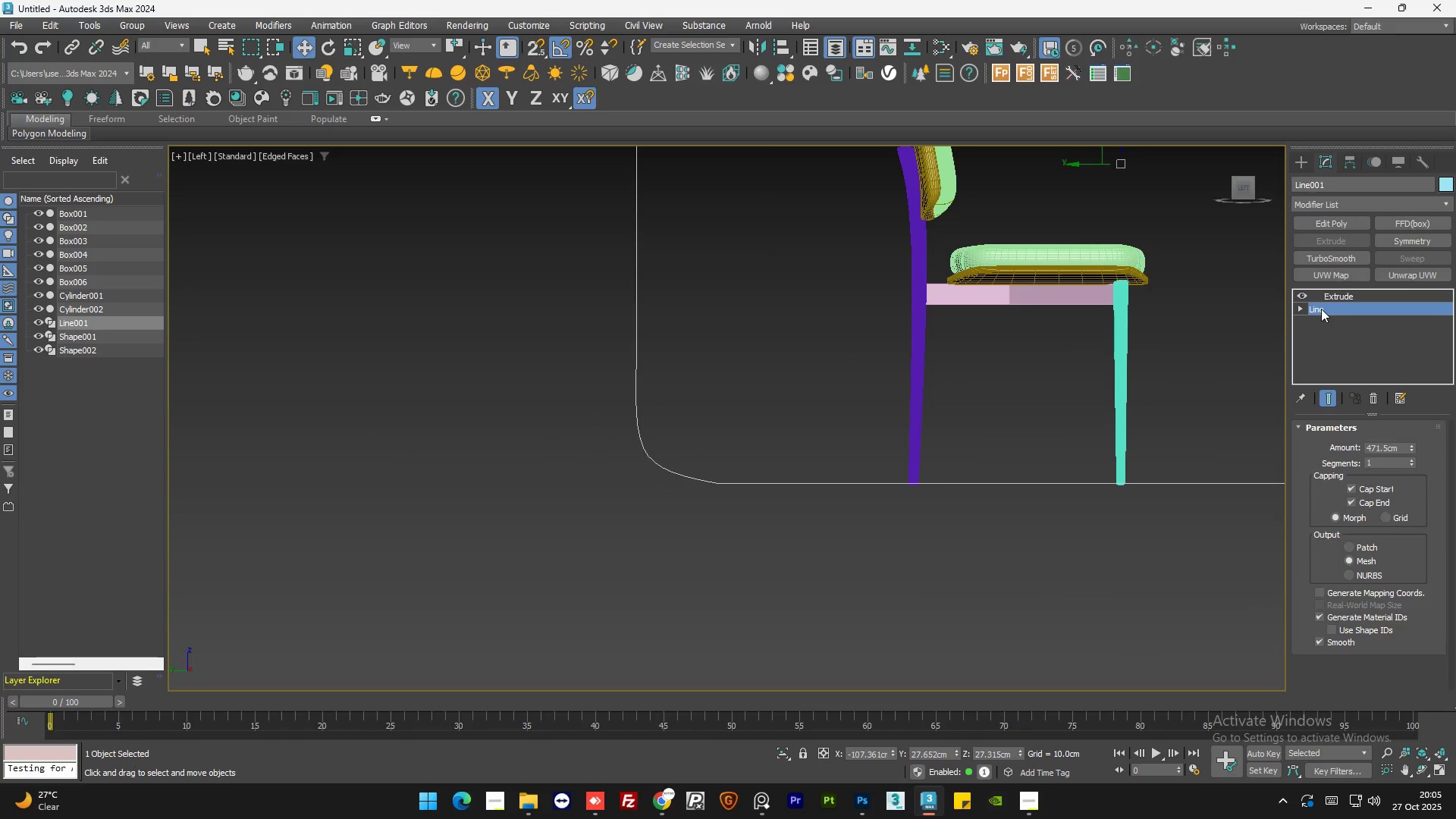 
left_click([1301, 306])
 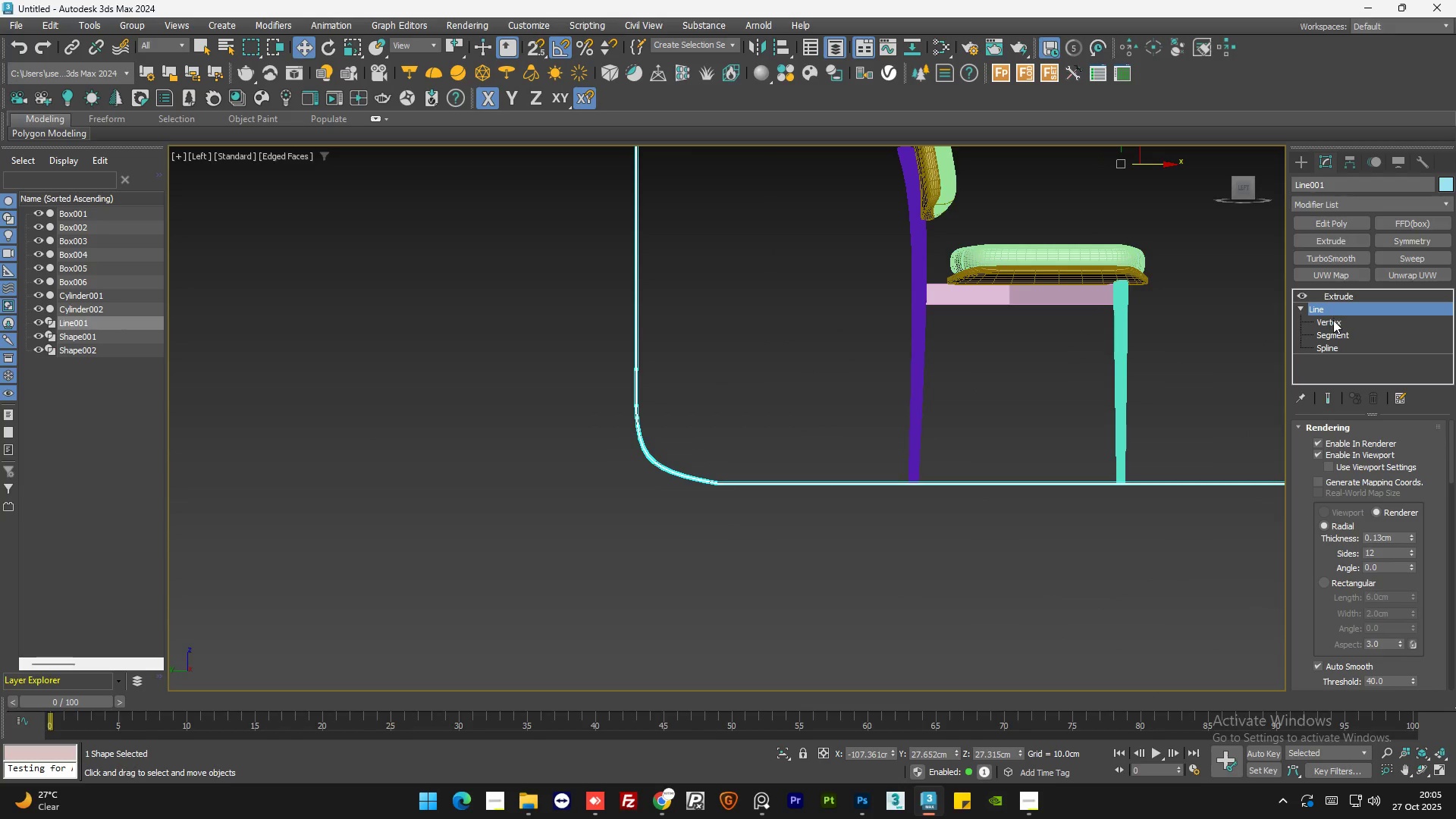 
left_click([1333, 320])
 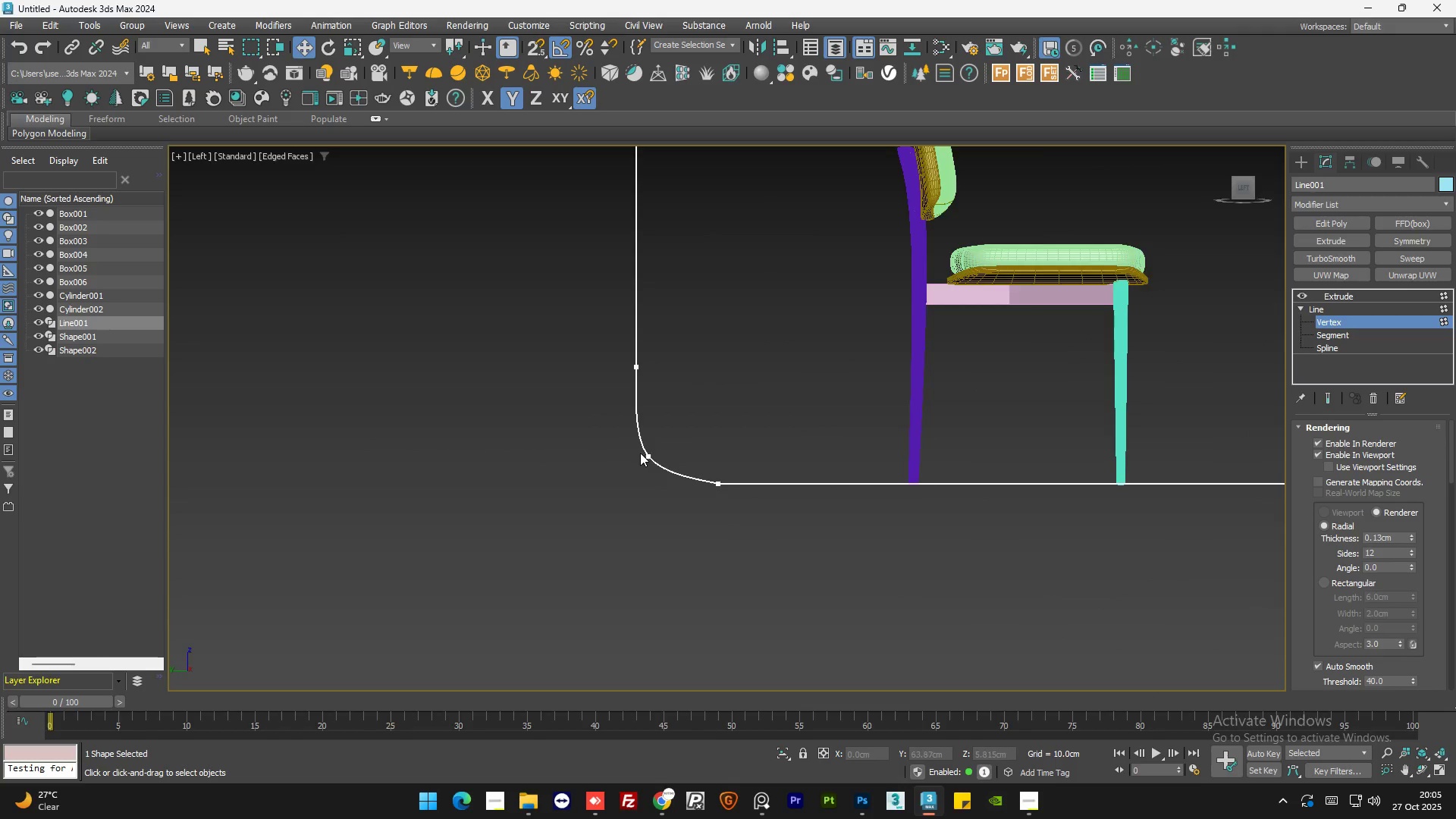 
scroll: coordinate [664, 456], scroll_direction: up, amount: 3.0
 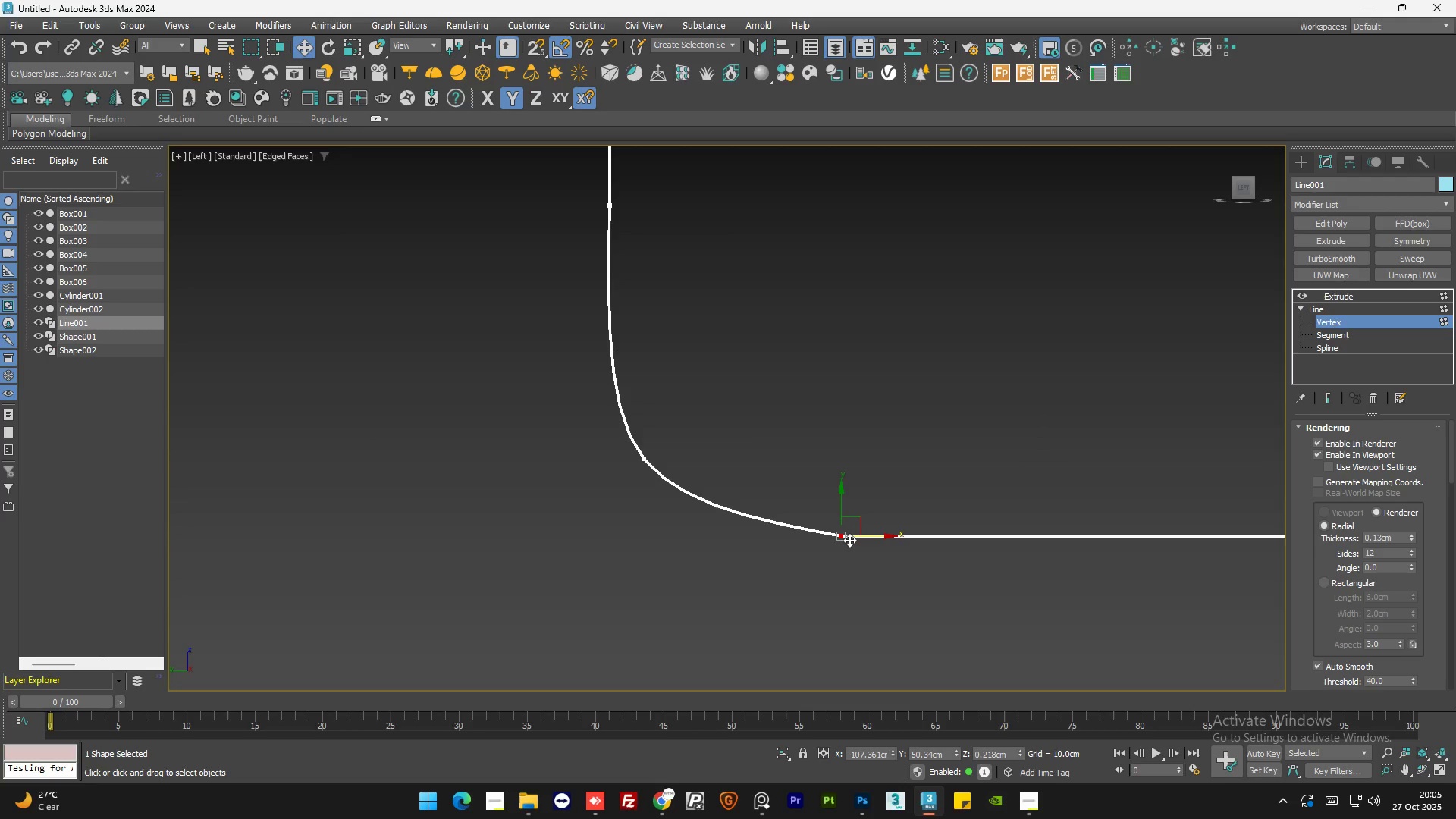 
right_click([842, 538])
 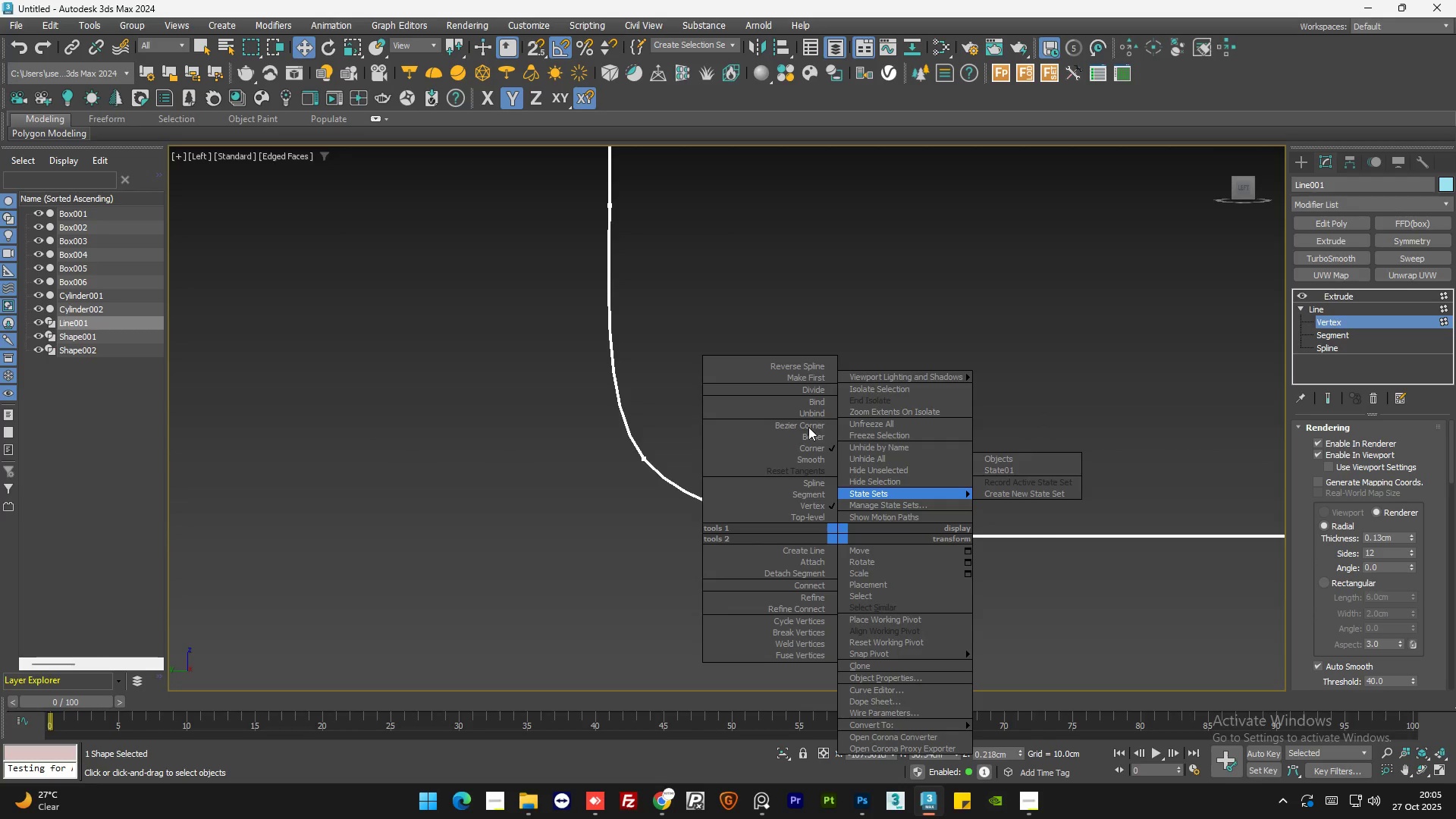 
left_click([814, 426])
 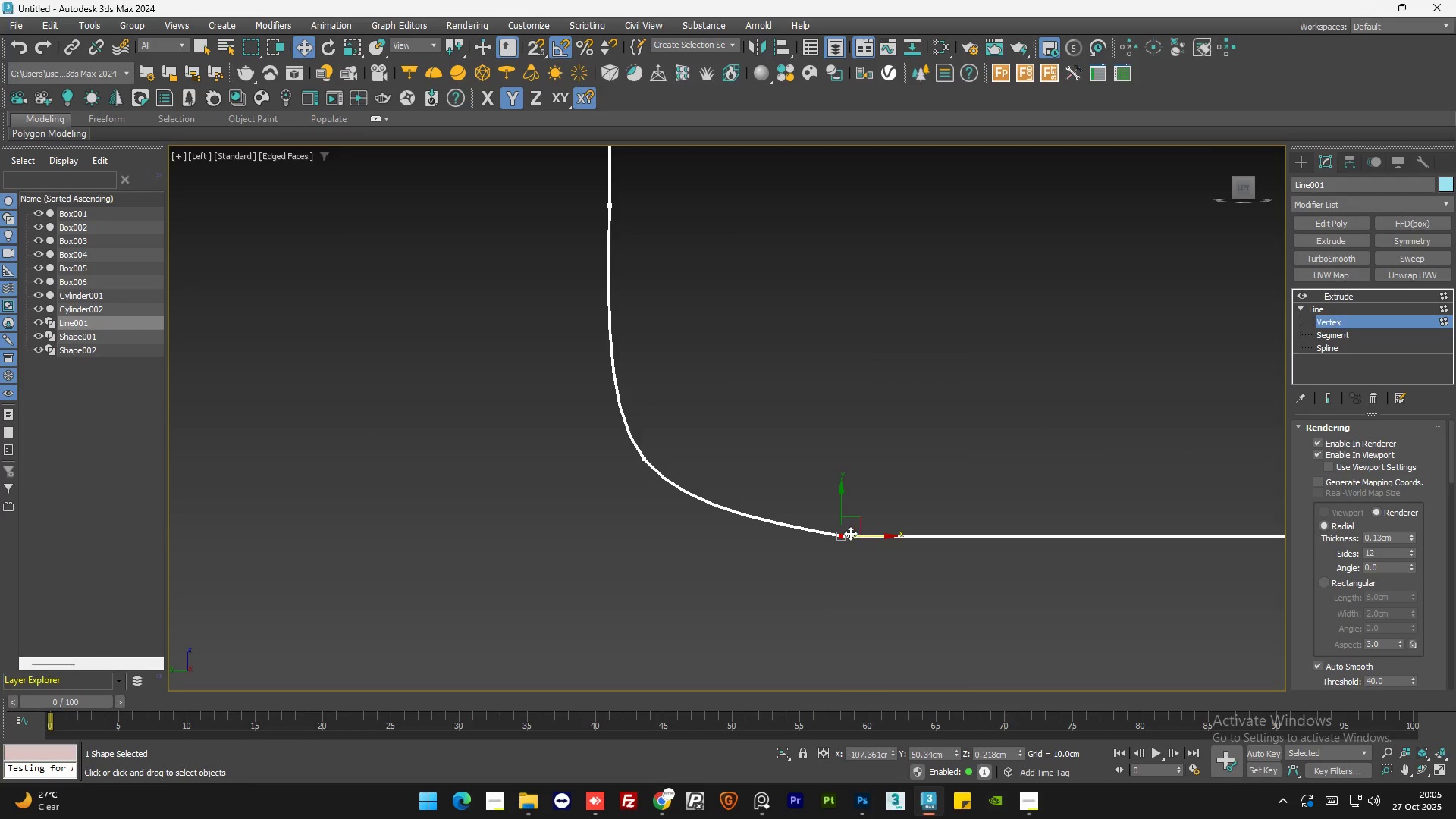 
right_click([844, 538])
 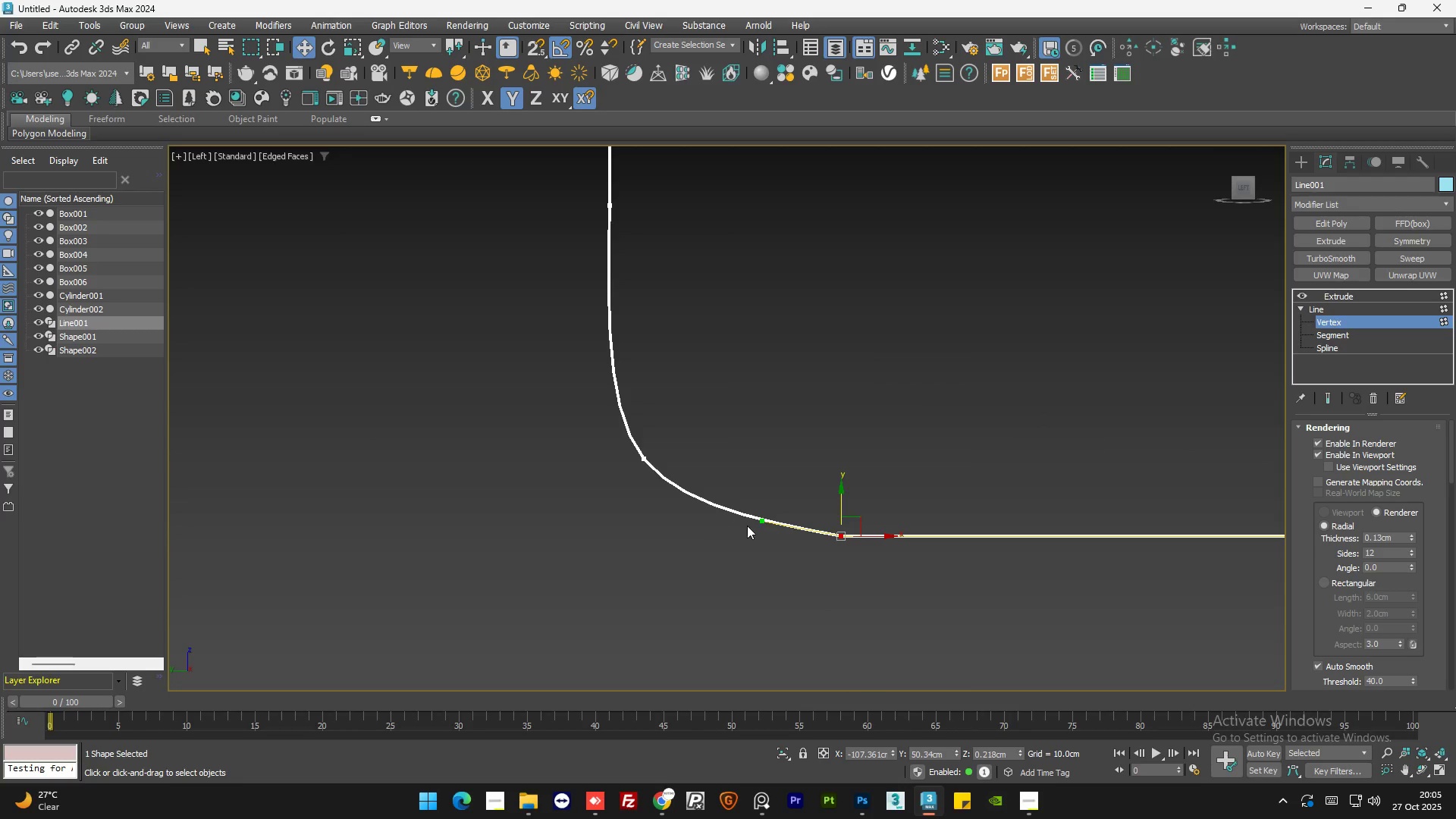 
left_click_drag(start_coordinate=[761, 518], to_coordinate=[762, 527])
 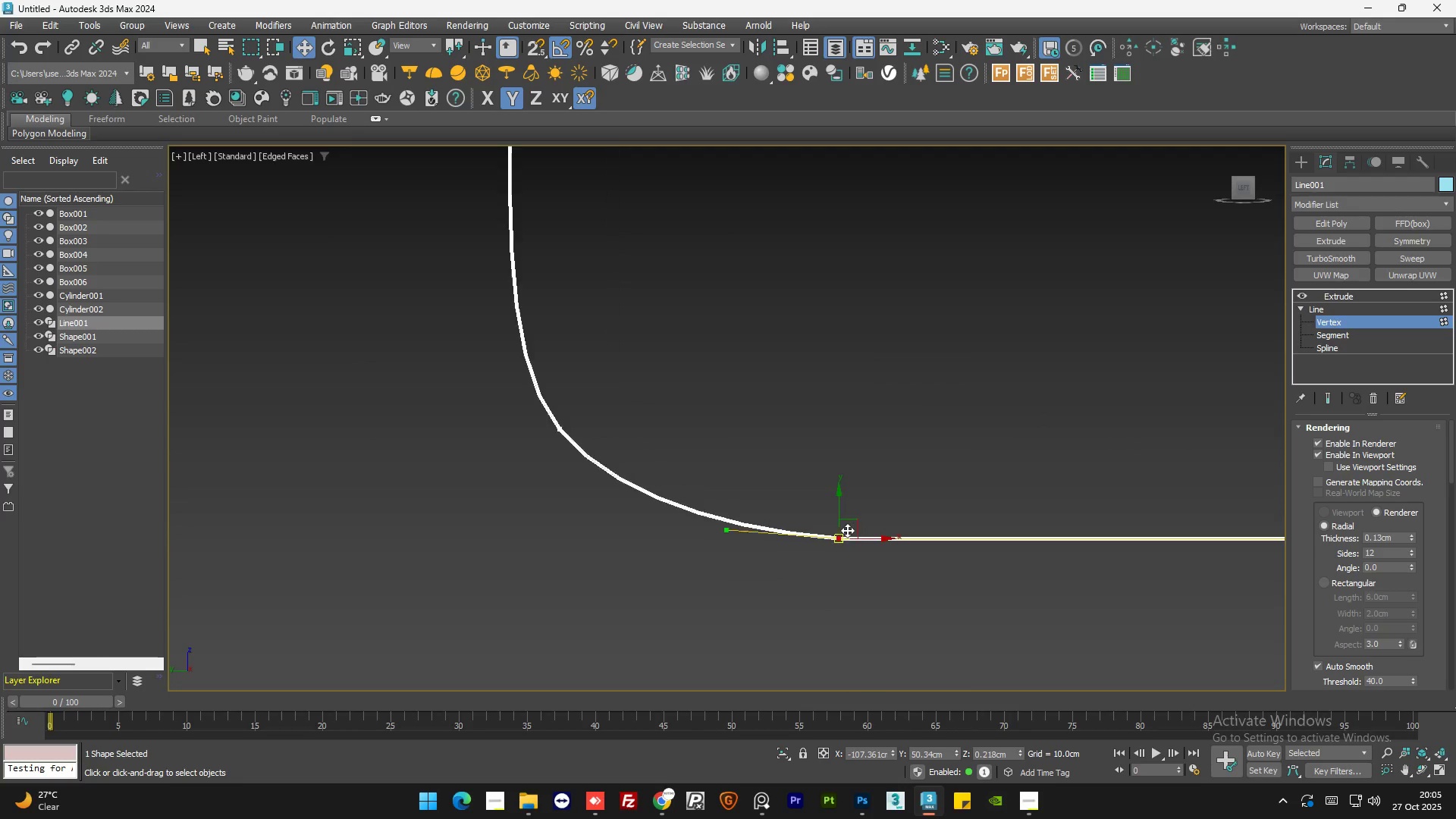 
scroll: coordinate [919, 541], scroll_direction: up, amount: 3.0
 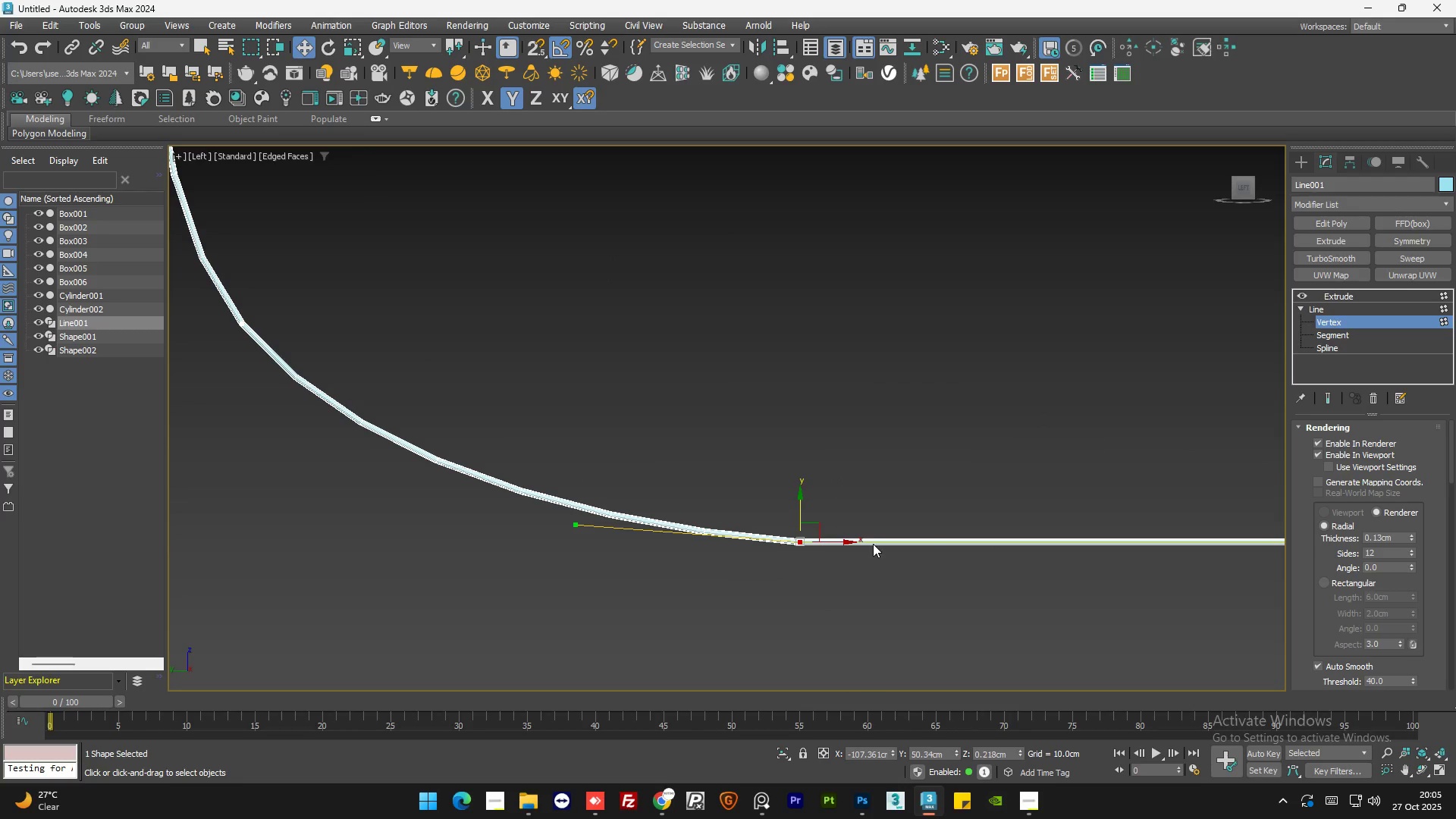 
scroll: coordinate [838, 550], scroll_direction: down, amount: 3.0
 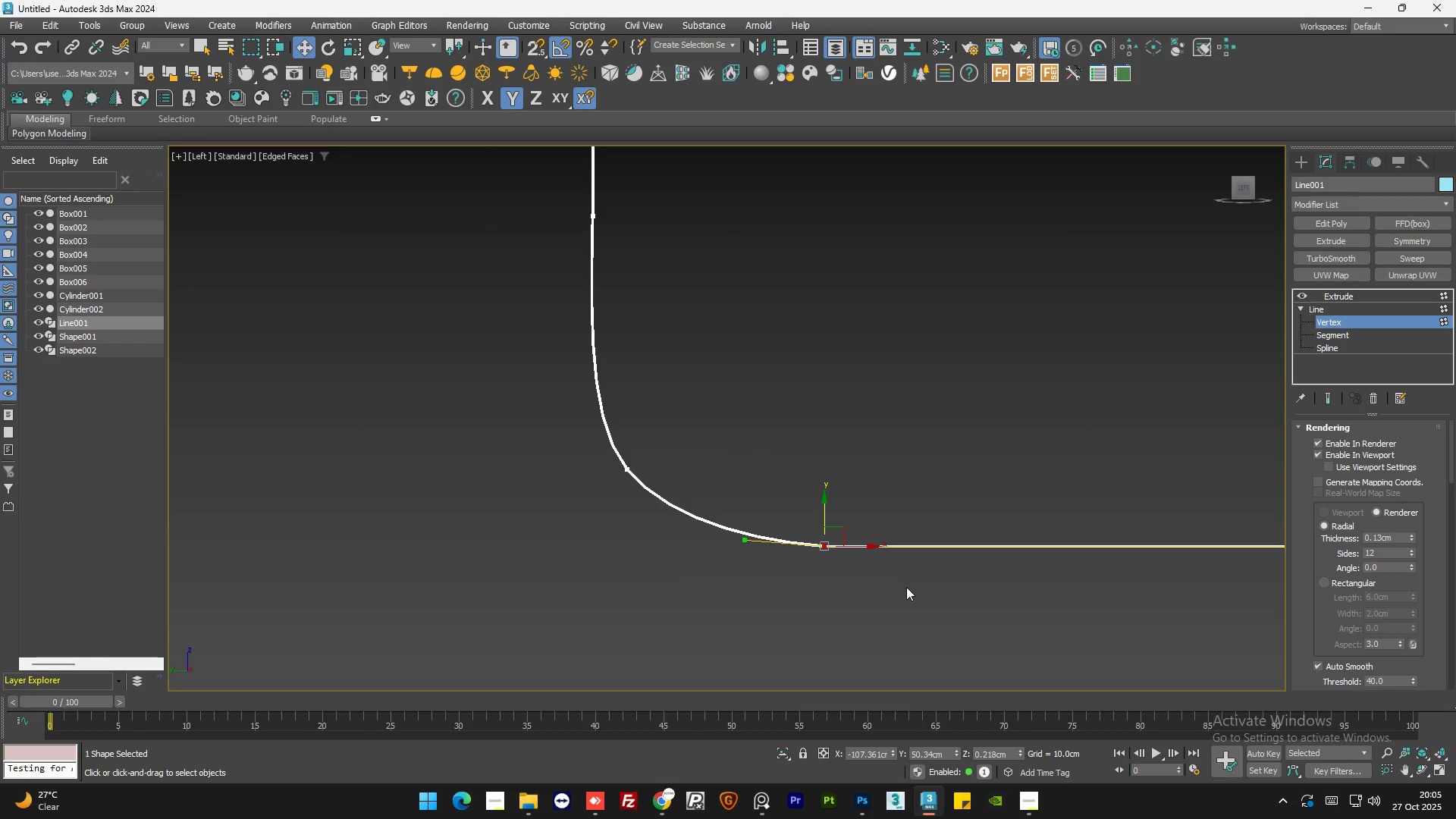 
hold_key(key=AltLeft, duration=1.5)
 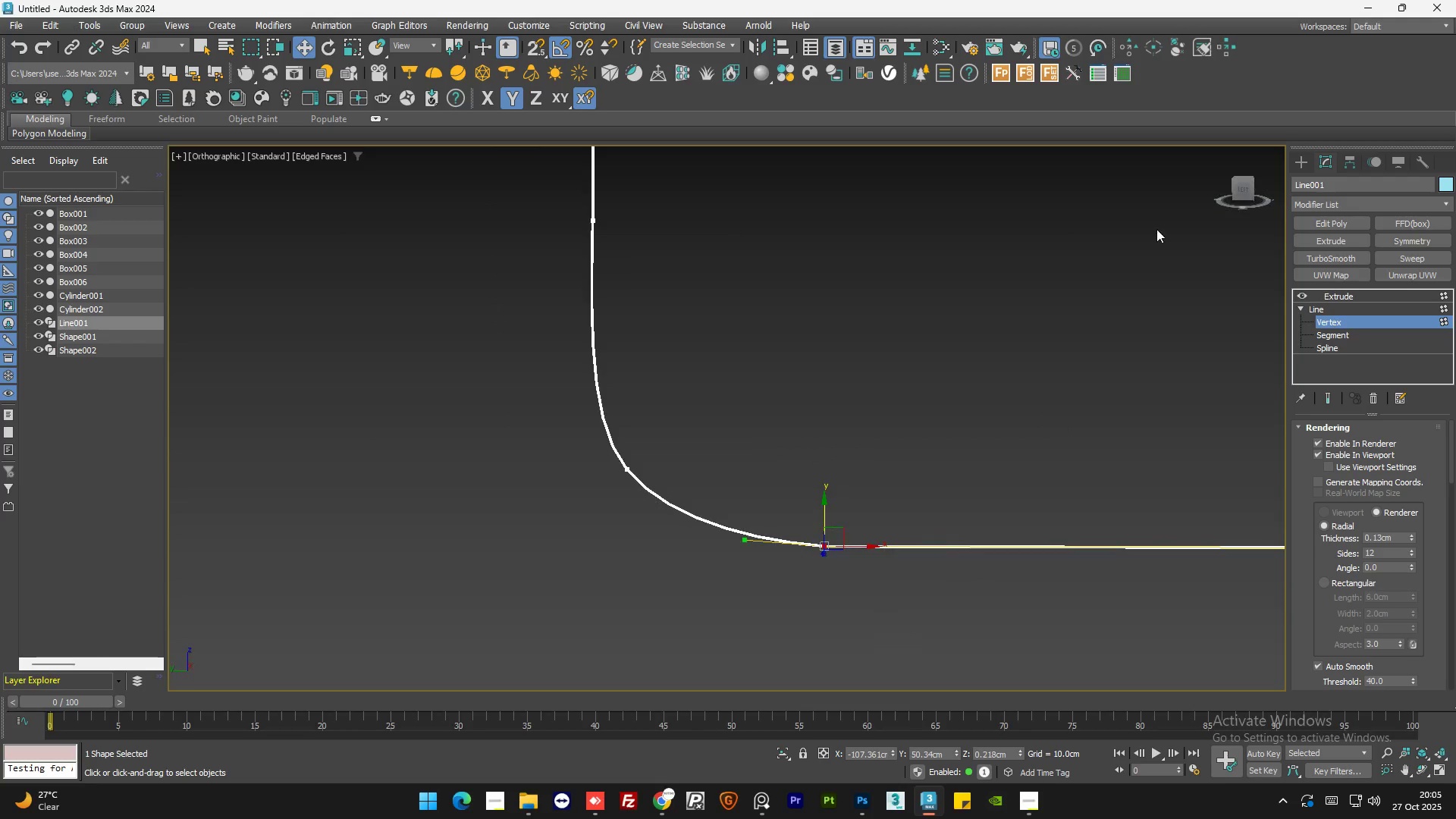 
hold_key(key=AltLeft, duration=0.42)
 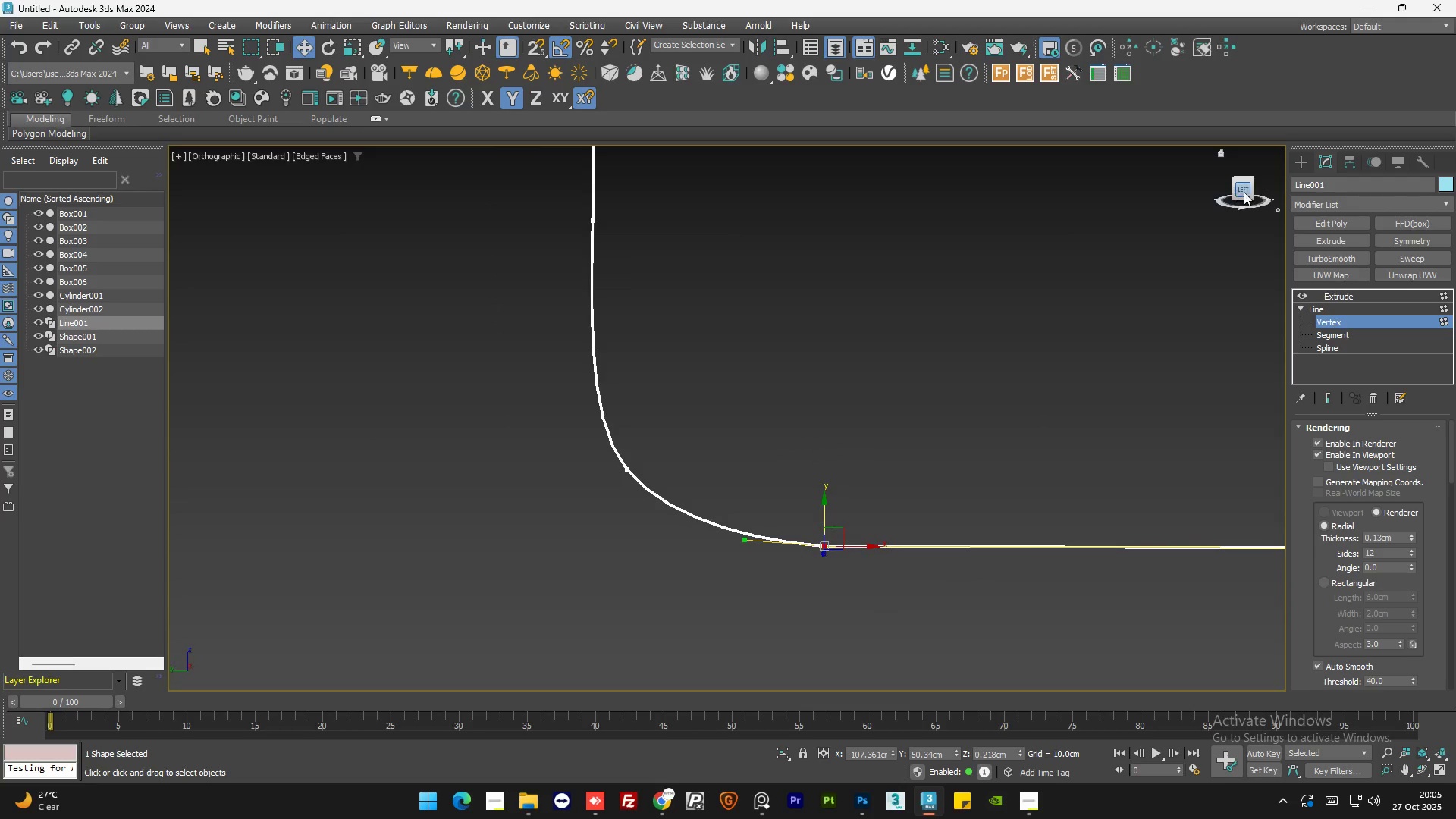 
left_click([1244, 192])
 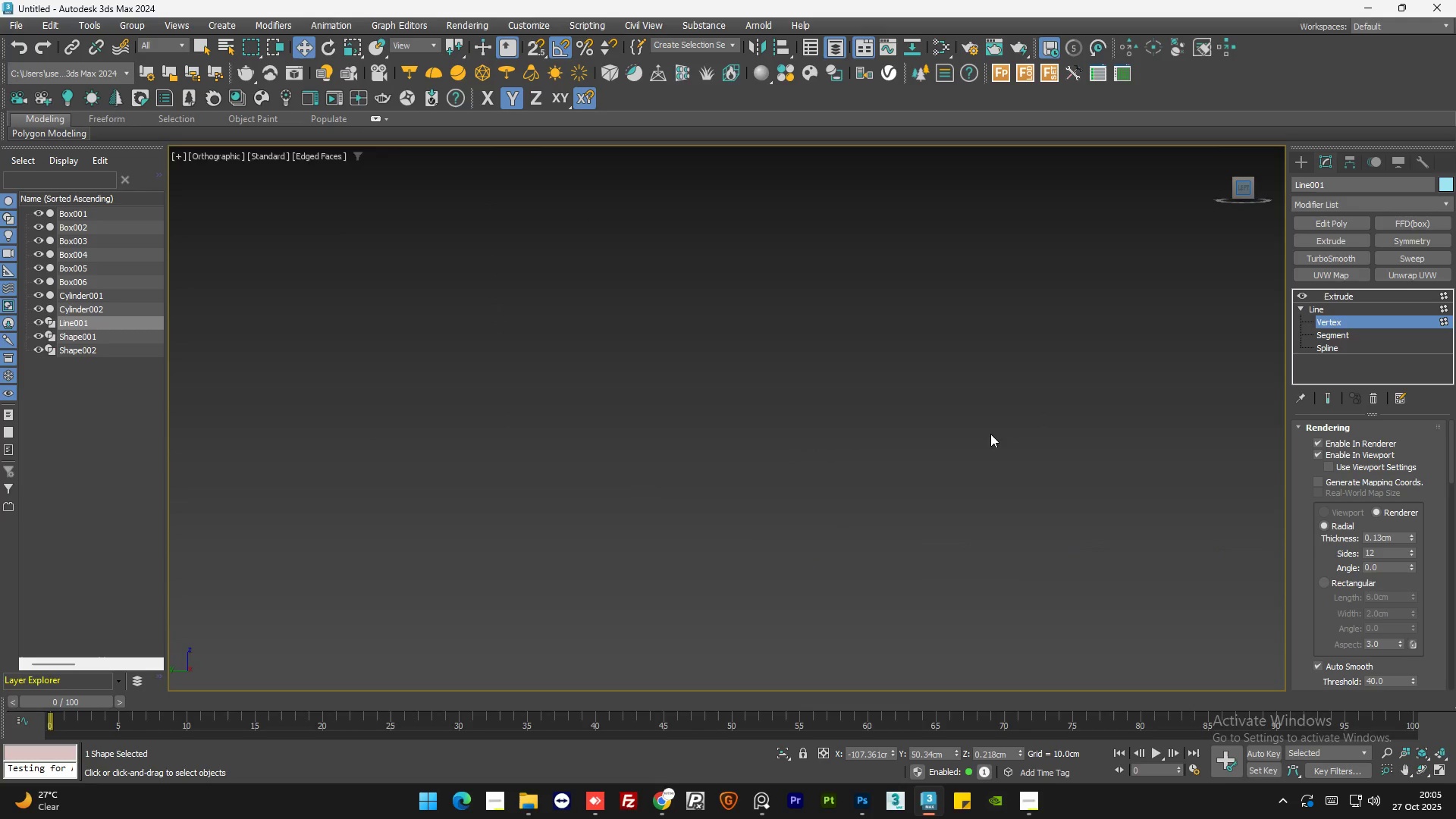 
scroll: coordinate [880, 503], scroll_direction: down, amount: 2.0
 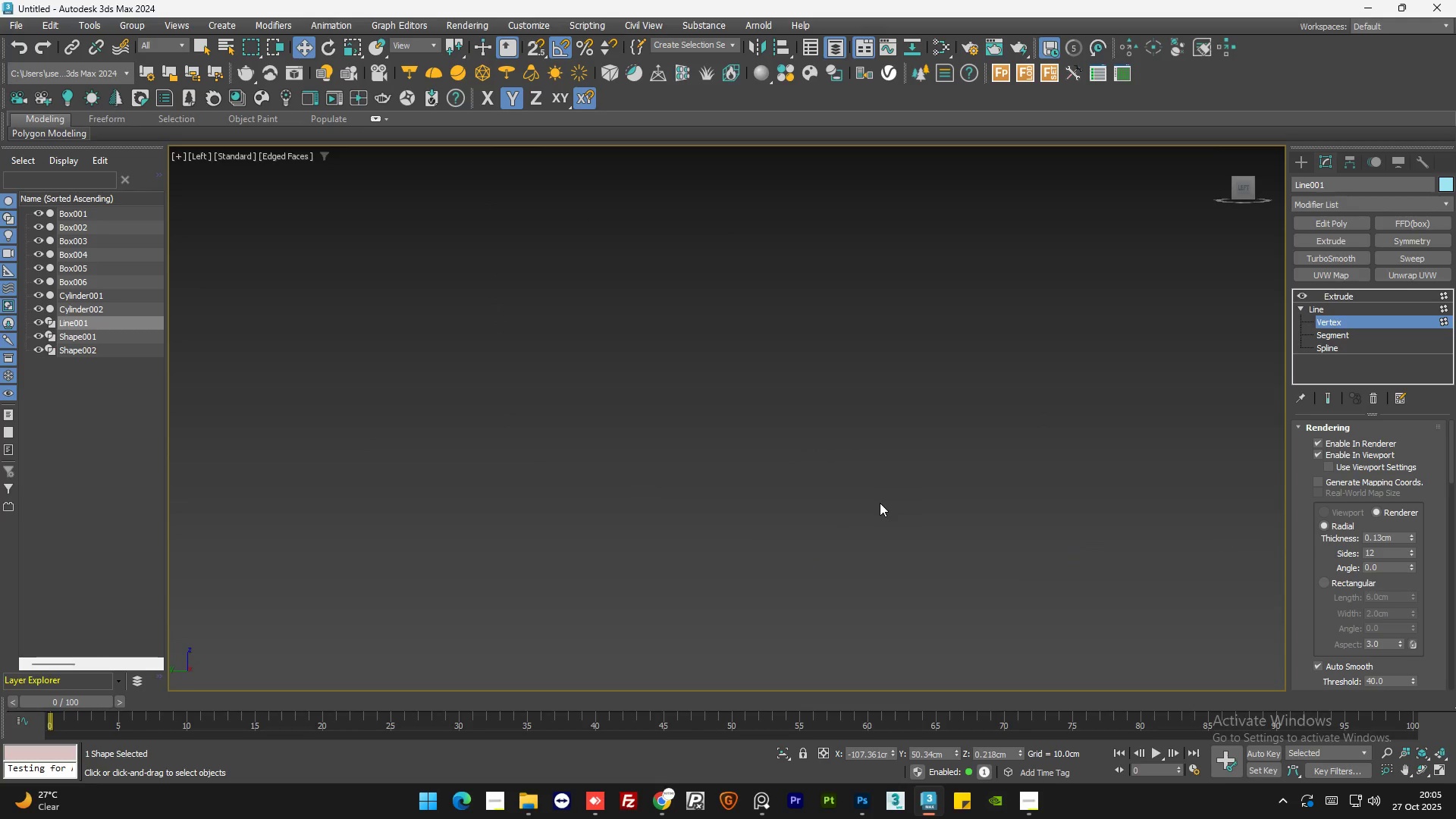 
key(Z)
 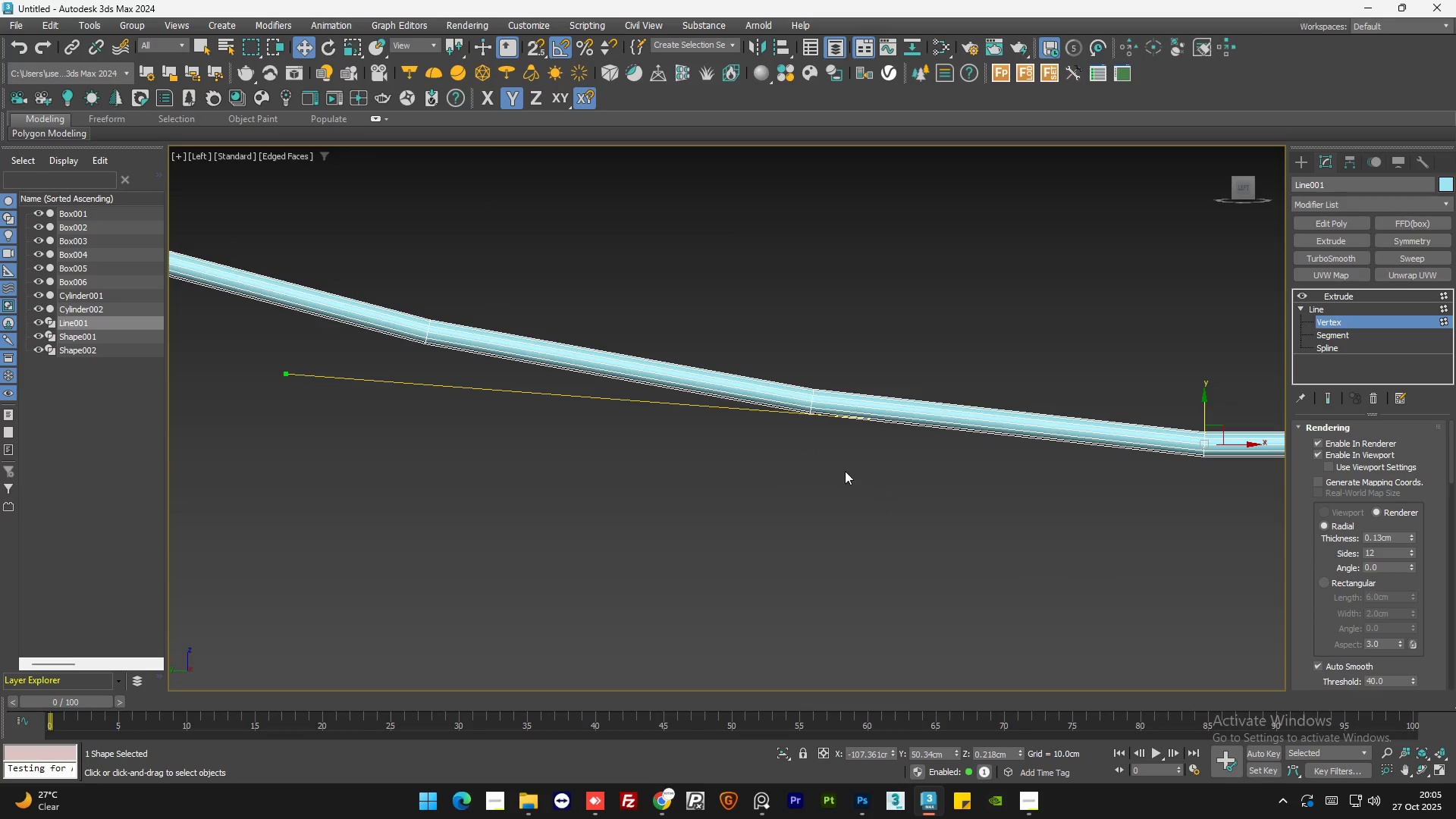 
scroll: coordinate [821, 497], scroll_direction: down, amount: 3.0
 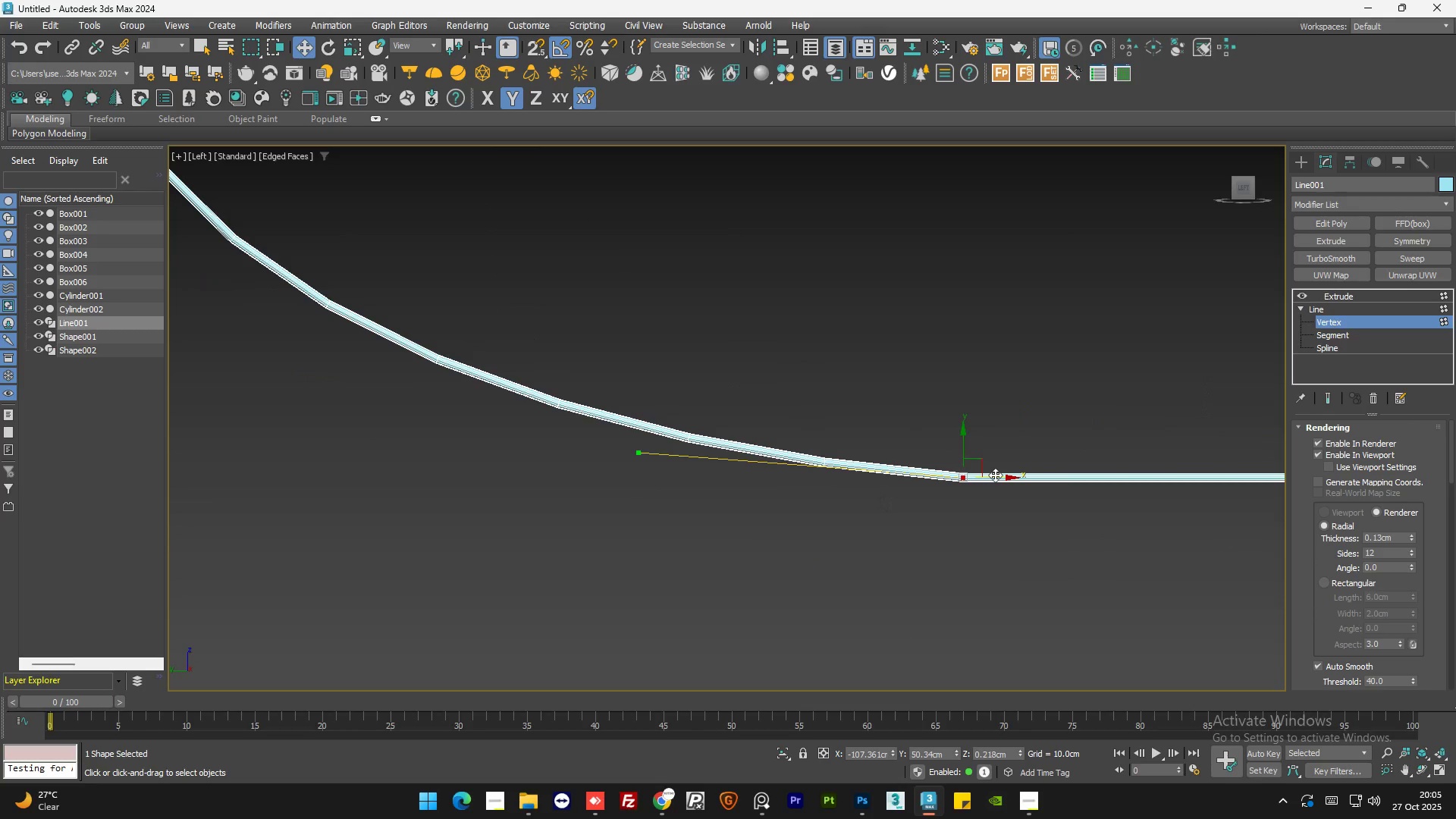 
scroll: coordinate [995, 475], scroll_direction: up, amount: 2.0
 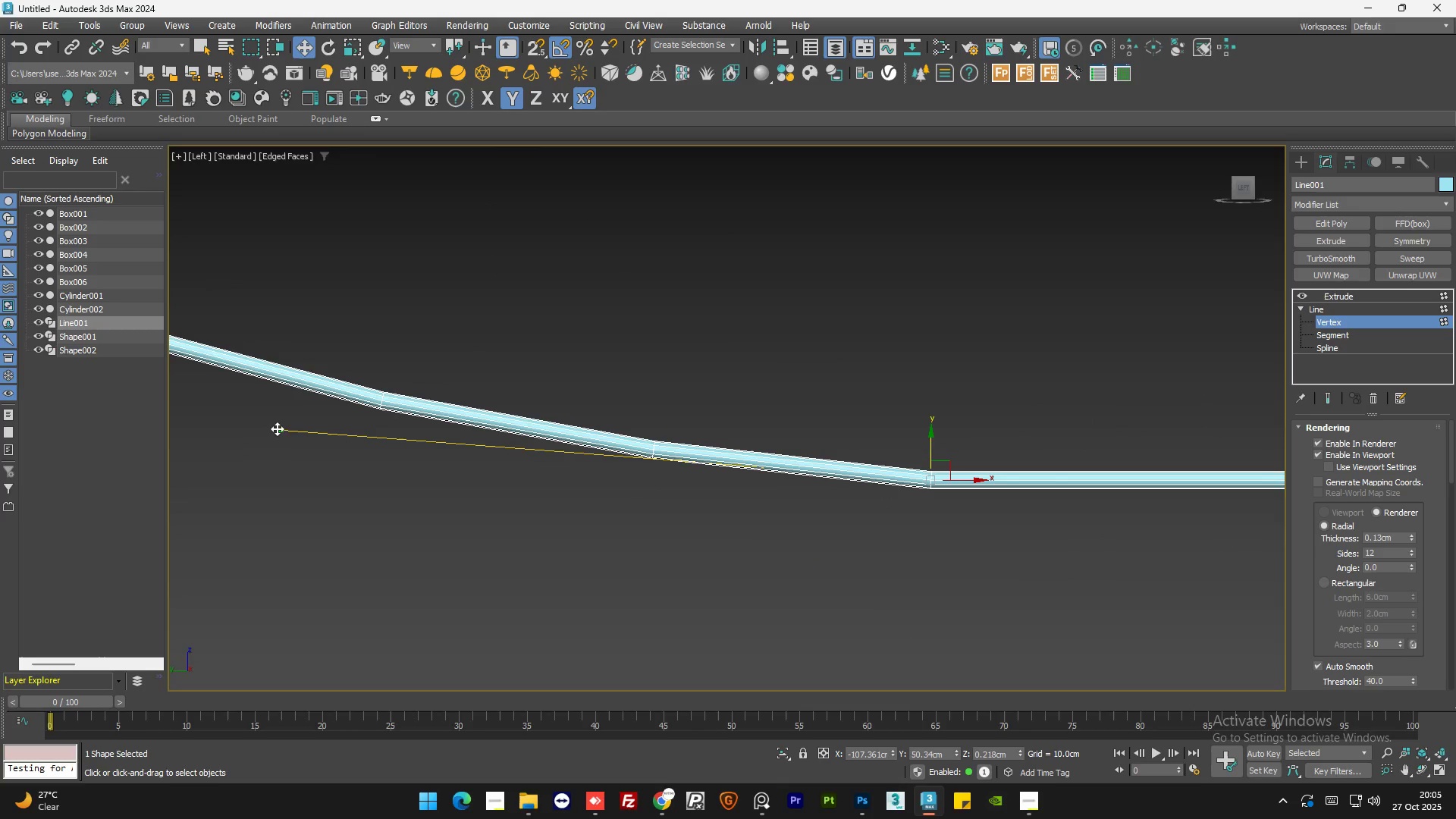 
left_click_drag(start_coordinate=[279, 428], to_coordinate=[284, 475])
 